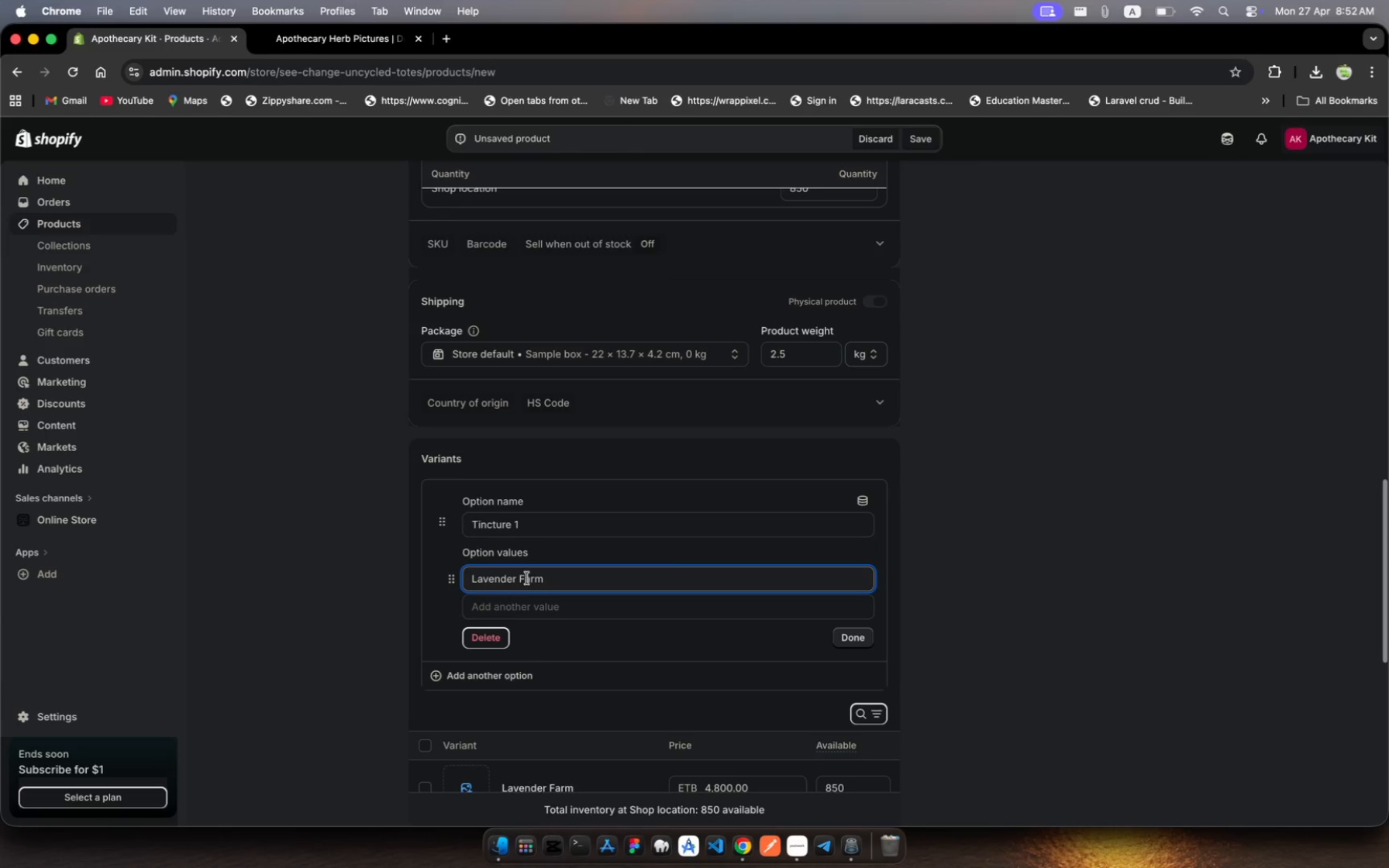 
left_click([524, 578])
 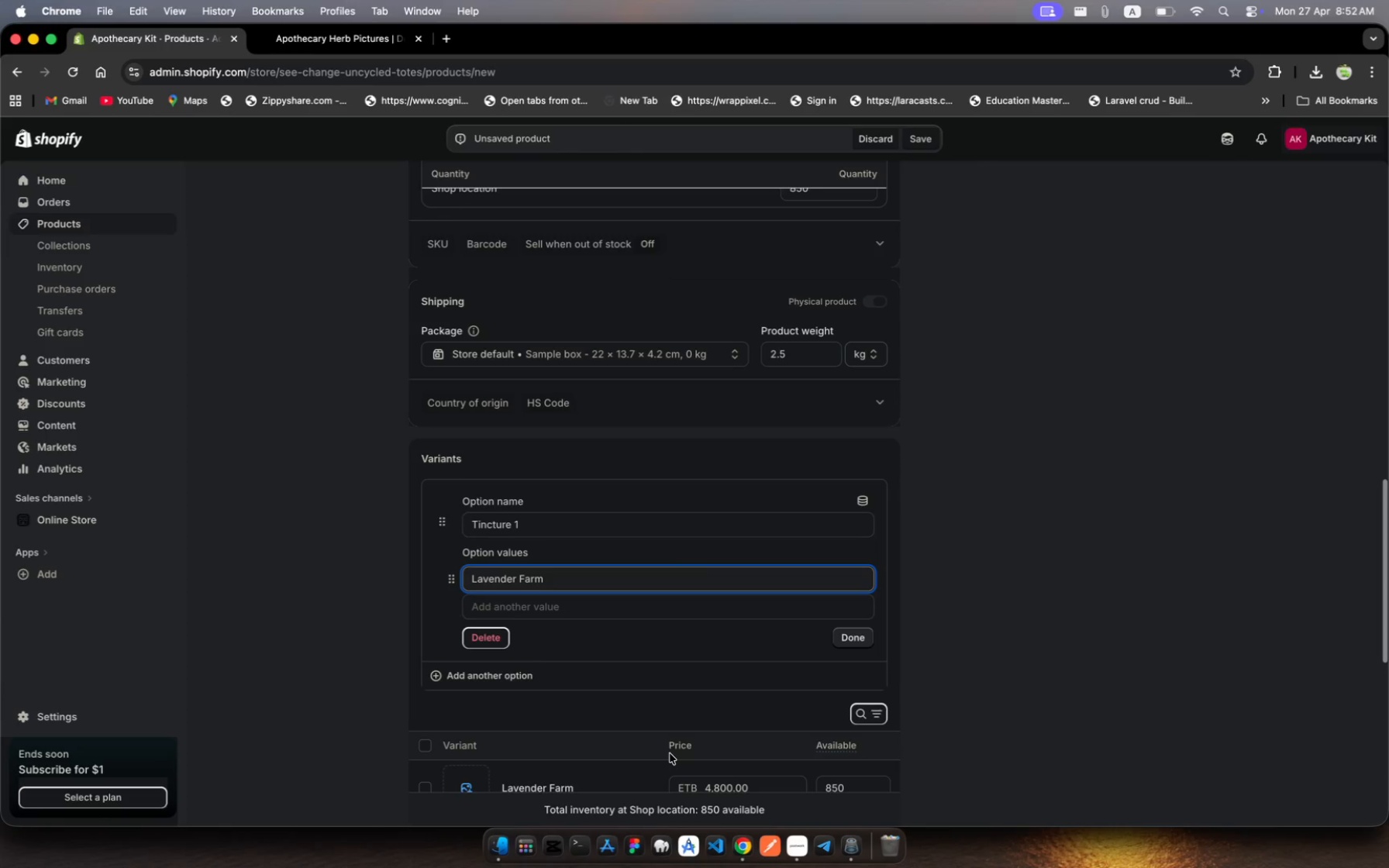 
key(Backspace)
 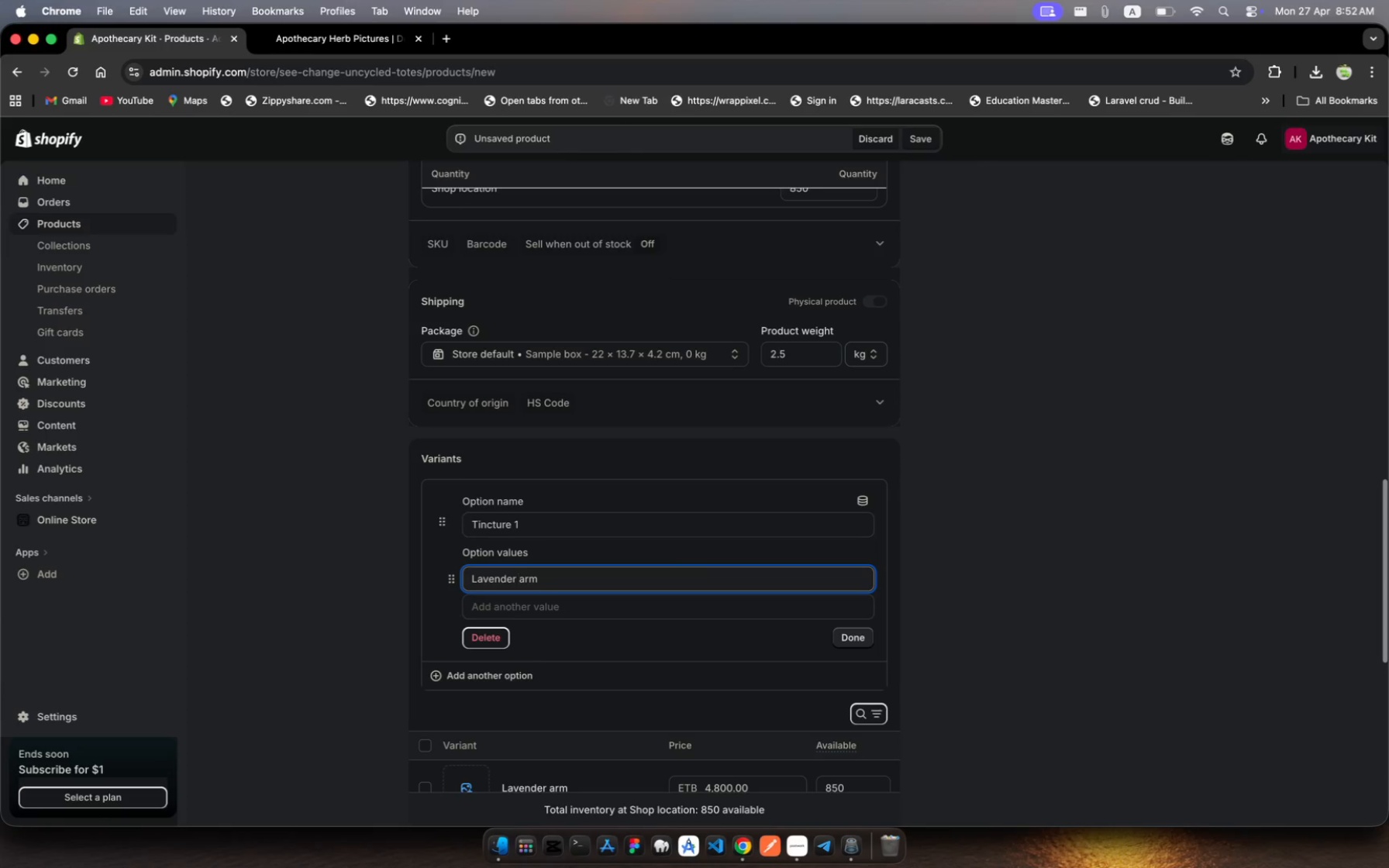 
key(Shift+C)
 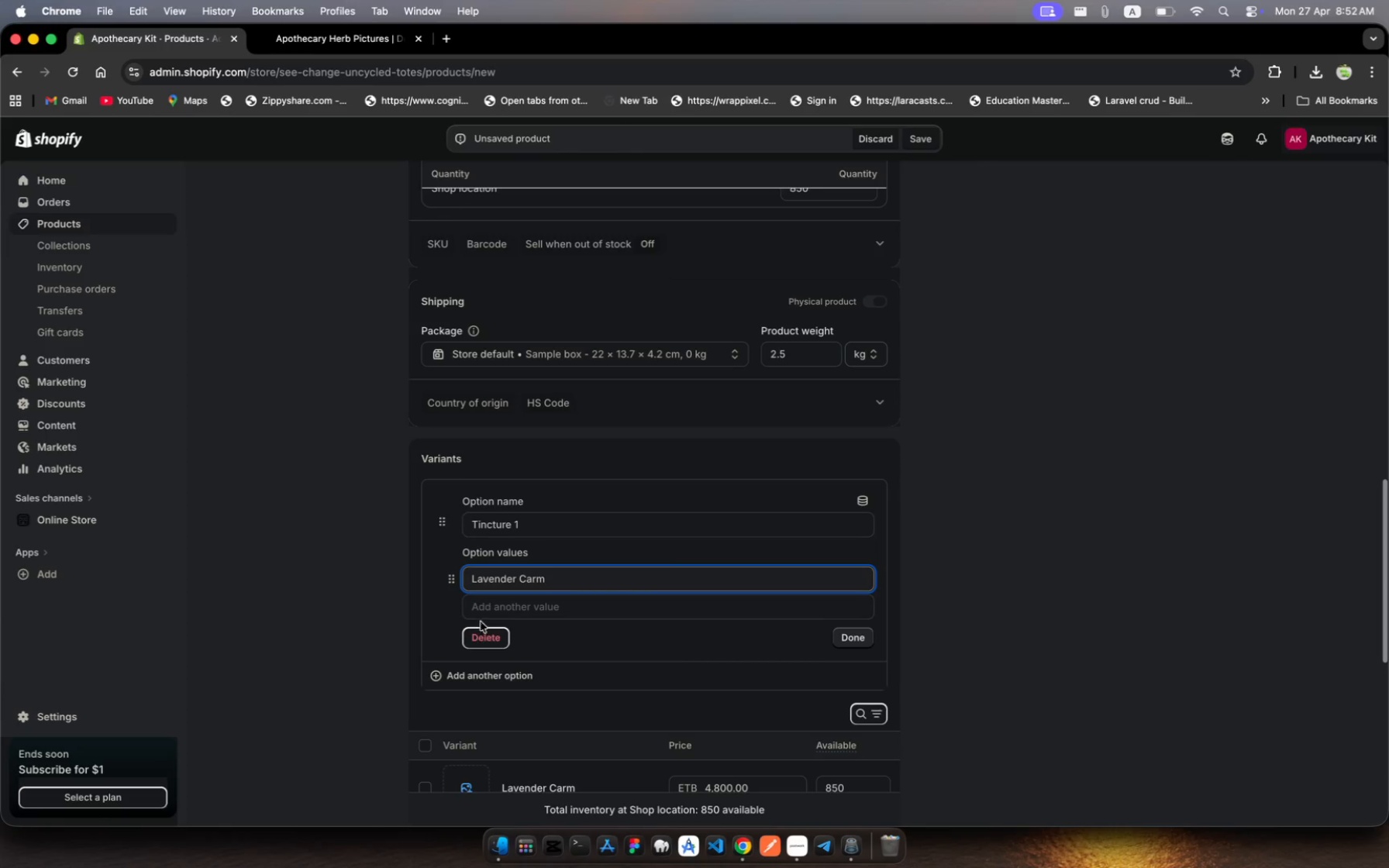 
left_click([485, 609])
 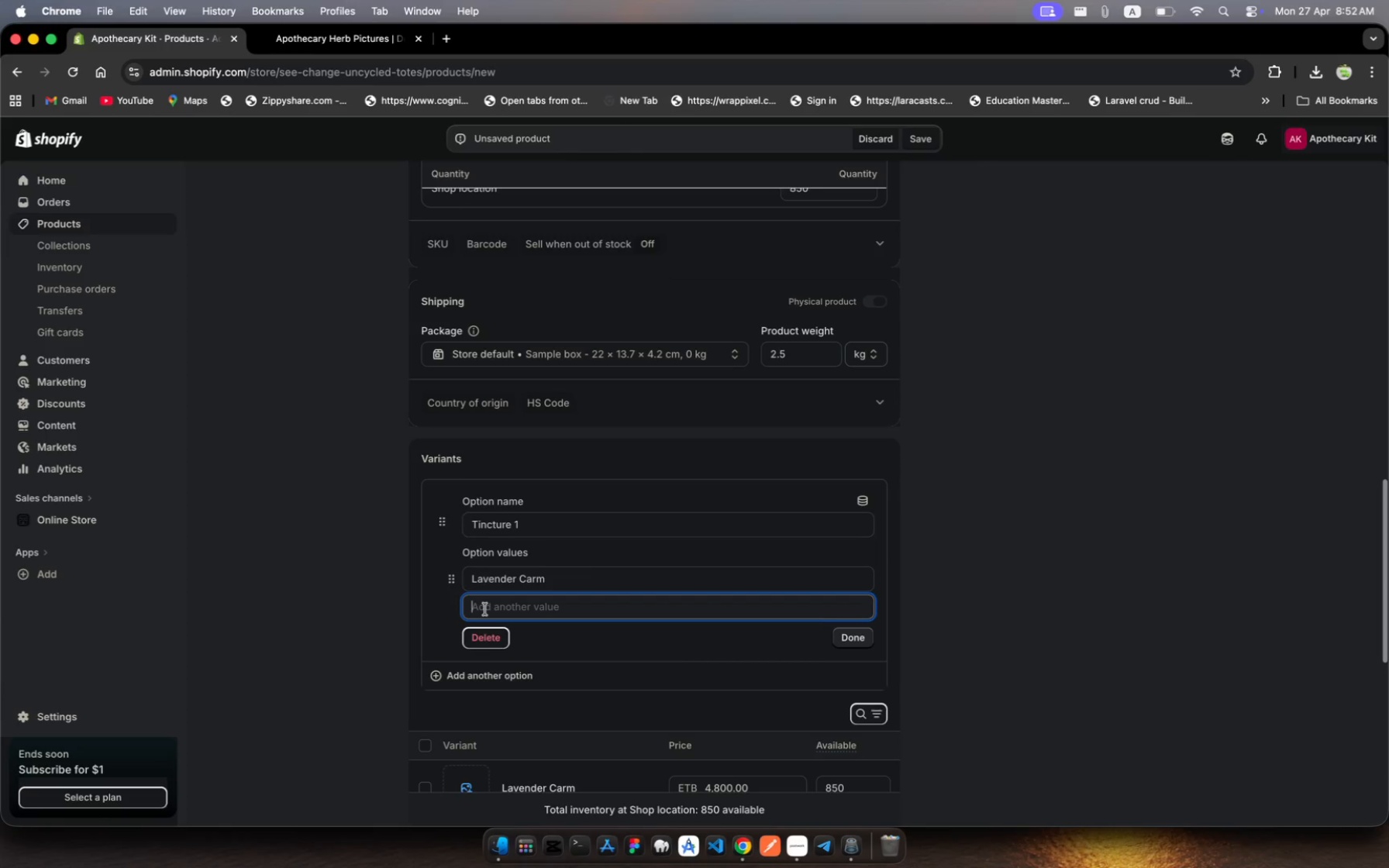 
type(Ginger Boost)
 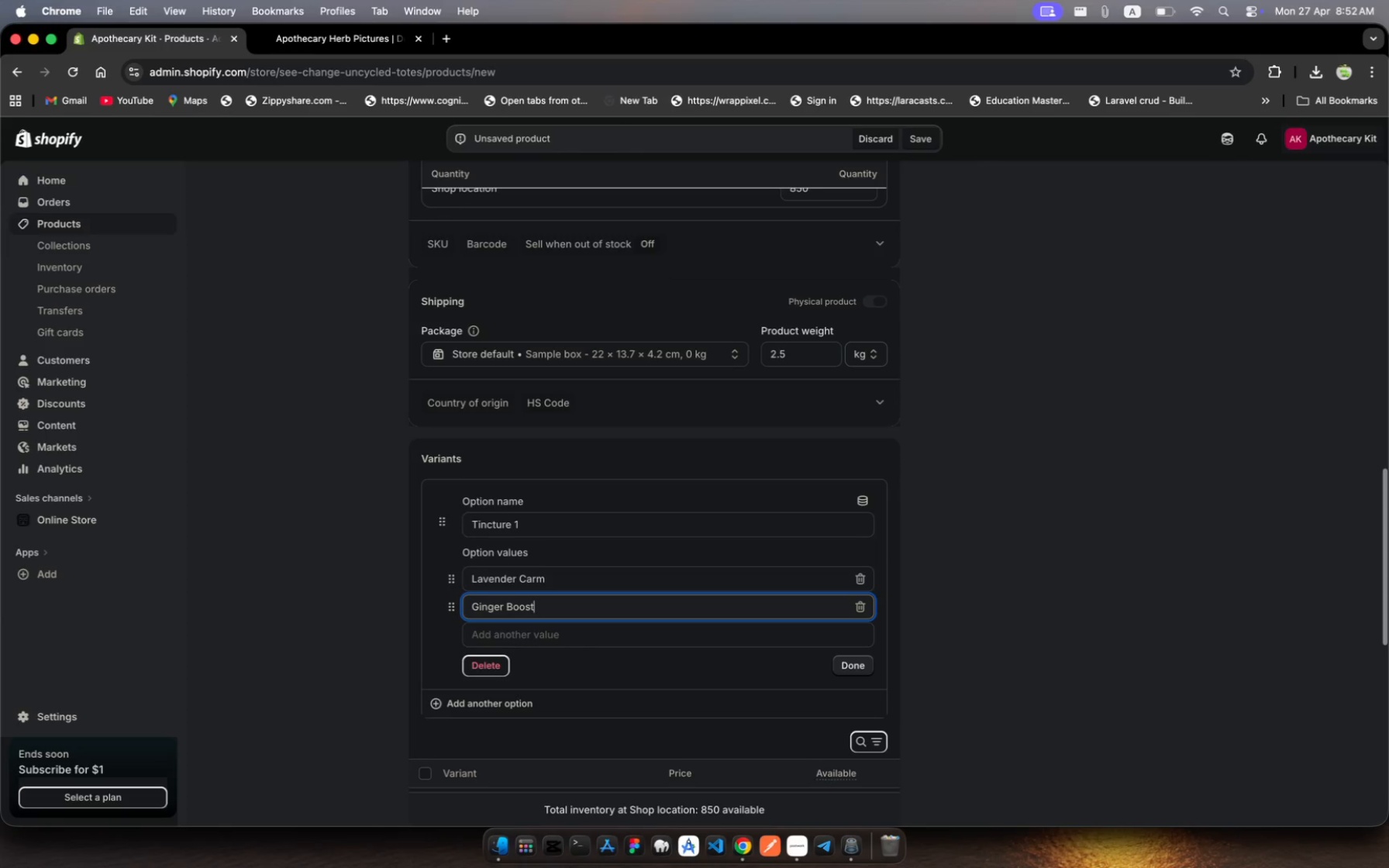 
left_click([501, 628])
 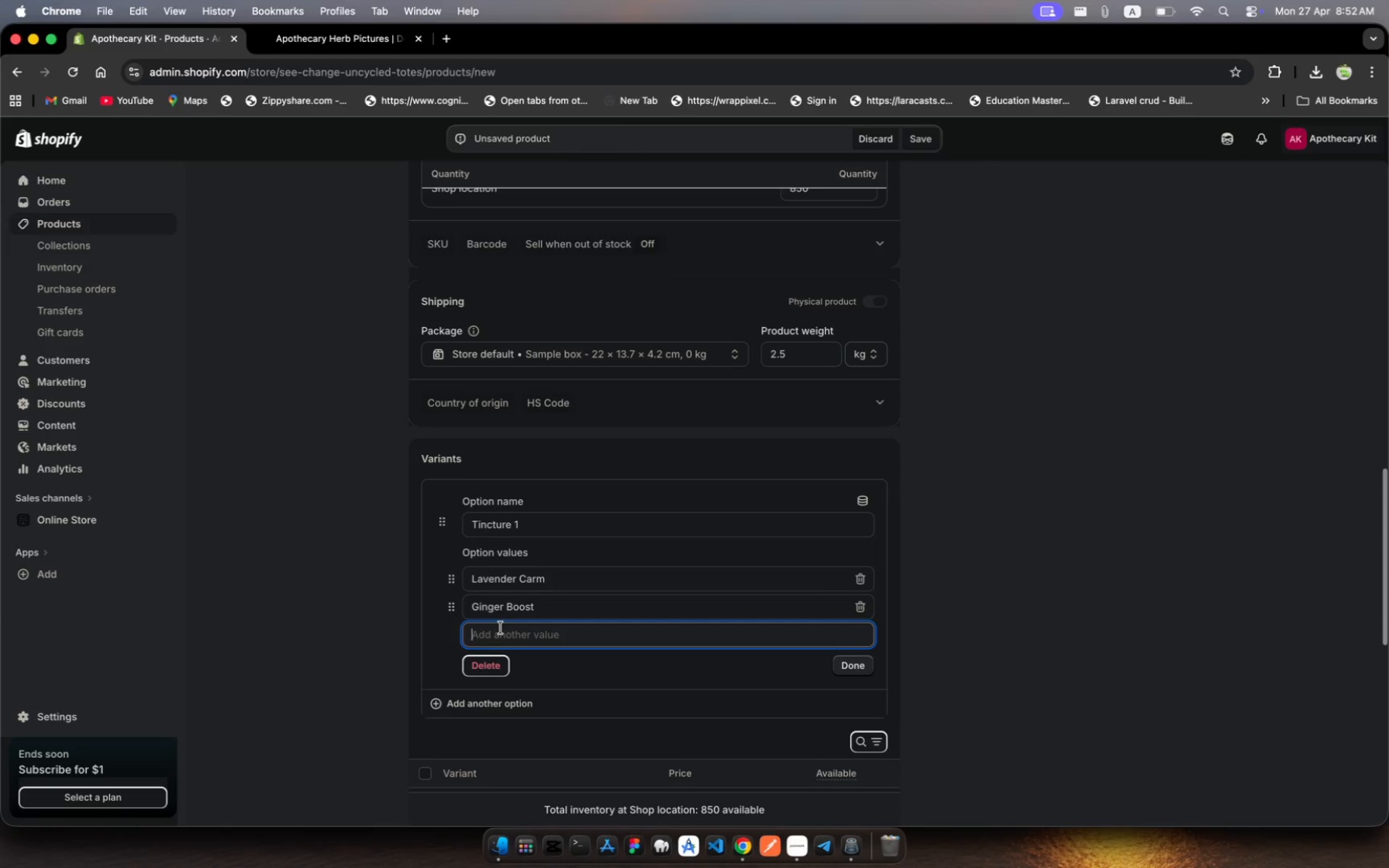 
wait(7.37)
 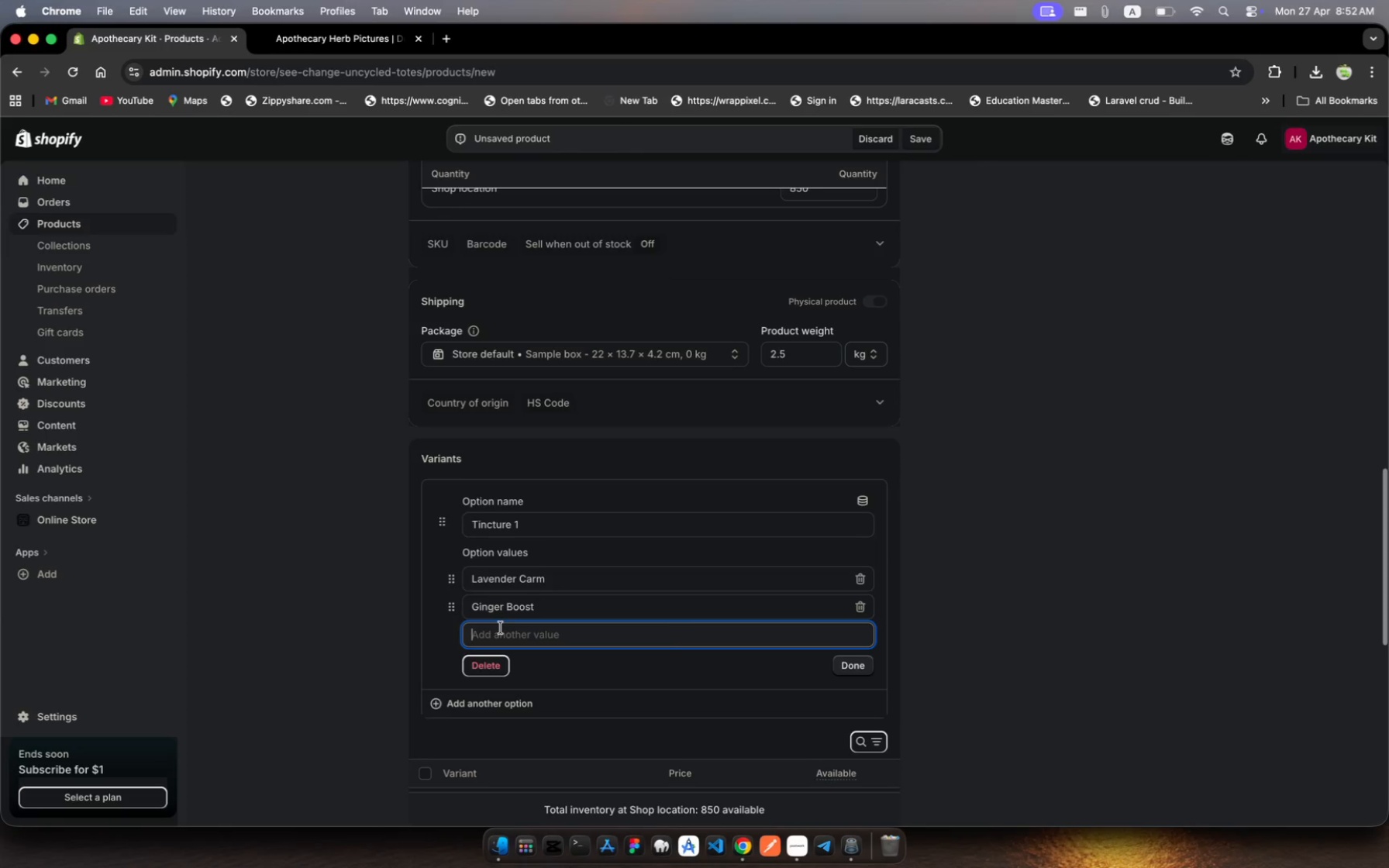 
type(Chamo mile )
 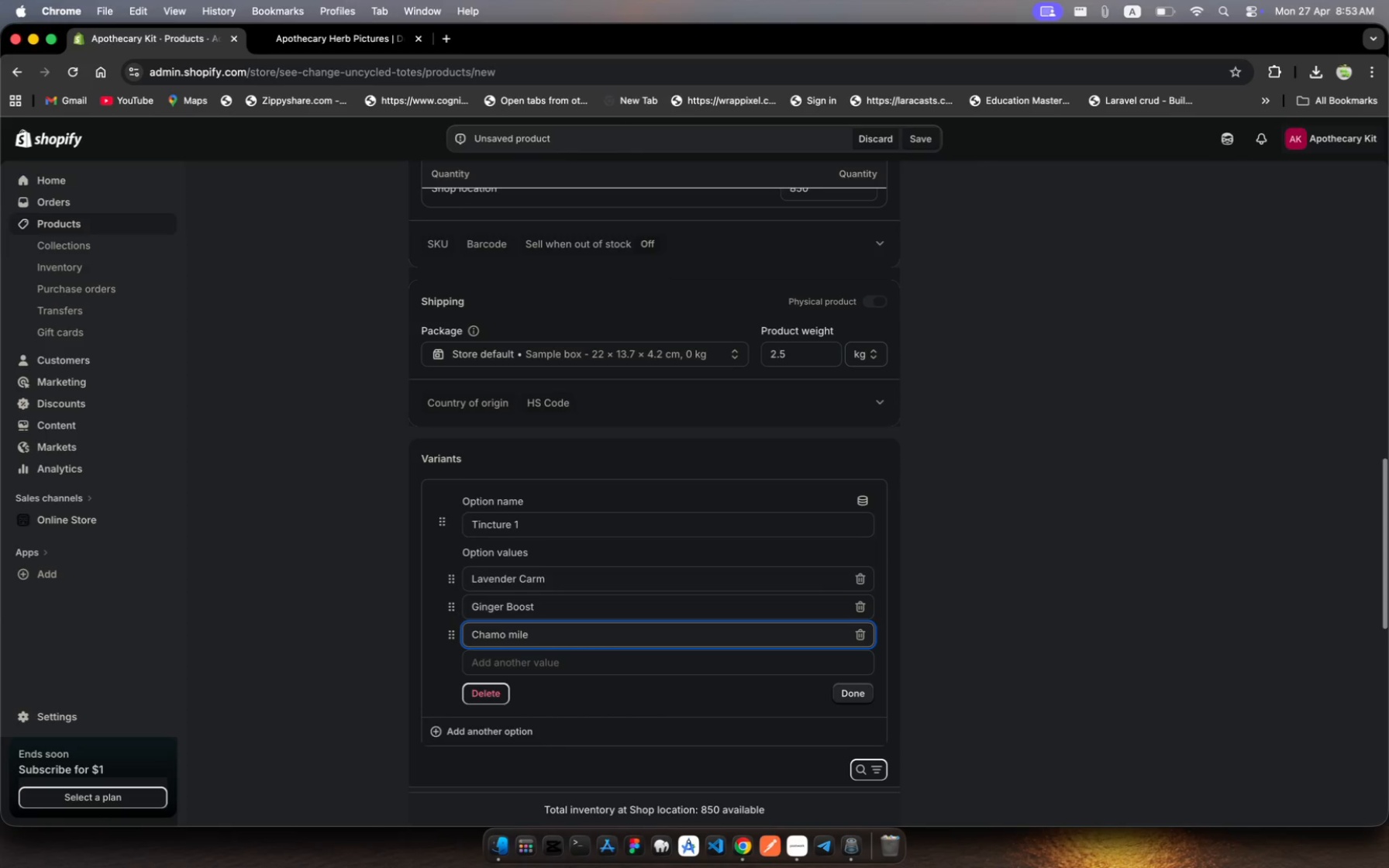 
wait(8.05)
 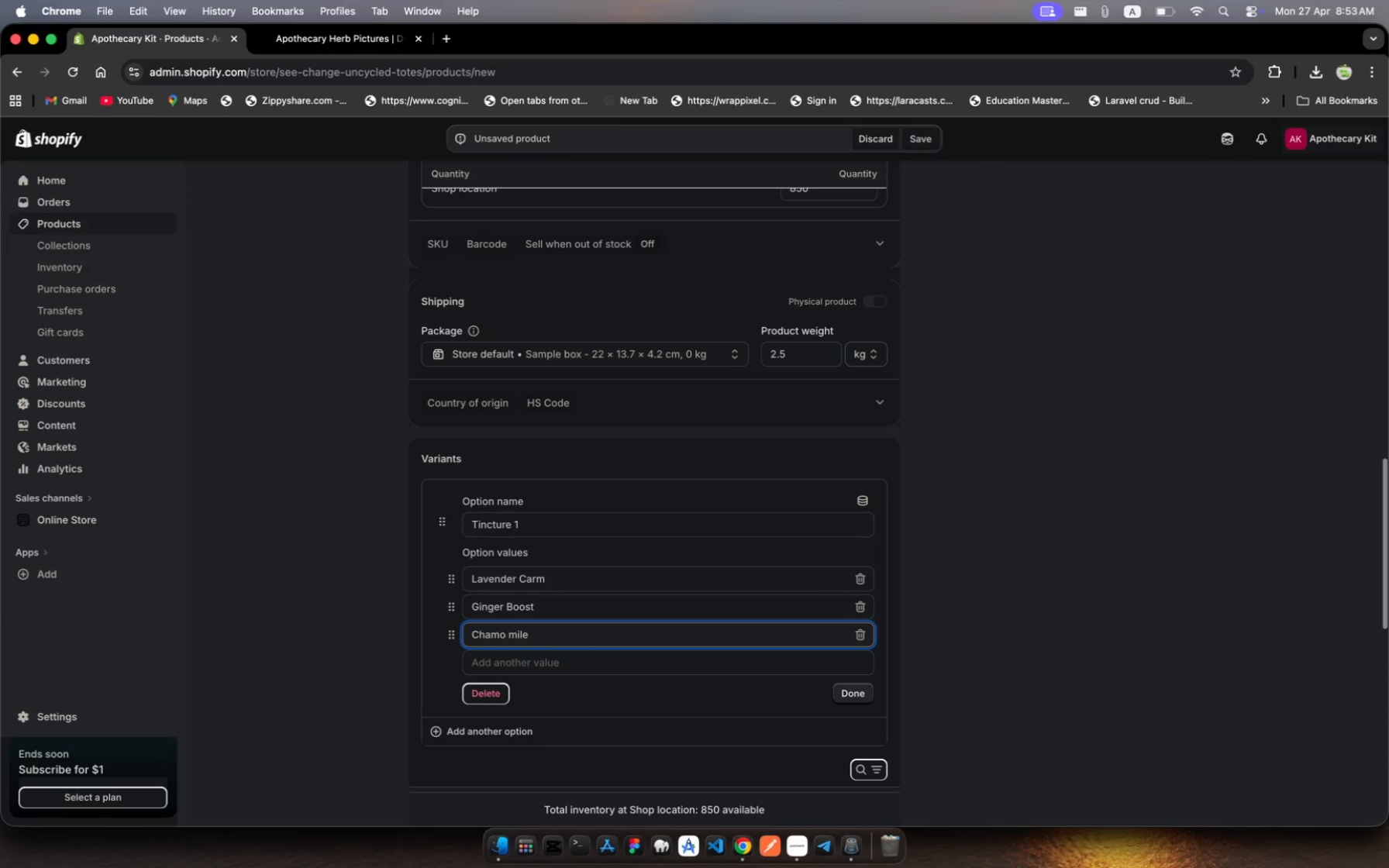 
key(ArrowLeft)
 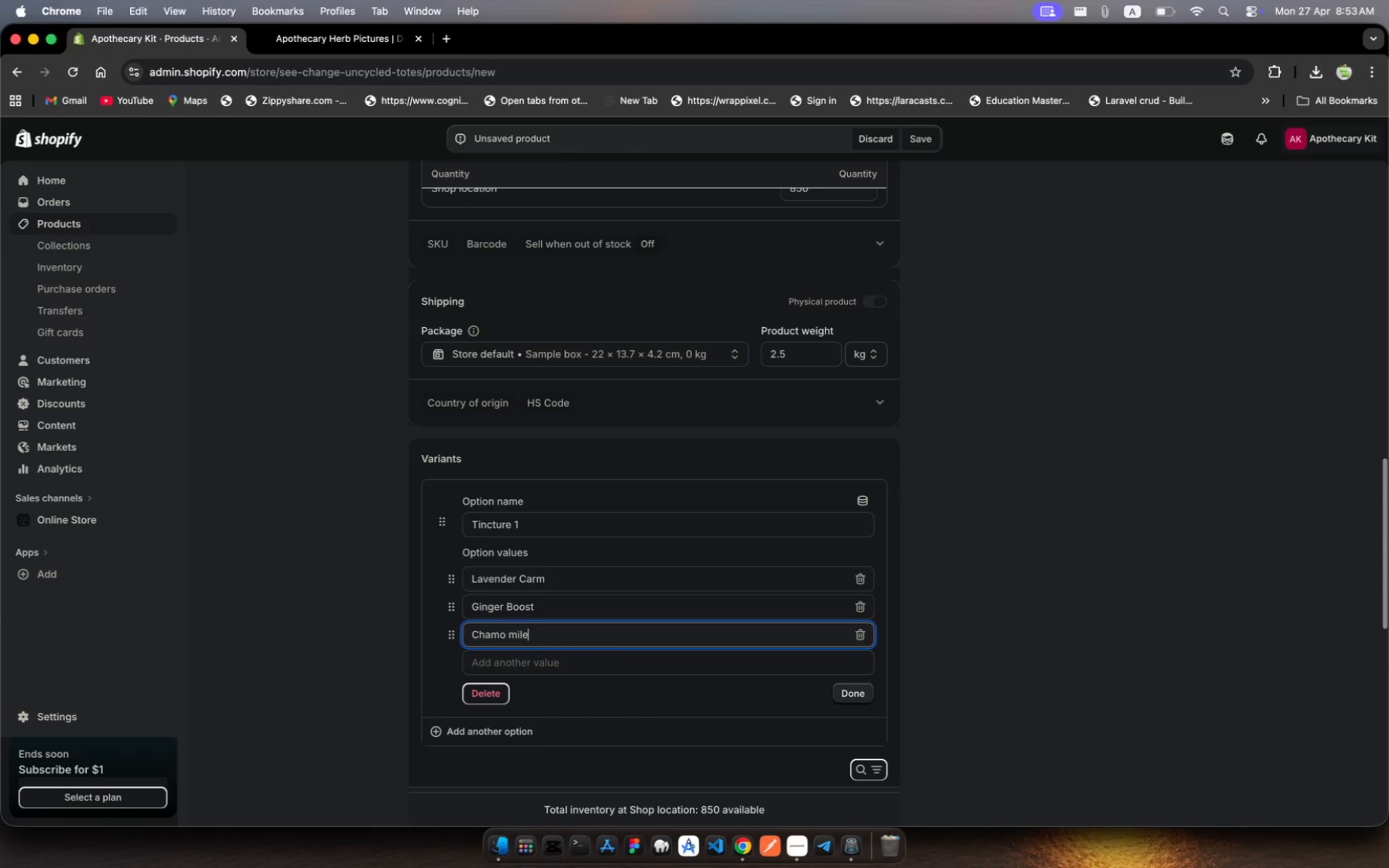 
key(ArrowLeft)
 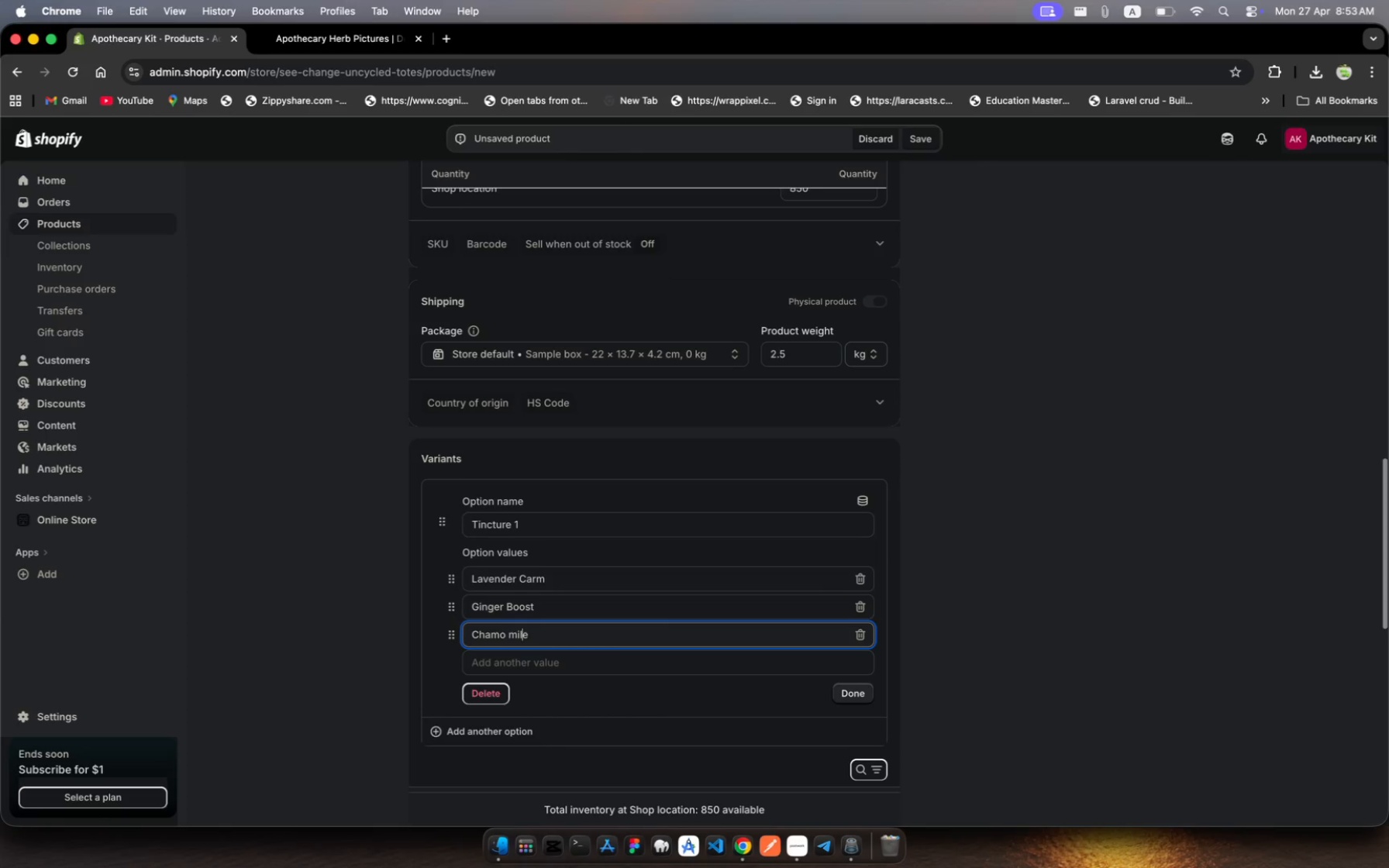 
key(ArrowLeft)
 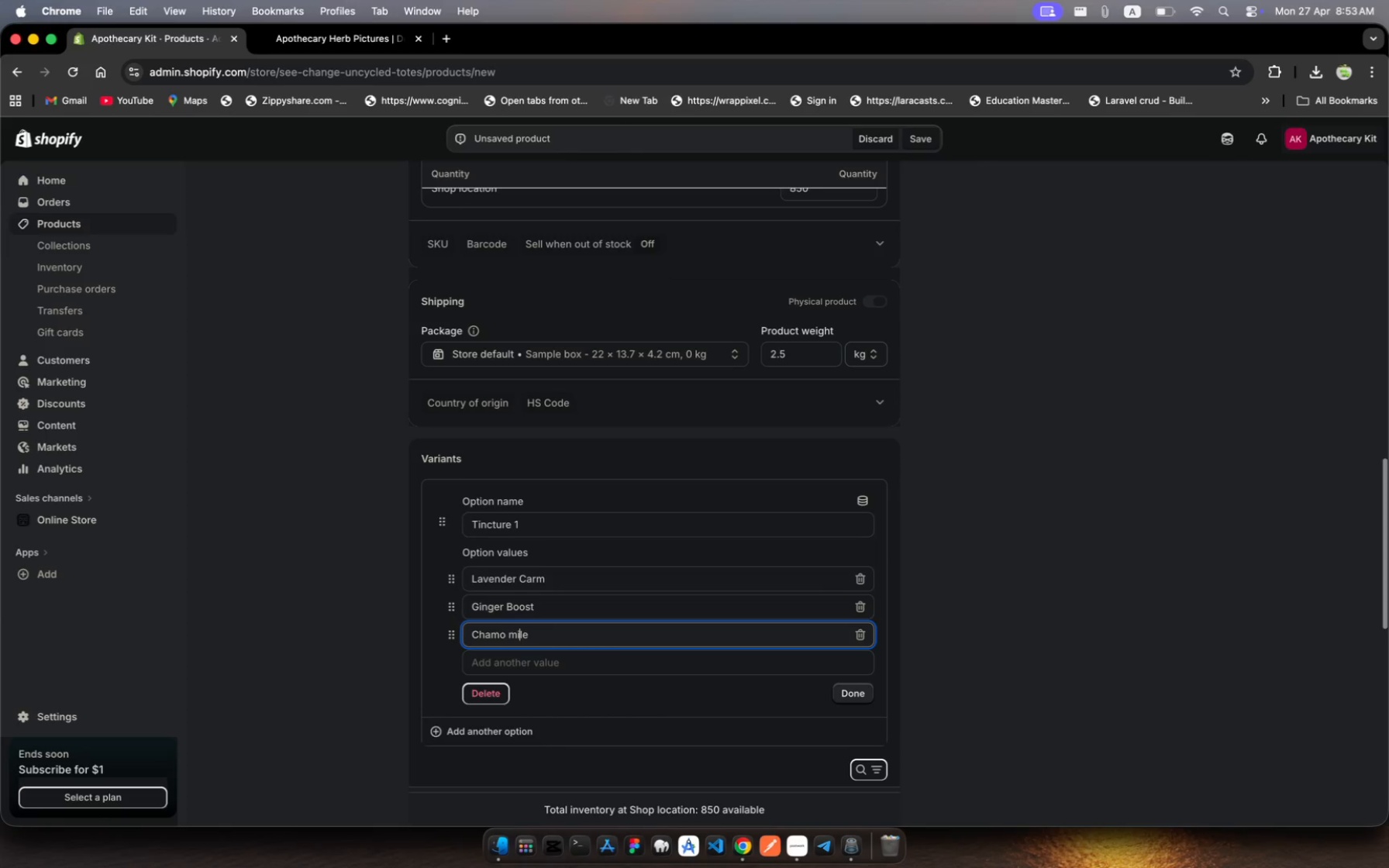 
key(ArrowLeft)
 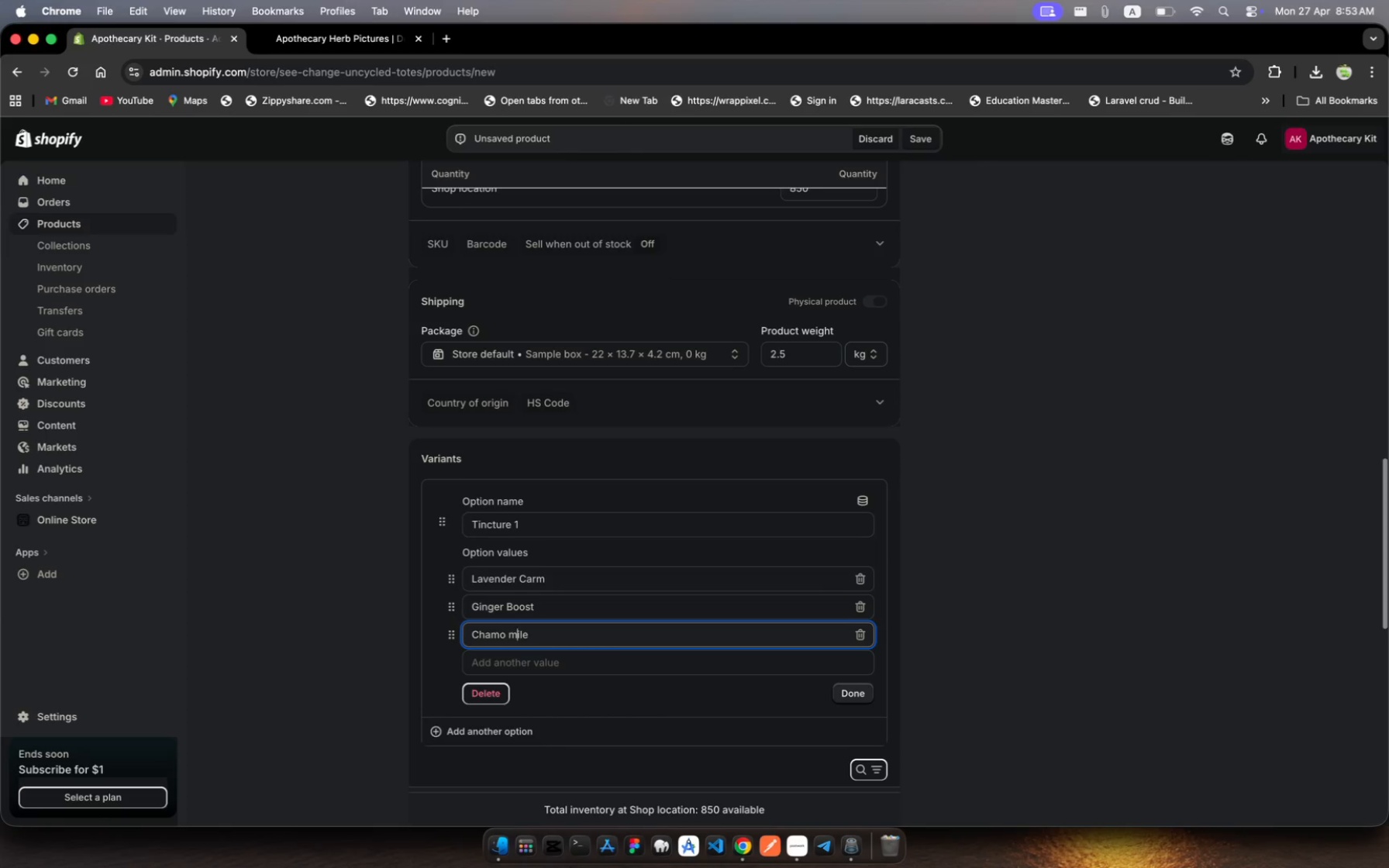 
key(ArrowLeft)
 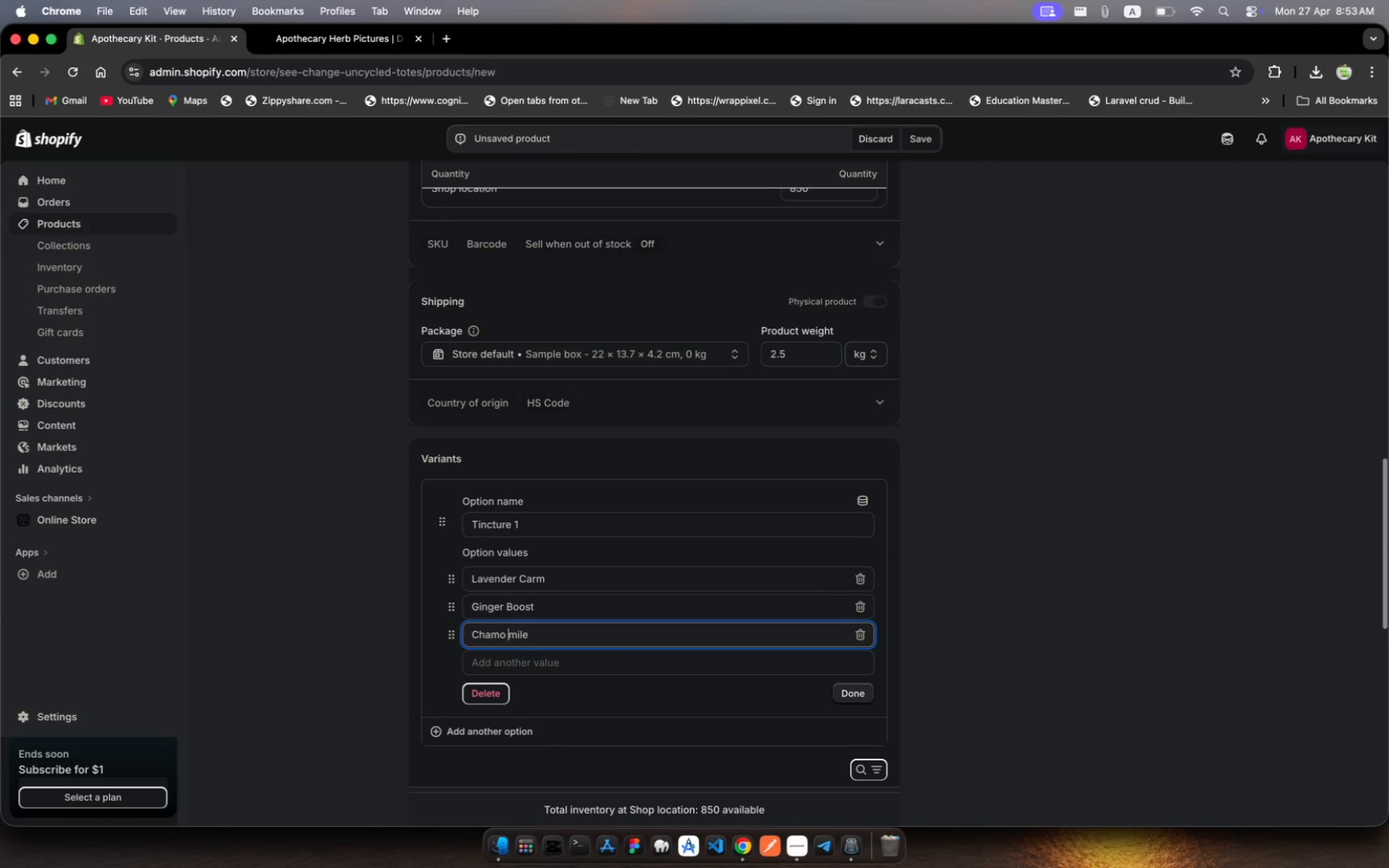 
key(ArrowLeft)
 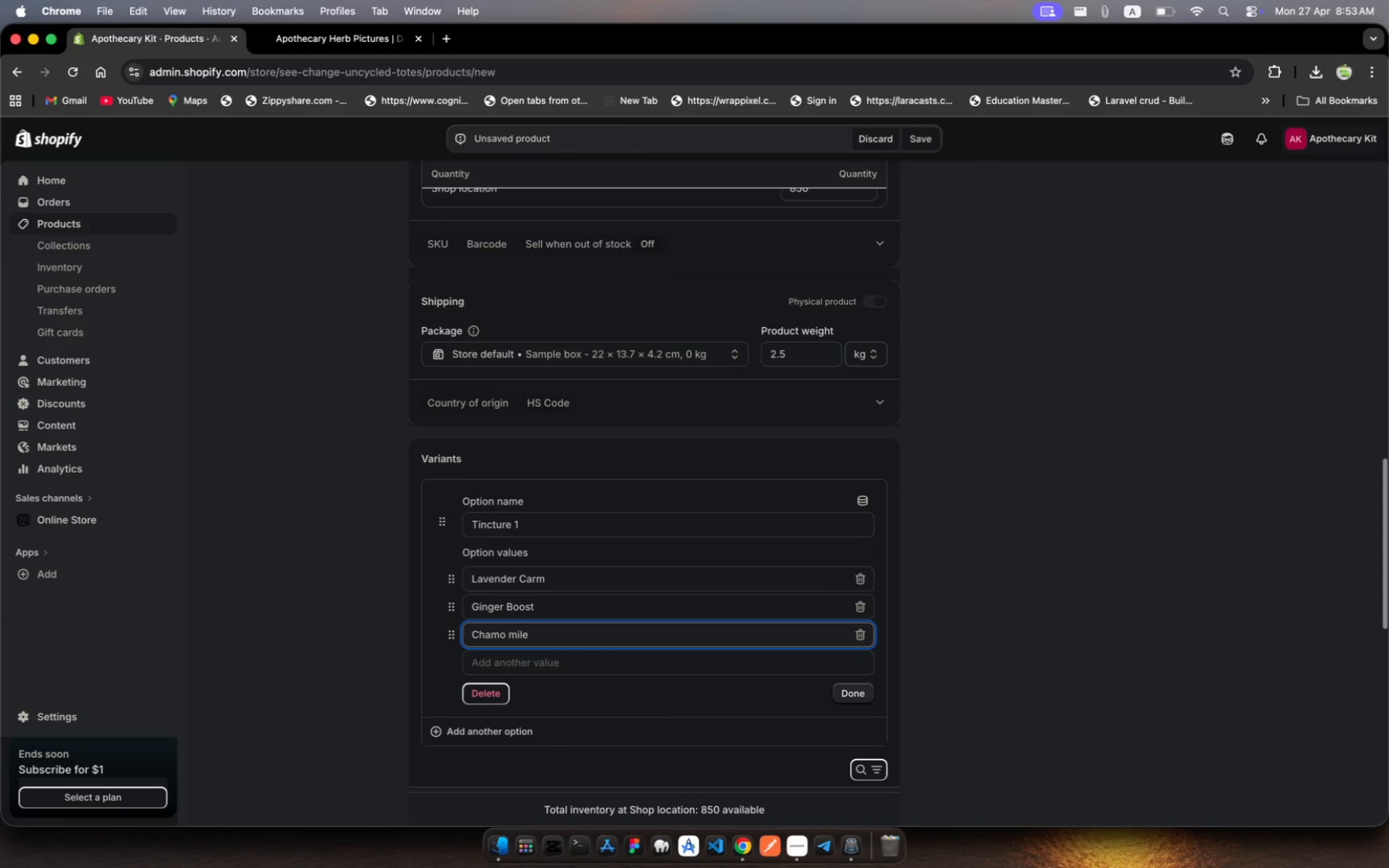 
key(ArrowRight)
 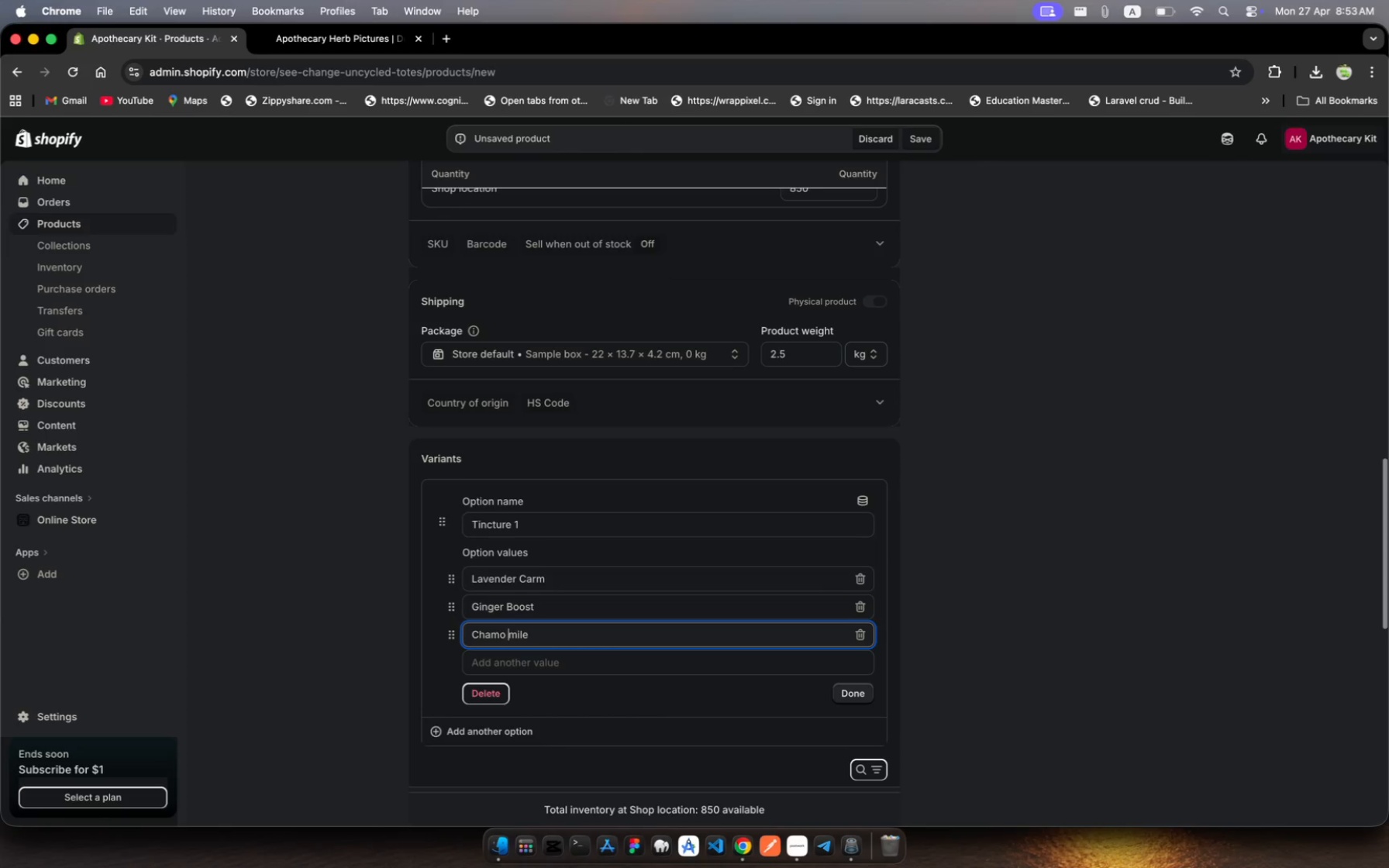 
key(Backspace)
 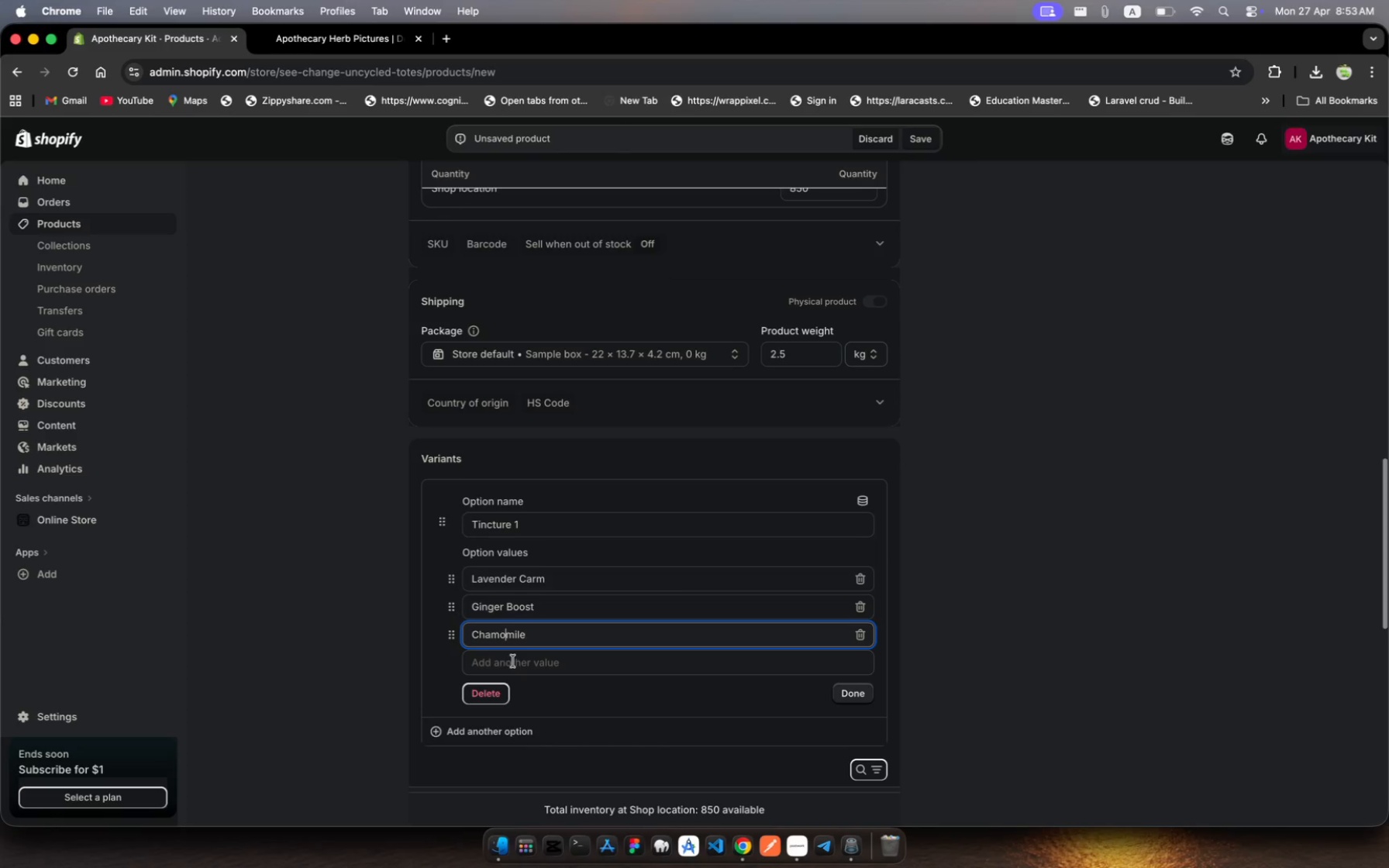 
left_click([515, 666])
 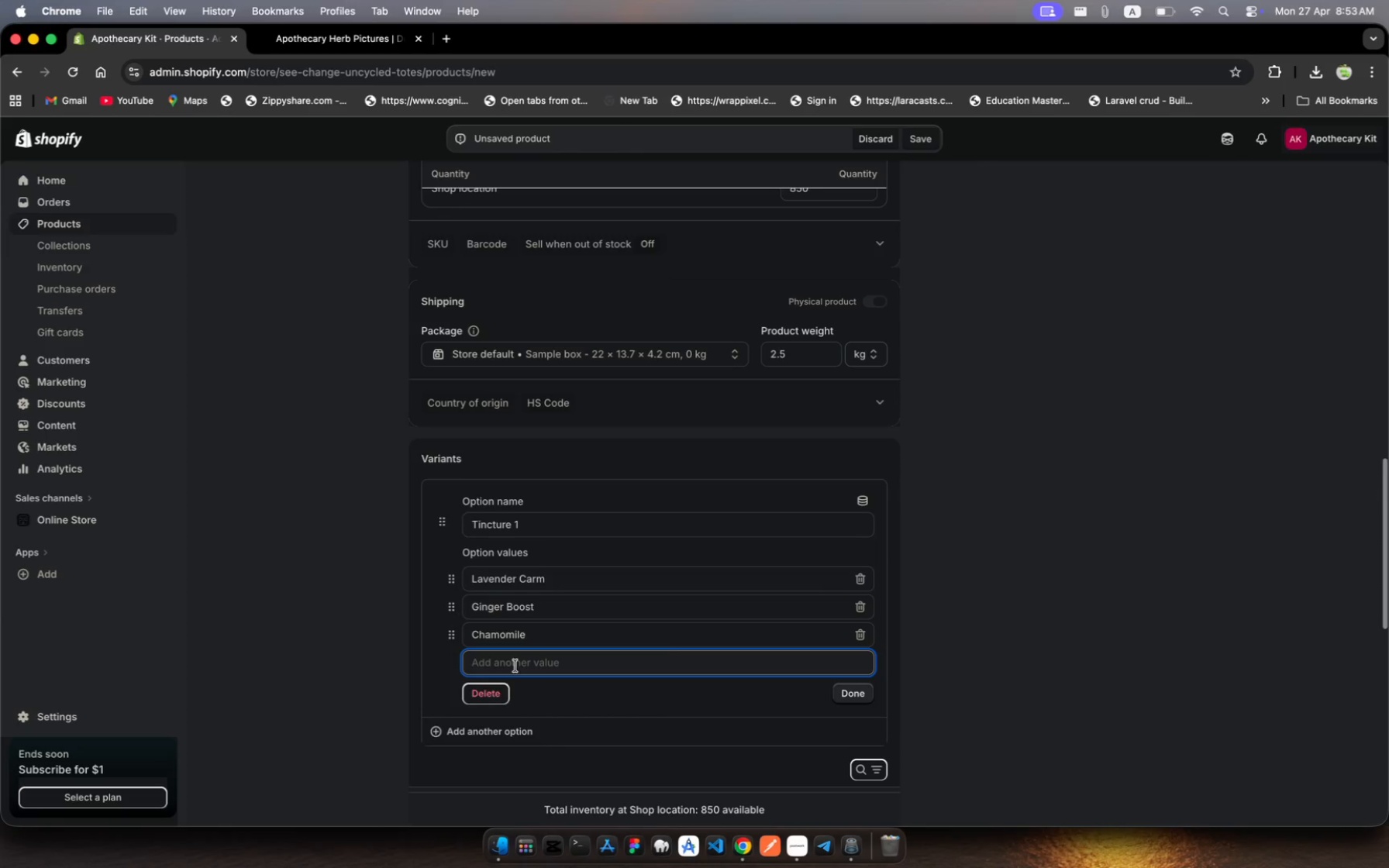 
type(Relax)
 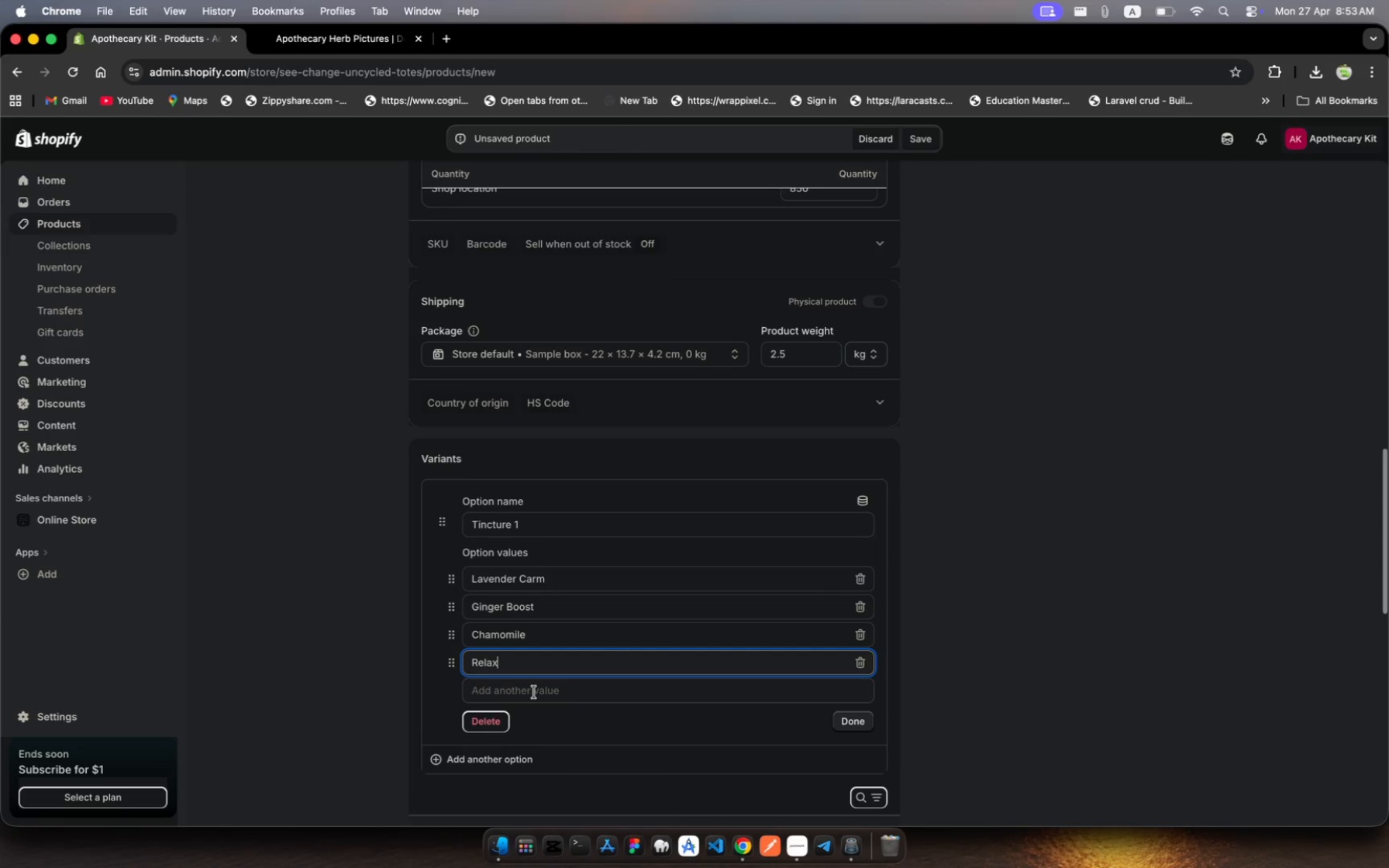 
left_click([534, 692])
 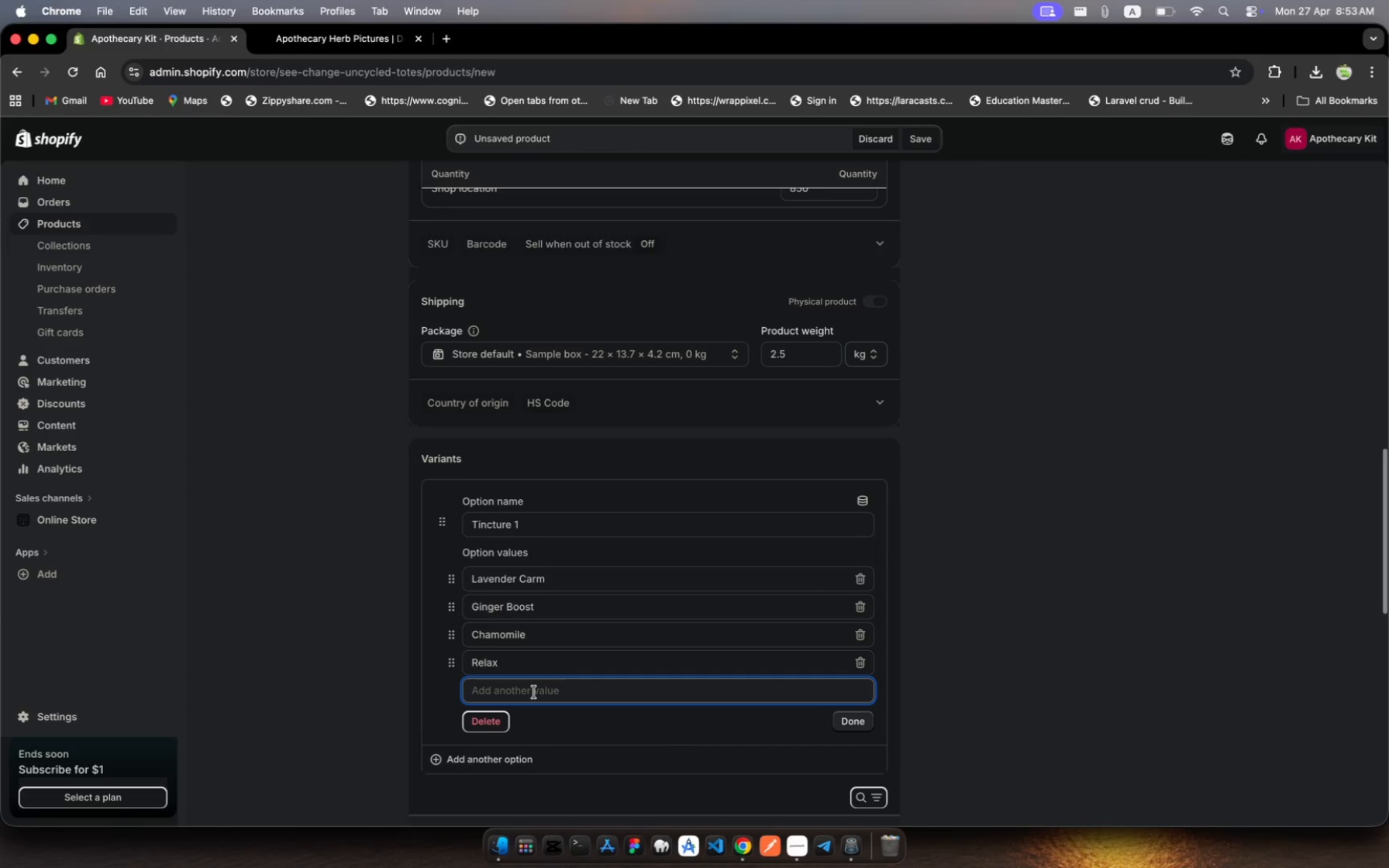 
wait(12.33)
 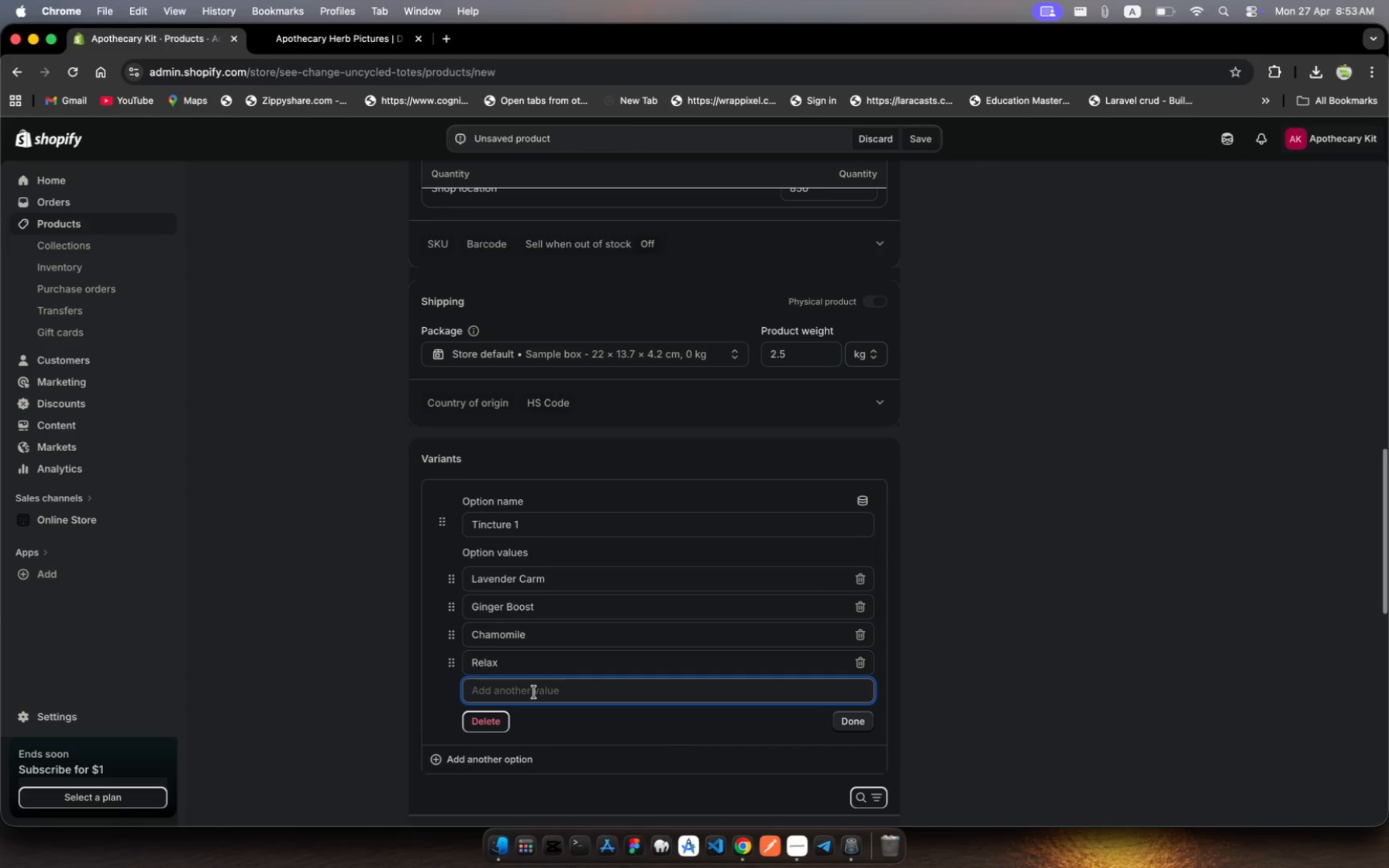 
type(Mint)
 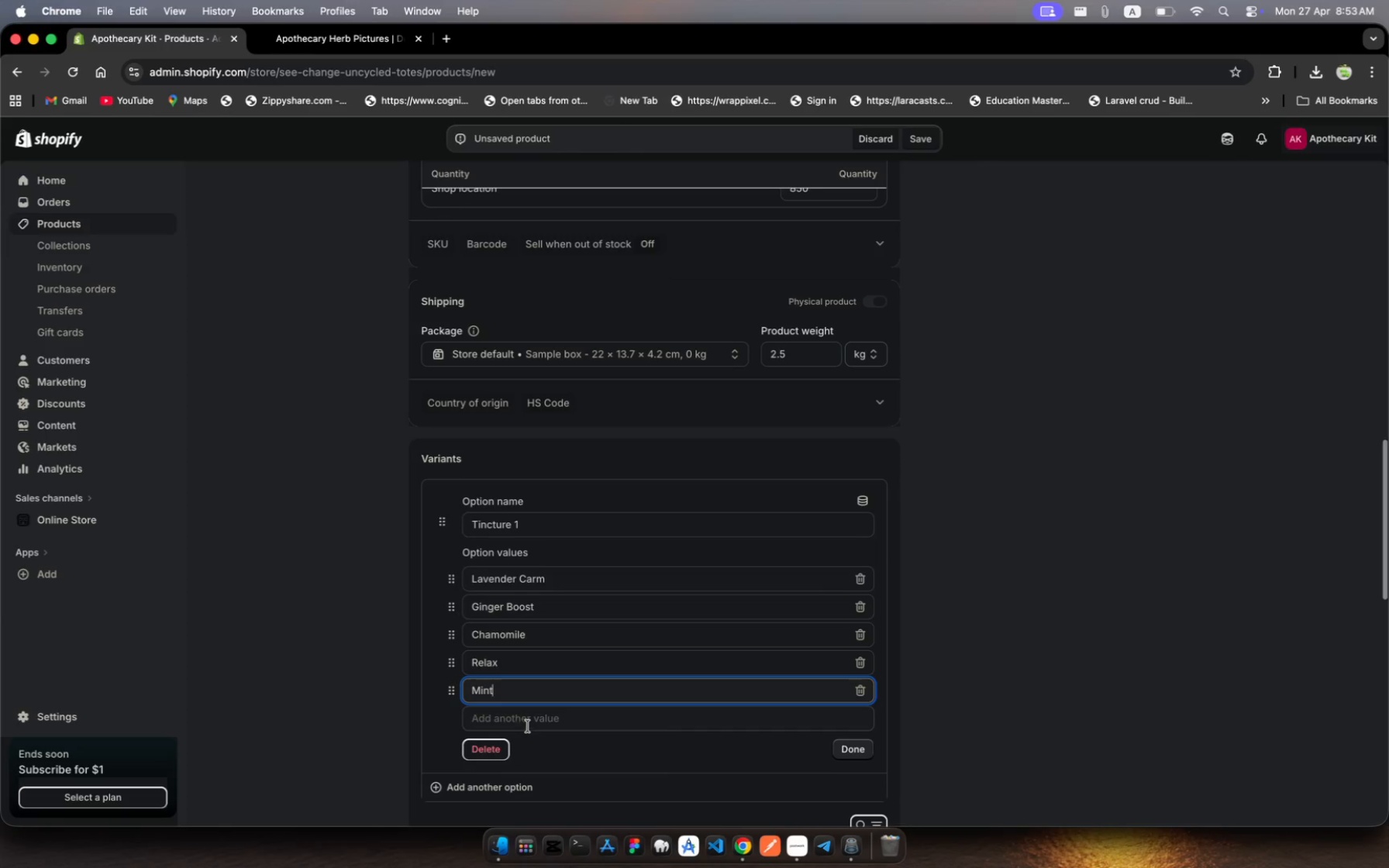 
left_click([533, 722])
 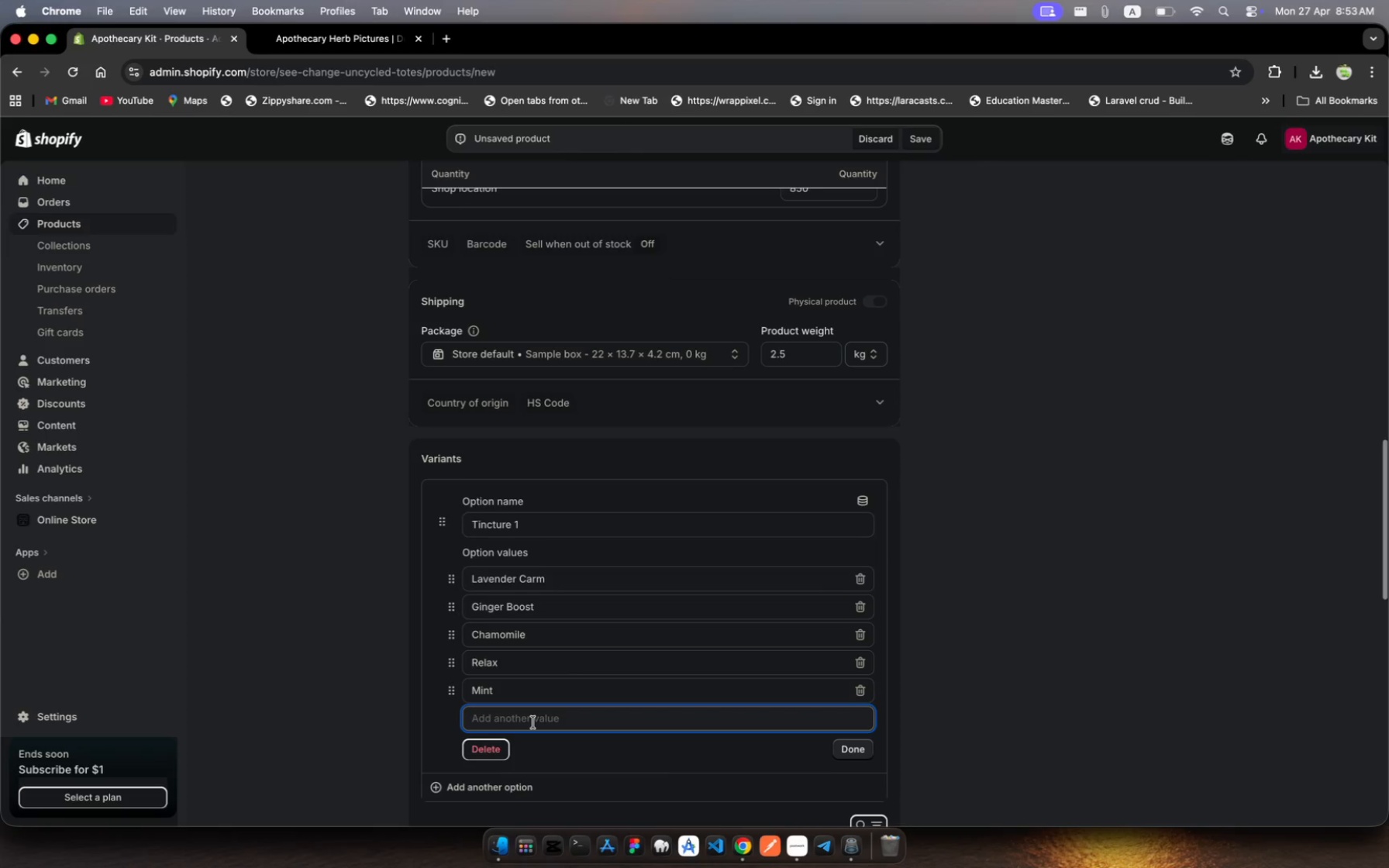 
wait(5.39)
 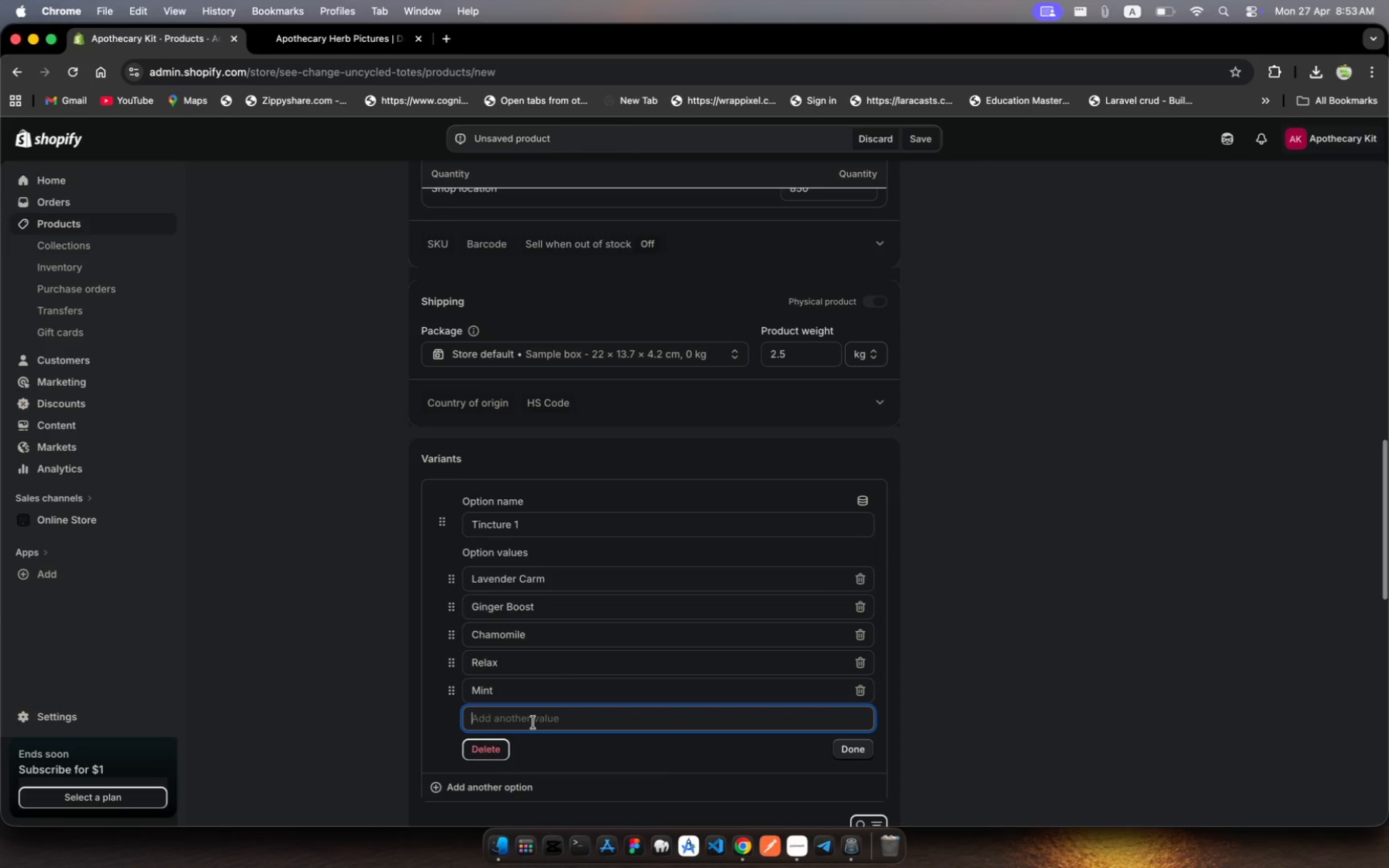 
left_click([521, 684])
 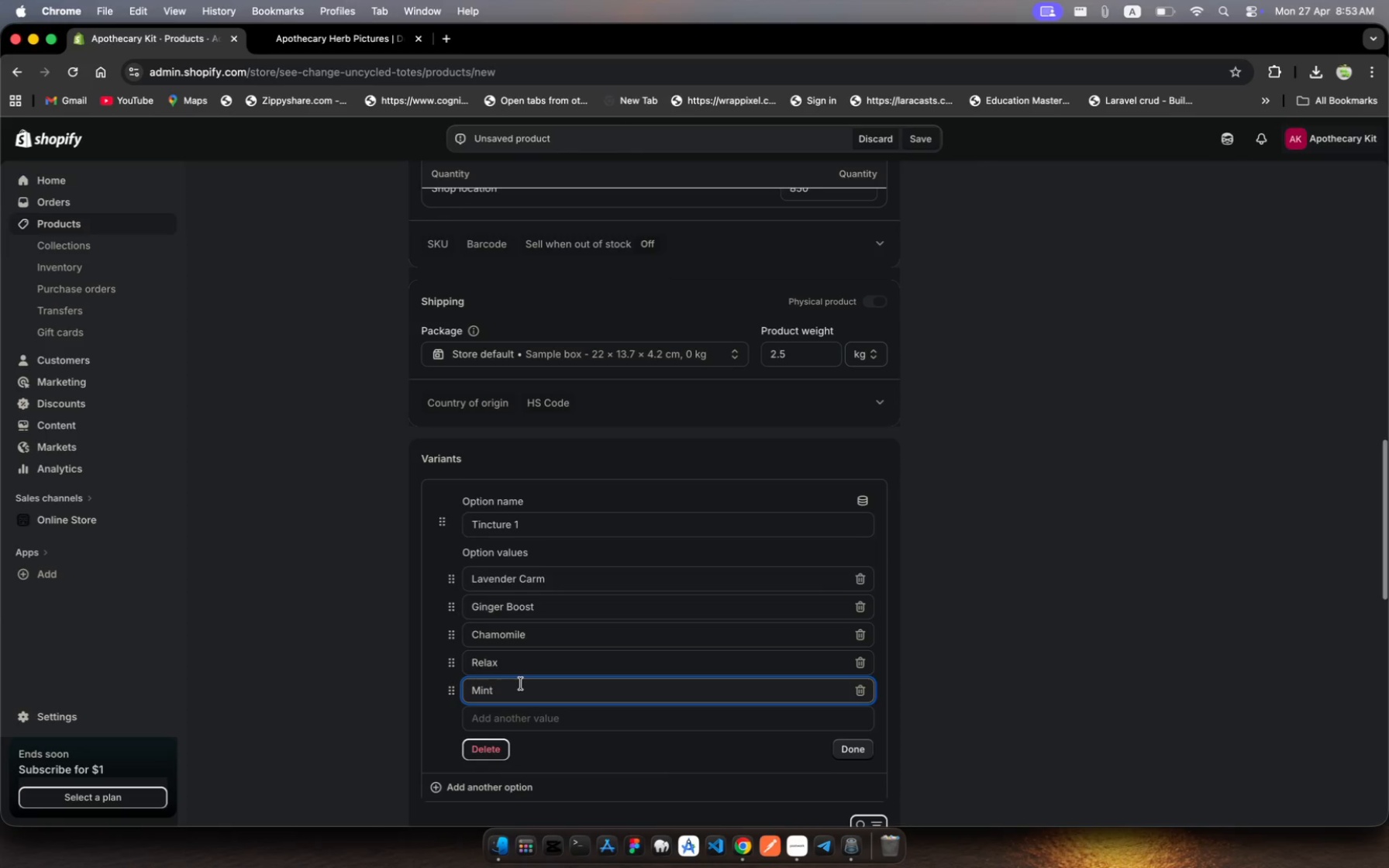 
type( Digest)
 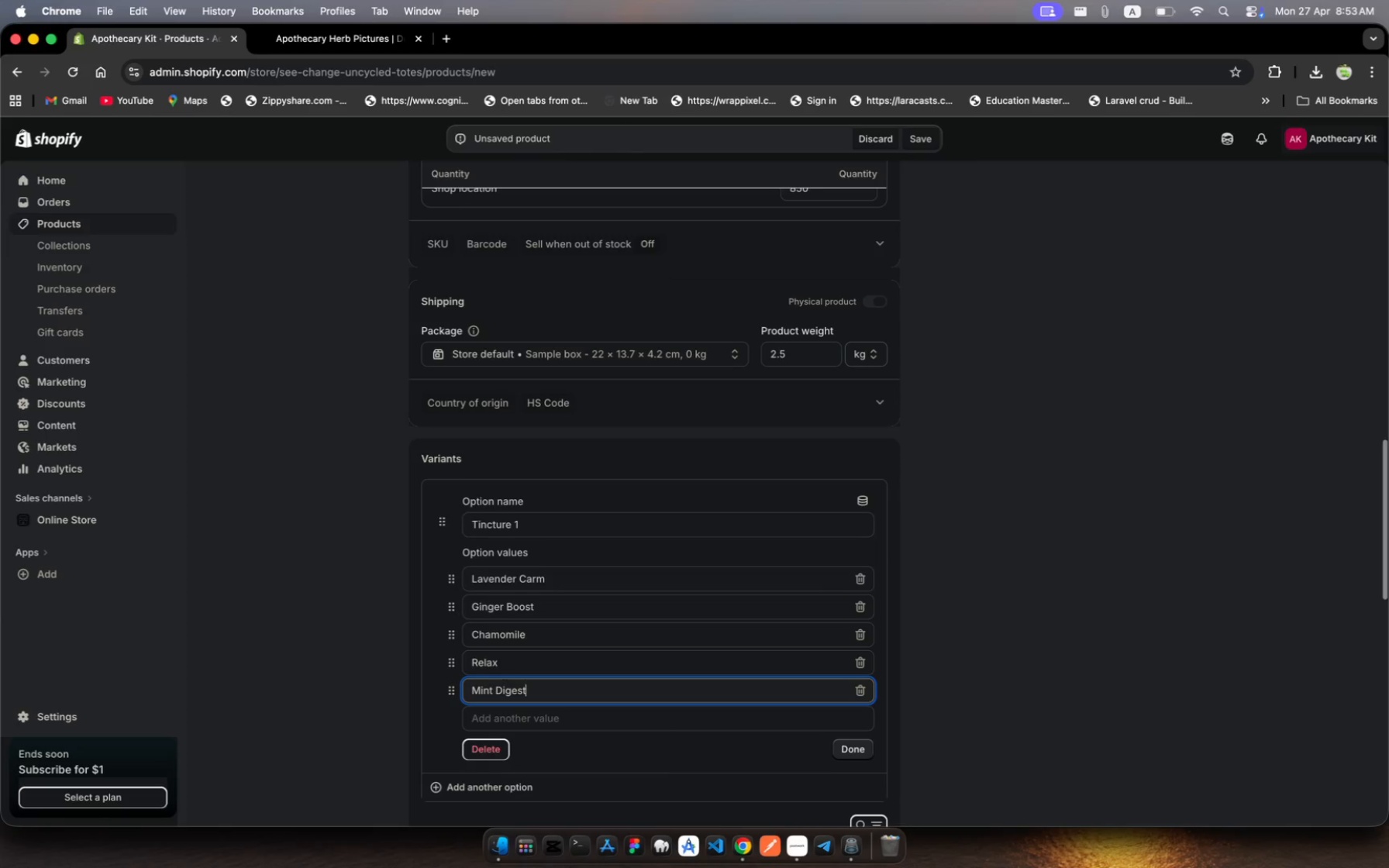 
left_click([850, 747])
 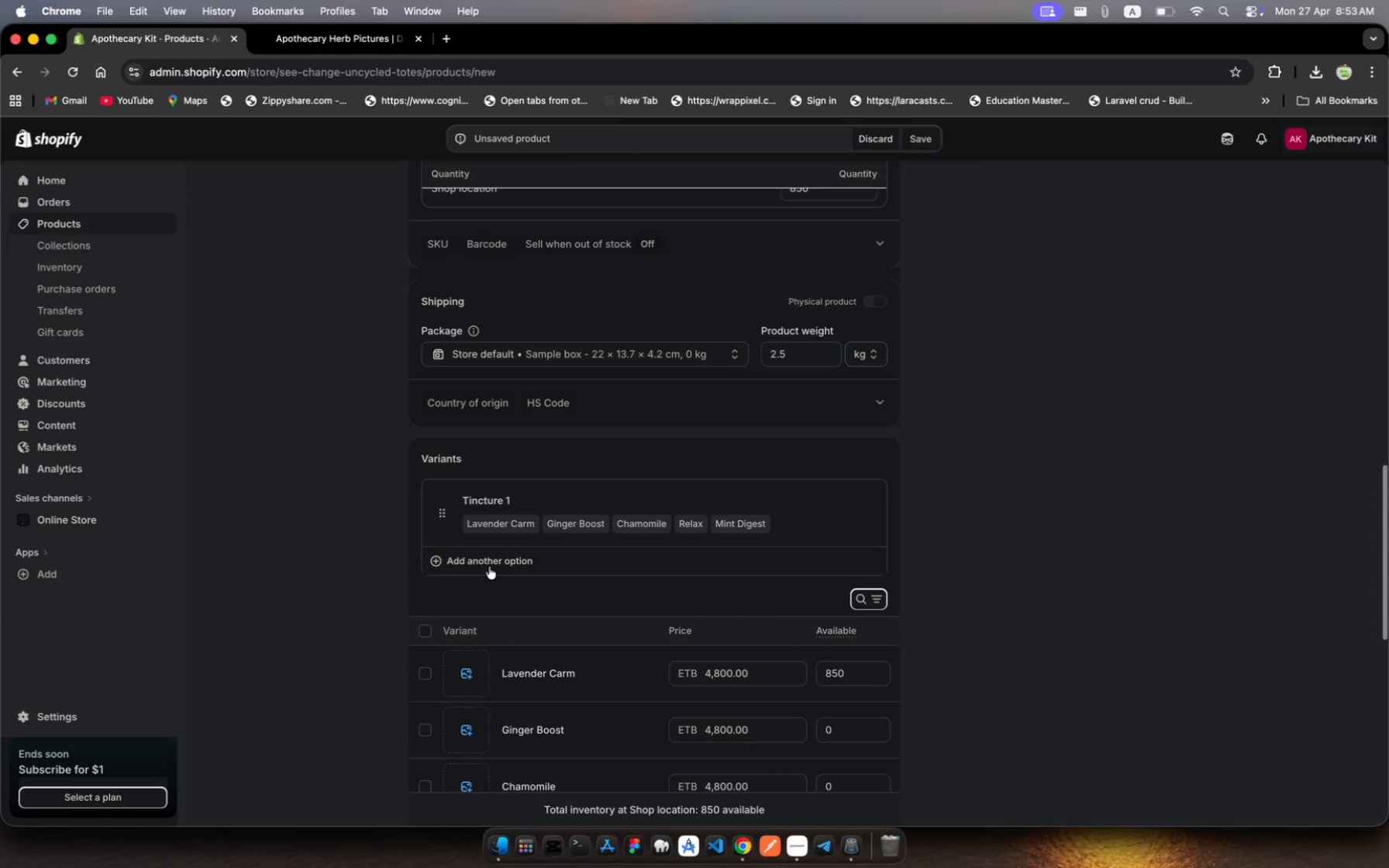 
wait(7.2)
 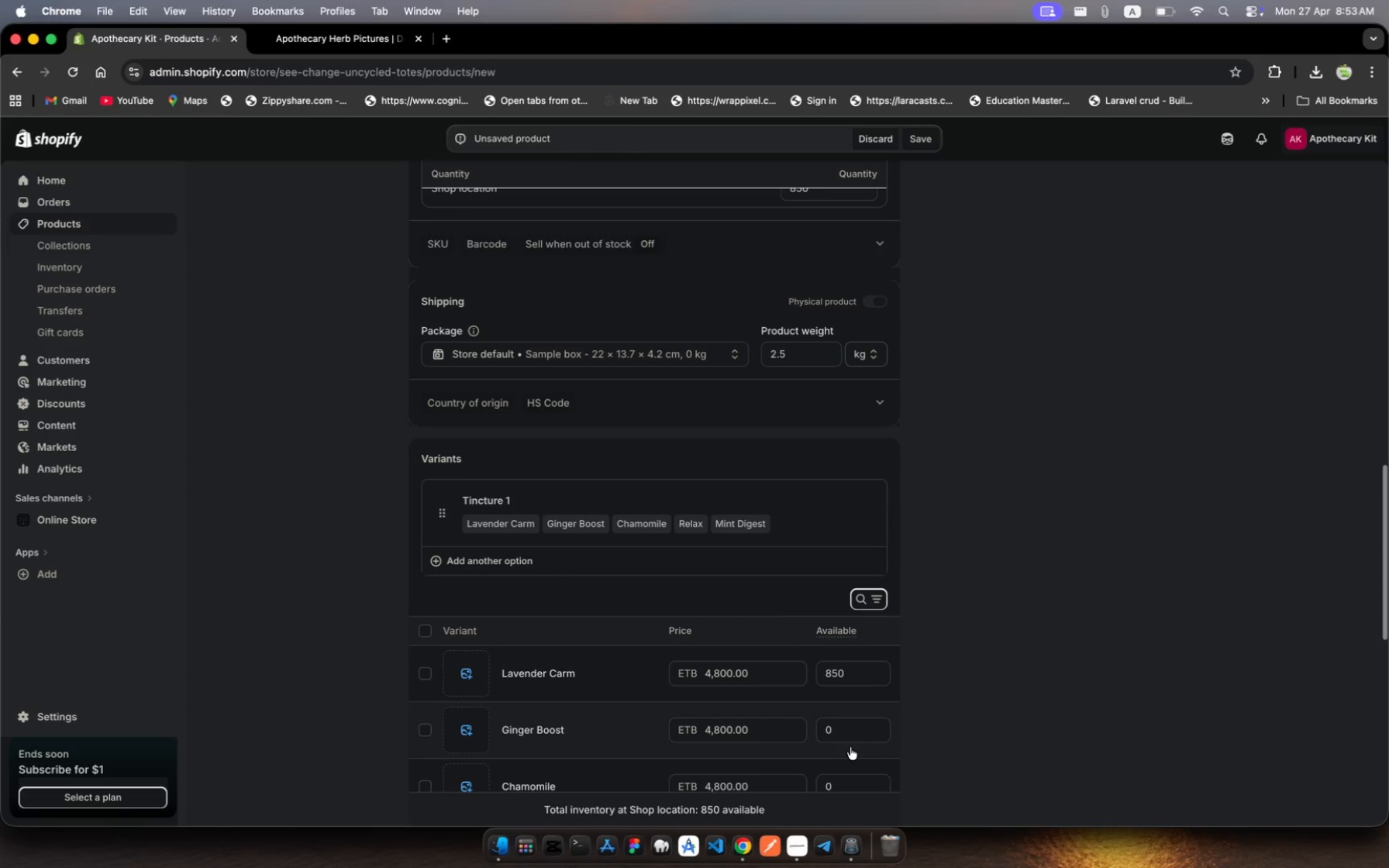 
left_click([489, 567])
 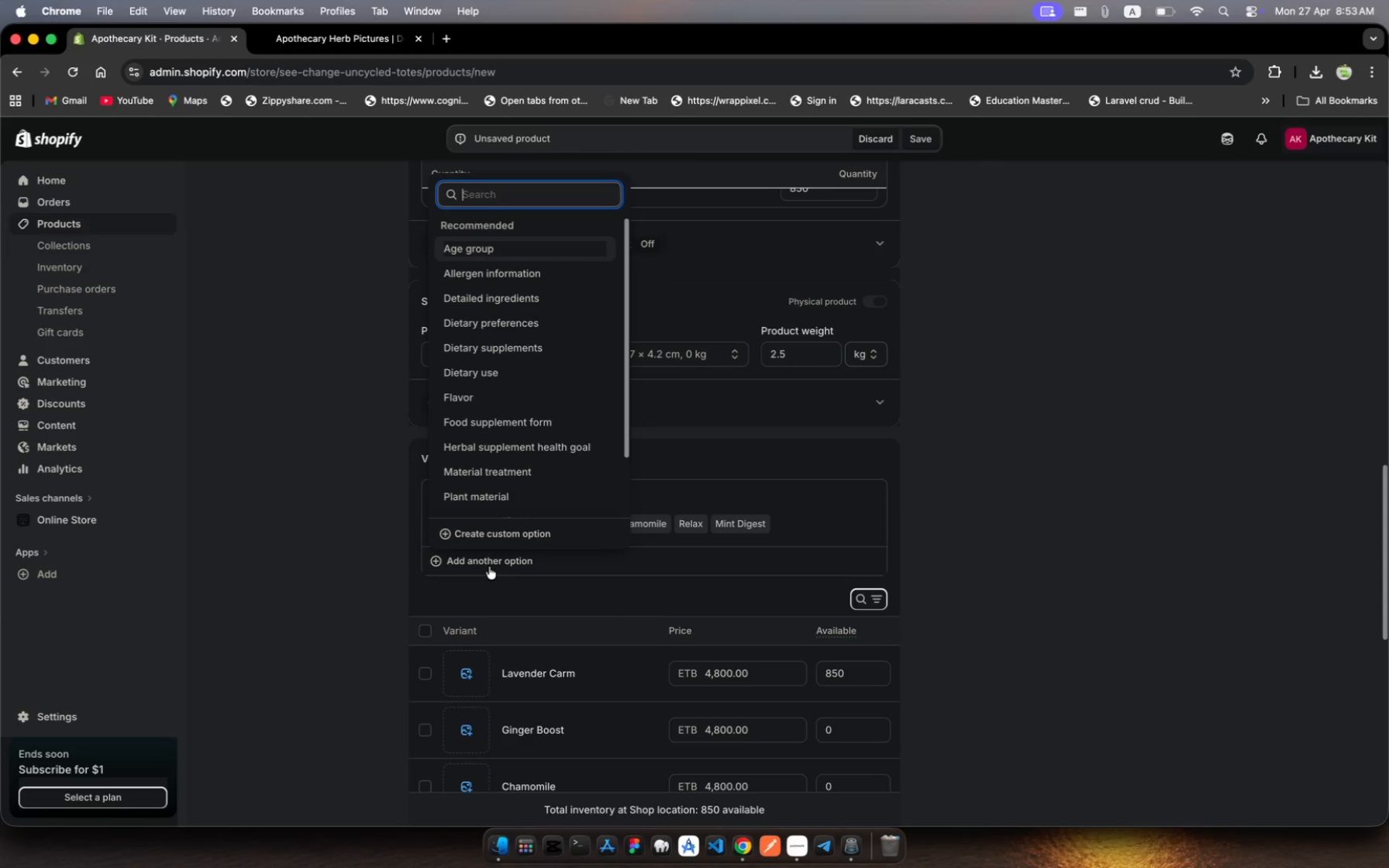 
scroll: coordinate [531, 602], scroll_direction: up, amount: 12.0
 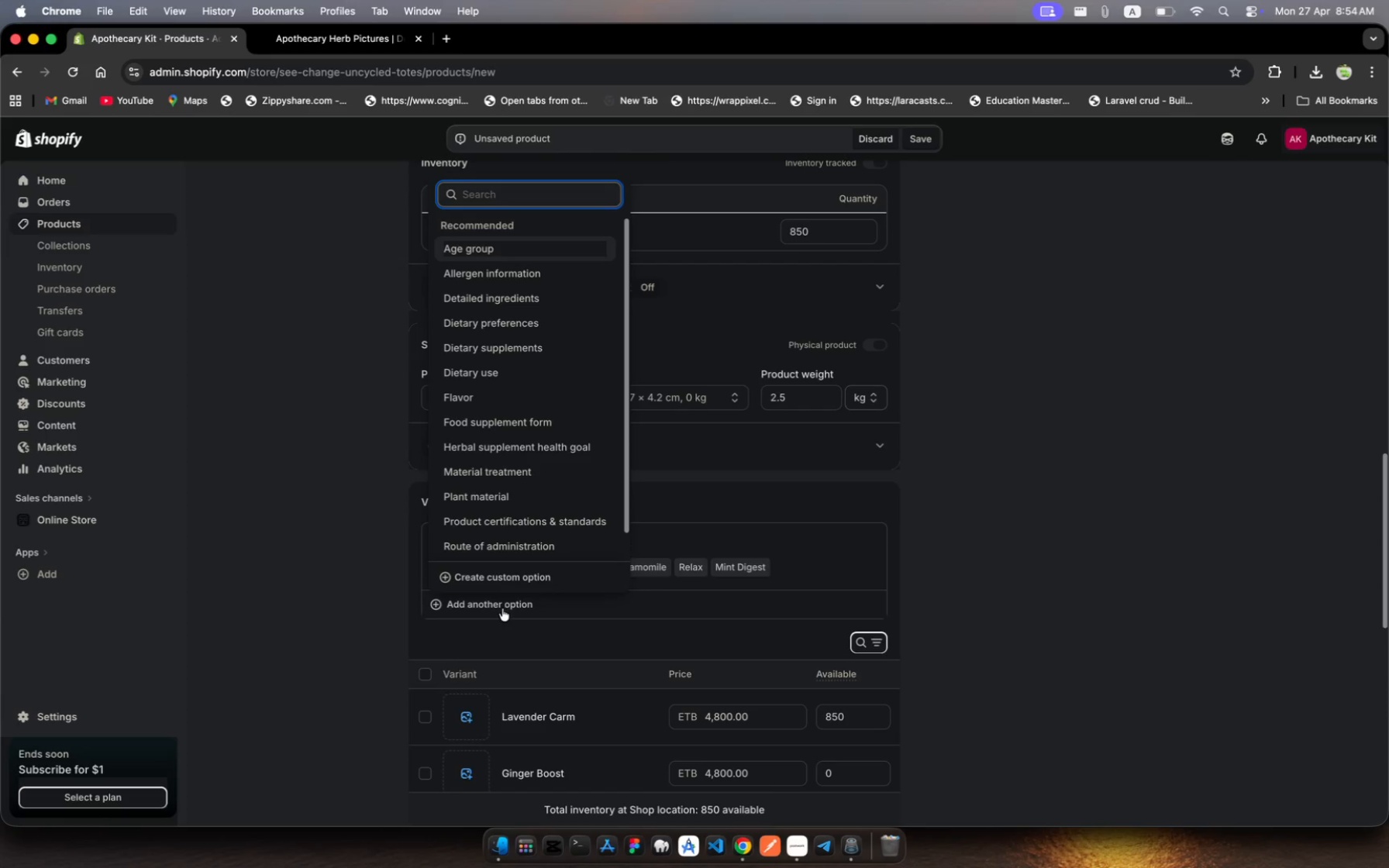 
left_click([502, 608])
 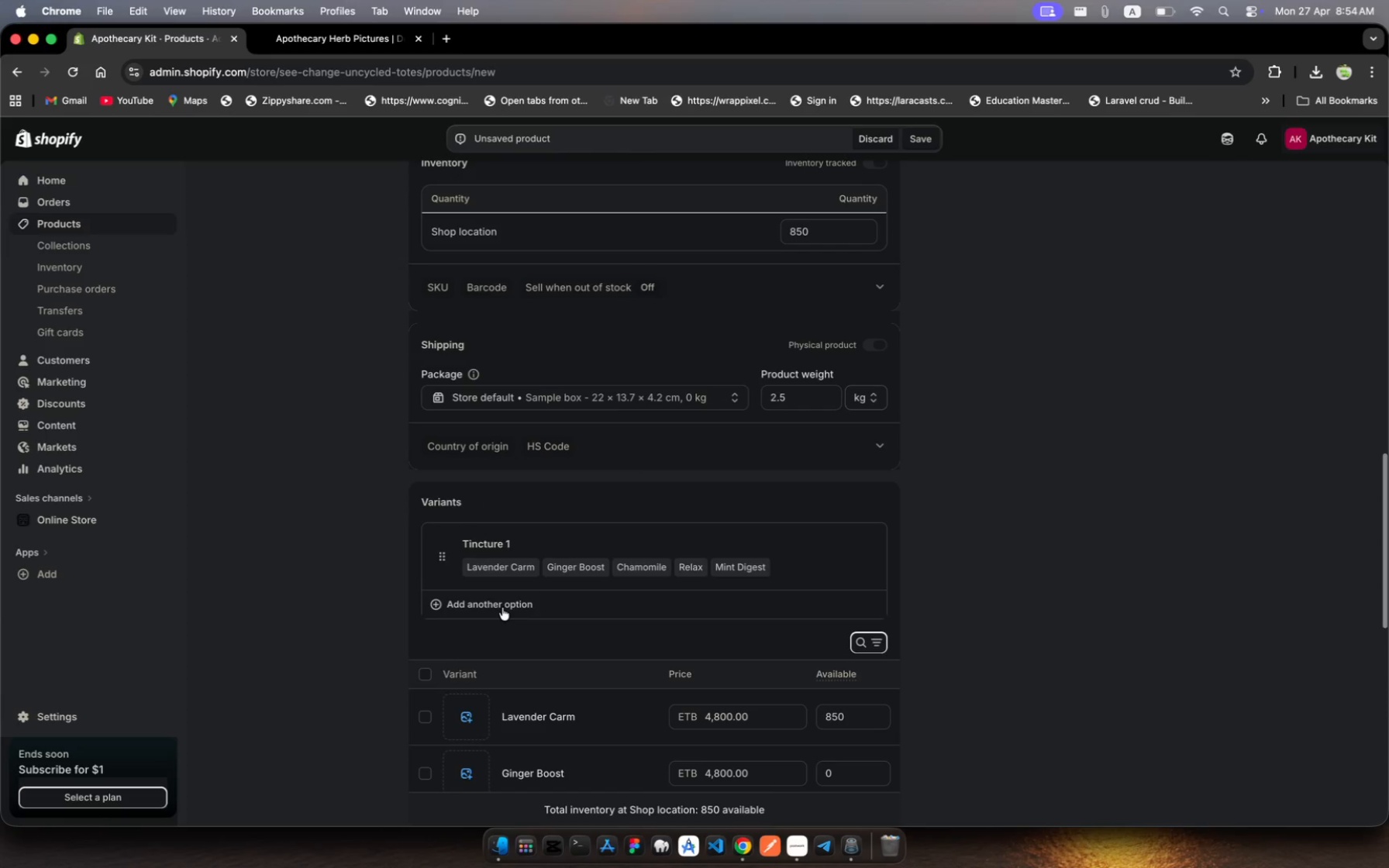 
left_click([502, 608])
 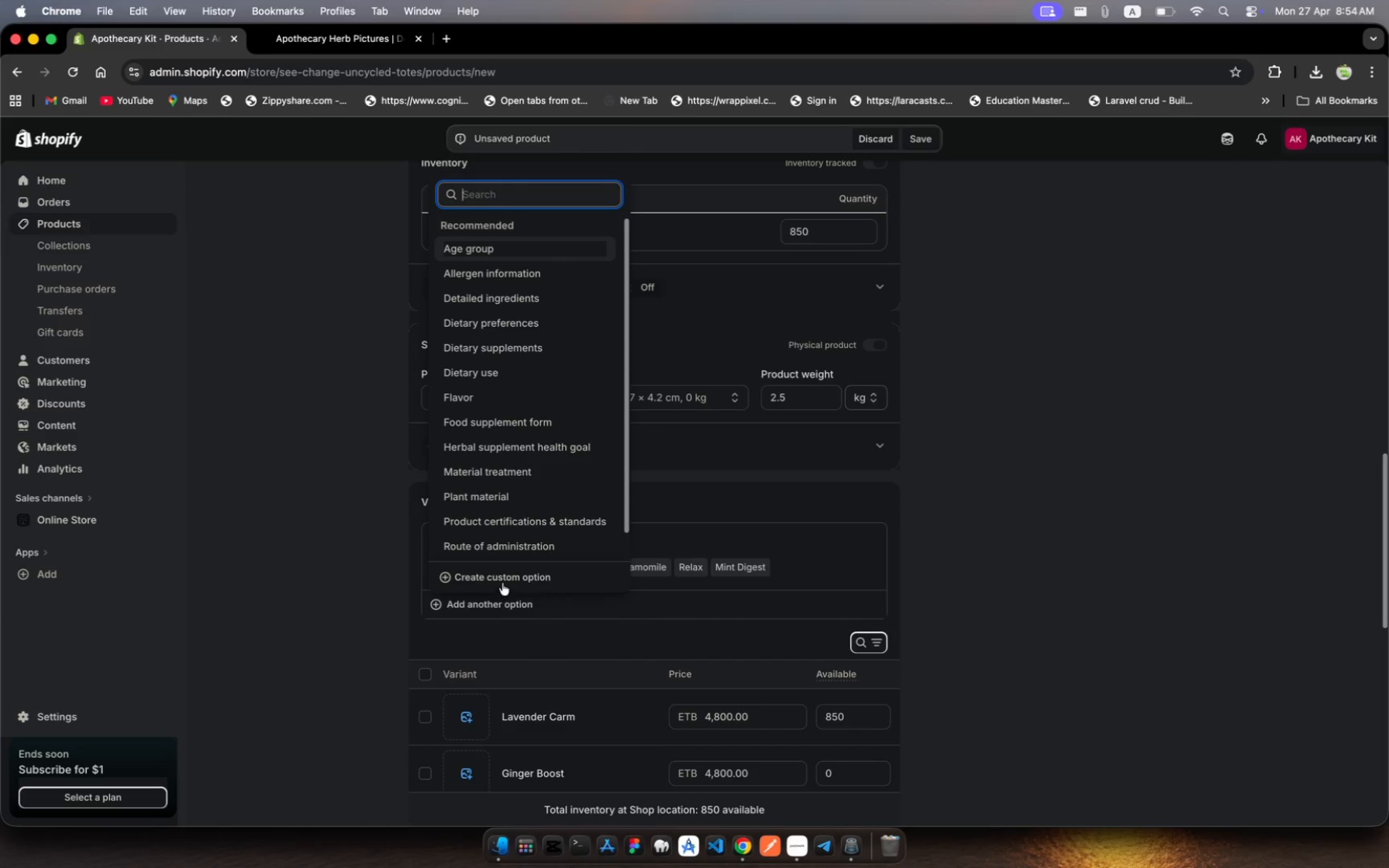 
left_click([505, 577])
 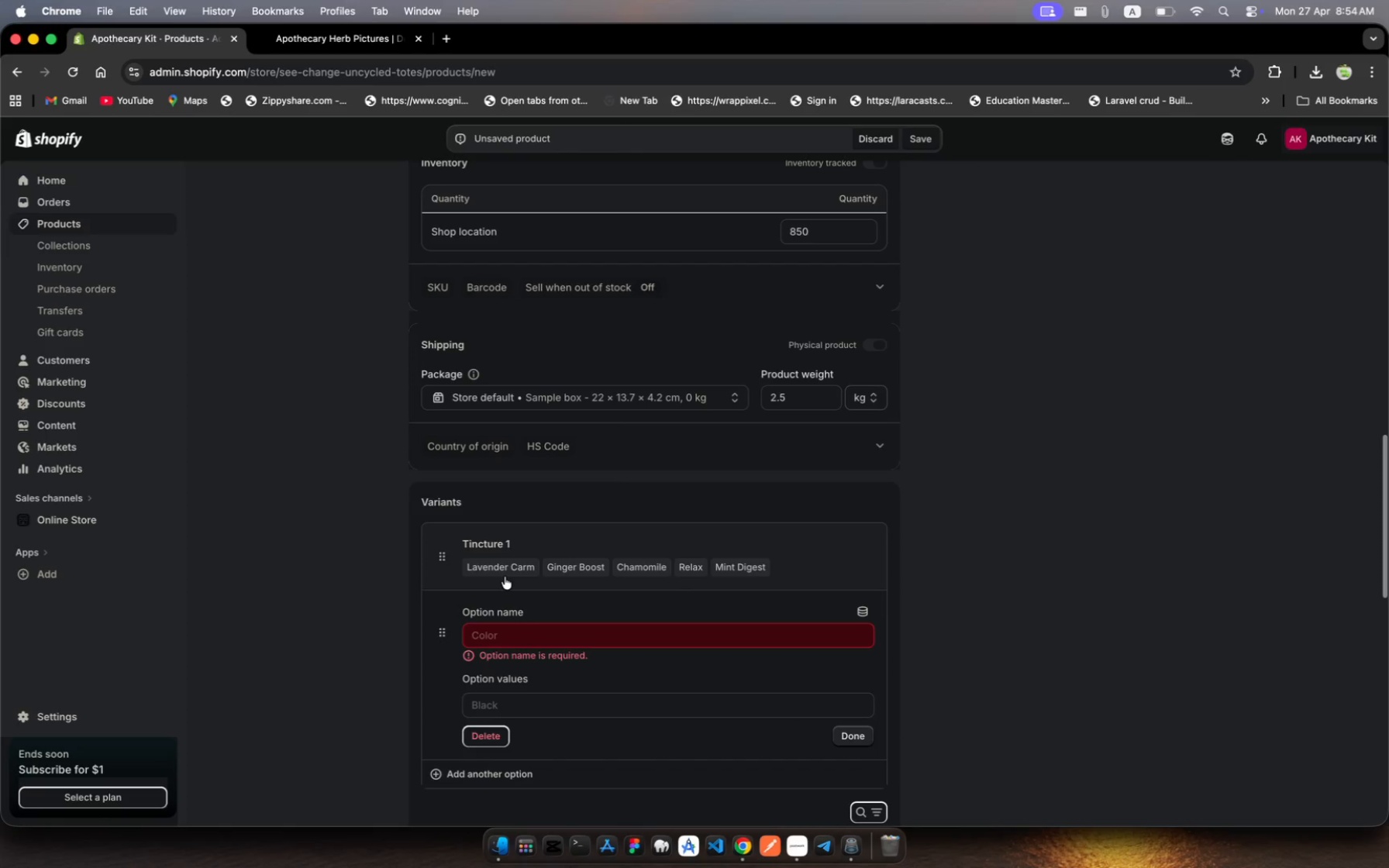 
wait(8.64)
 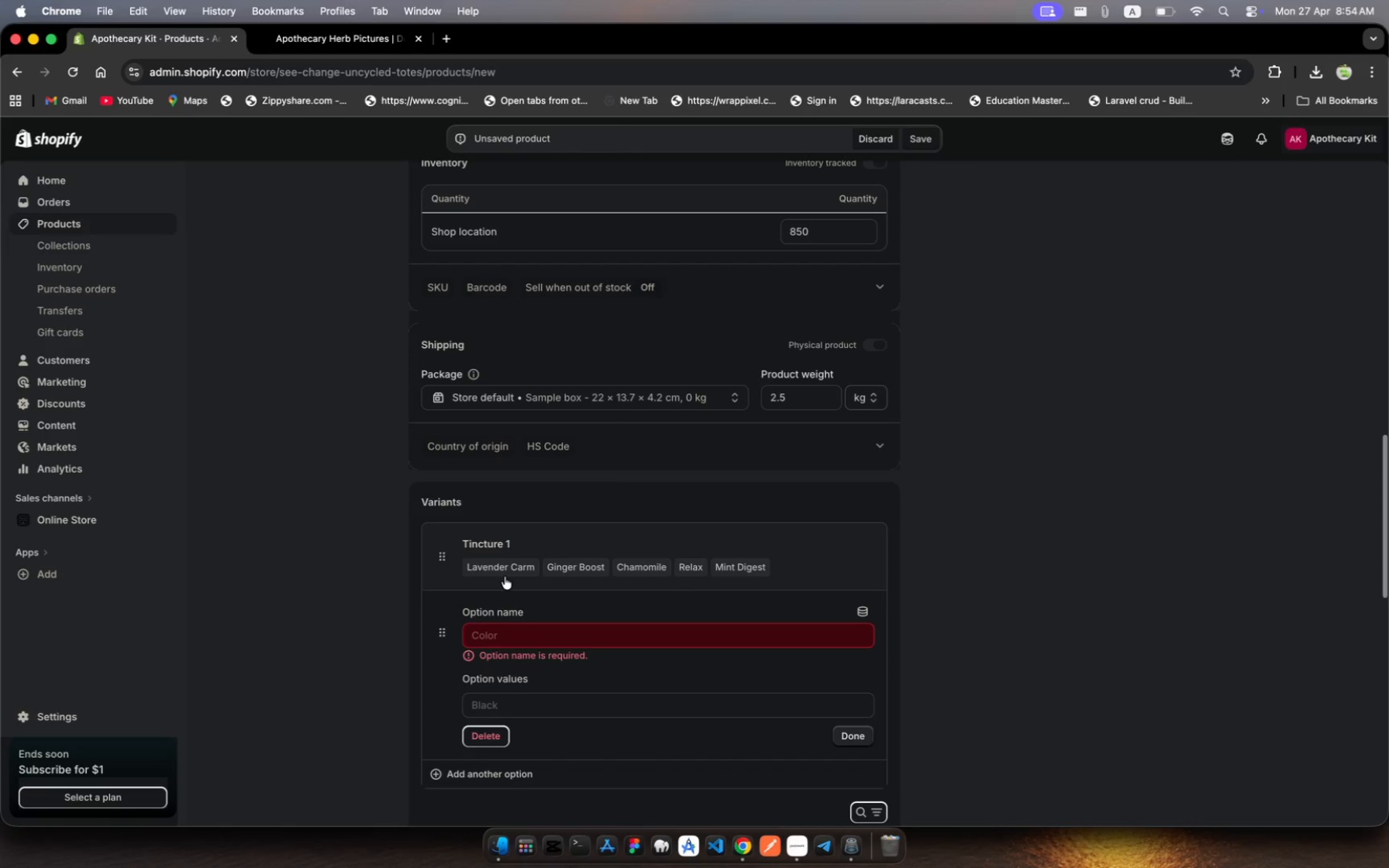 
left_click([490, 642])
 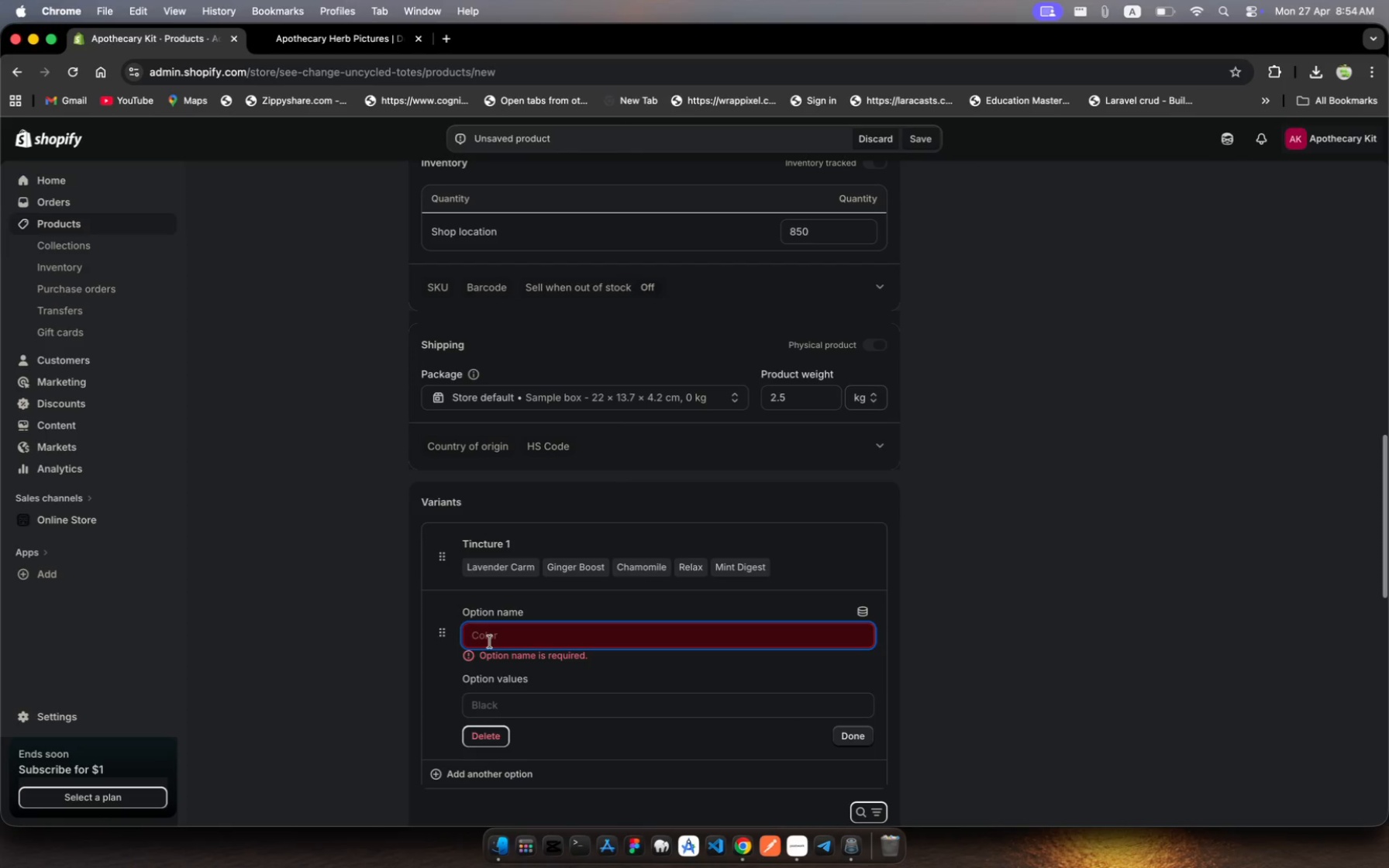 
type(Tinctre )
key(Backspace)
key(Backspace)
key(Backspace)
type(ure 2)
 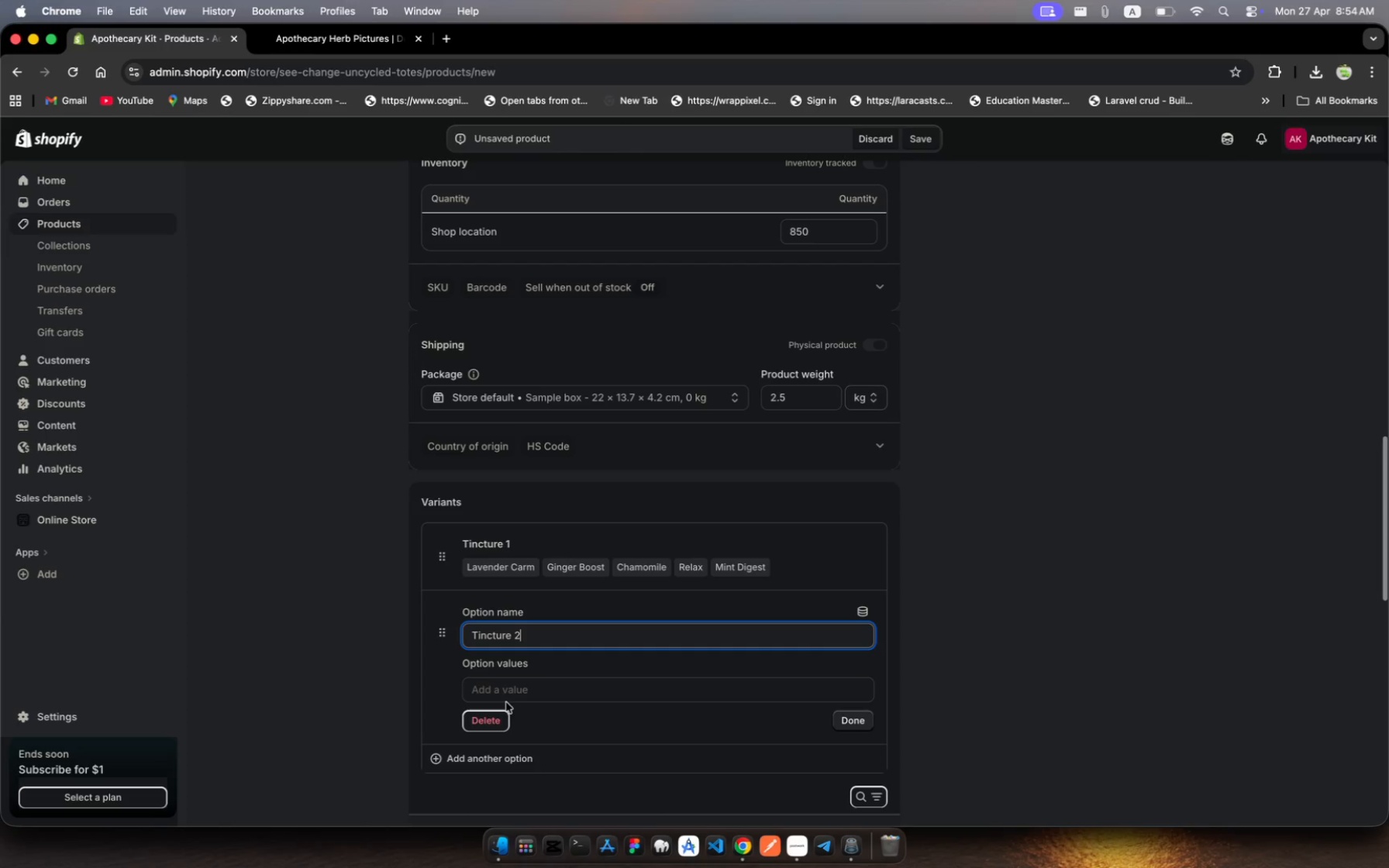 
left_click([506, 700])
 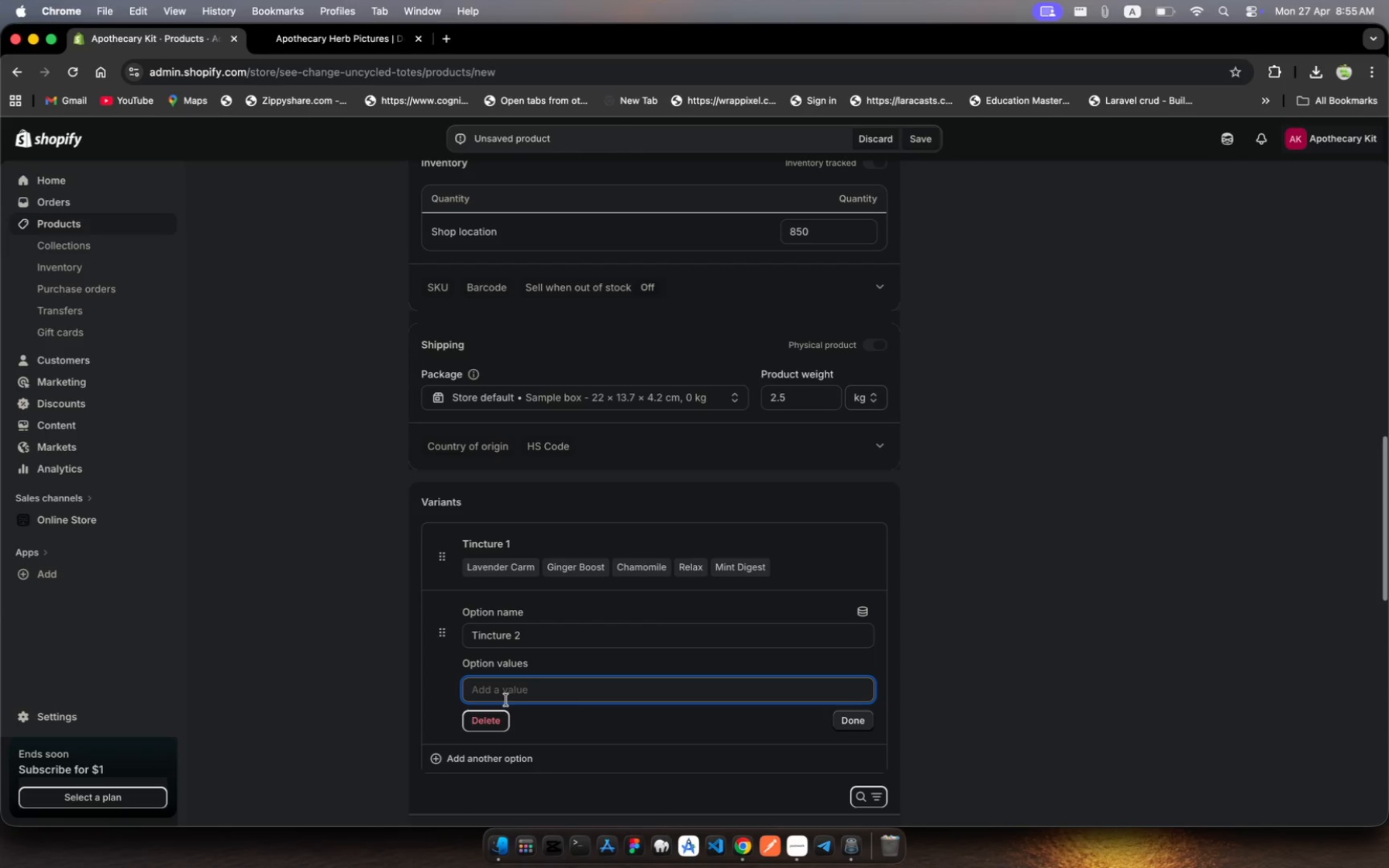 
wait(41.11)
 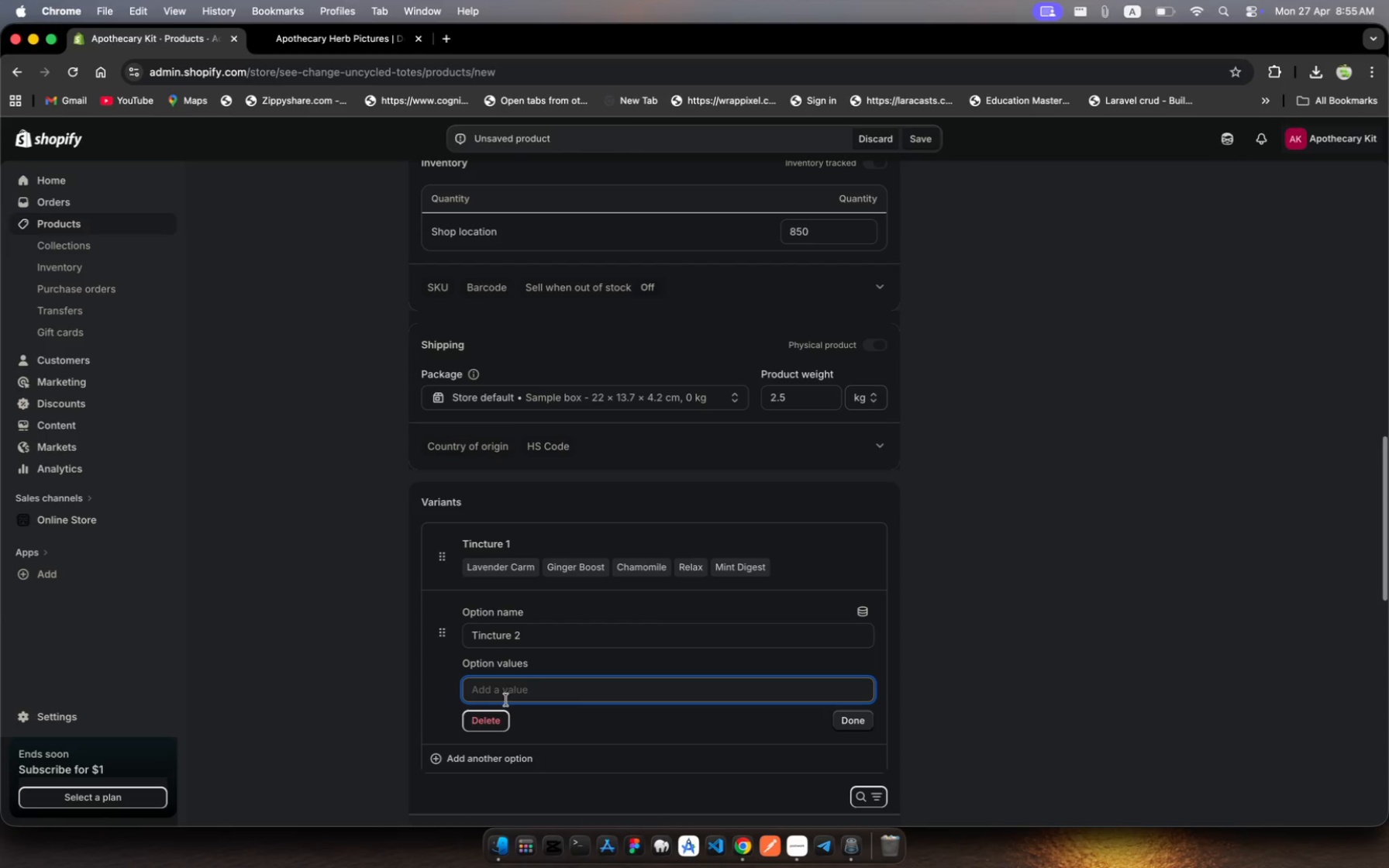 
type(Lavendaer )
key(Backspace)
key(Backspace)
key(Backspace)
key(Backspace)
type(er)
 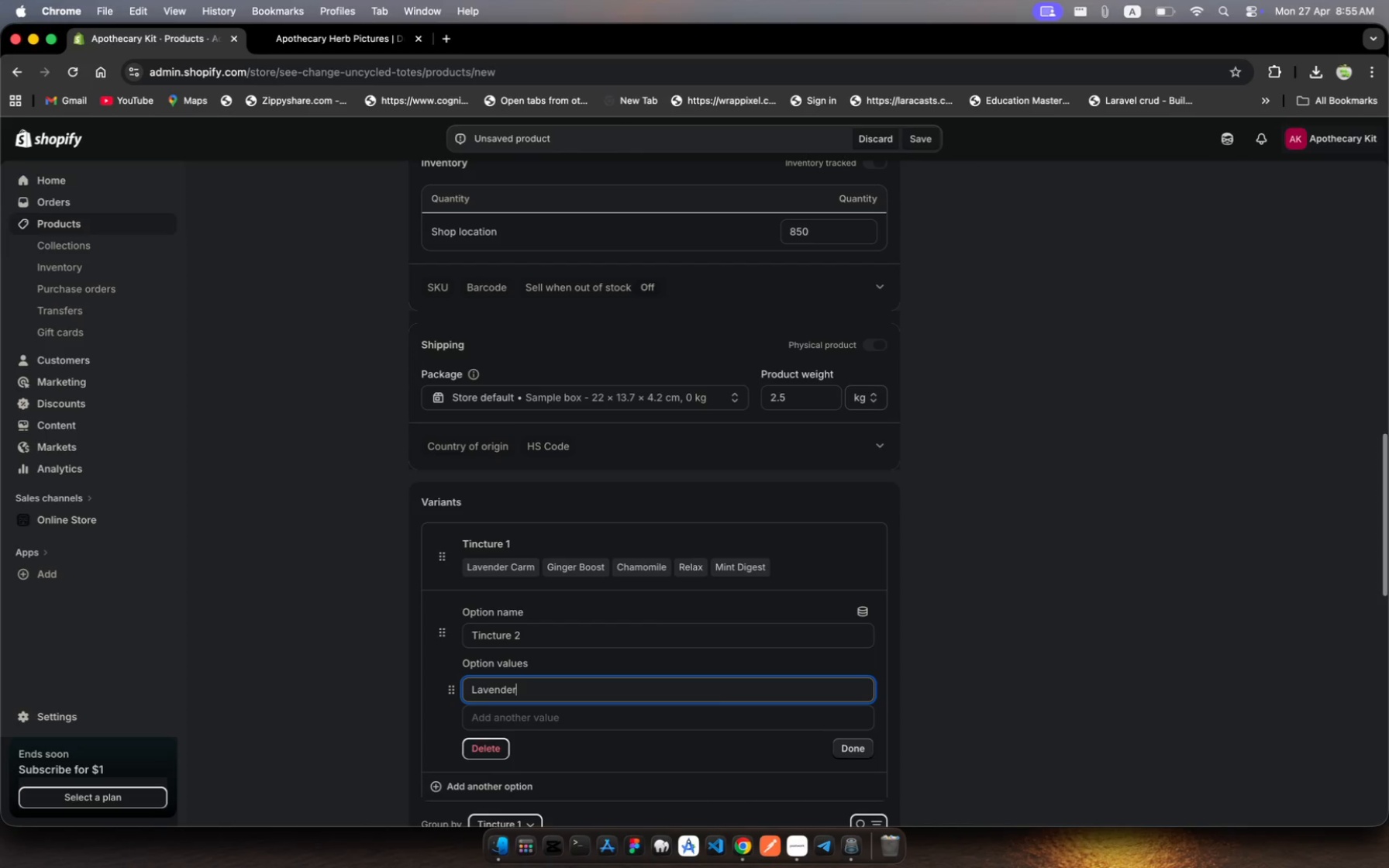 
type( Moisturizd, )
 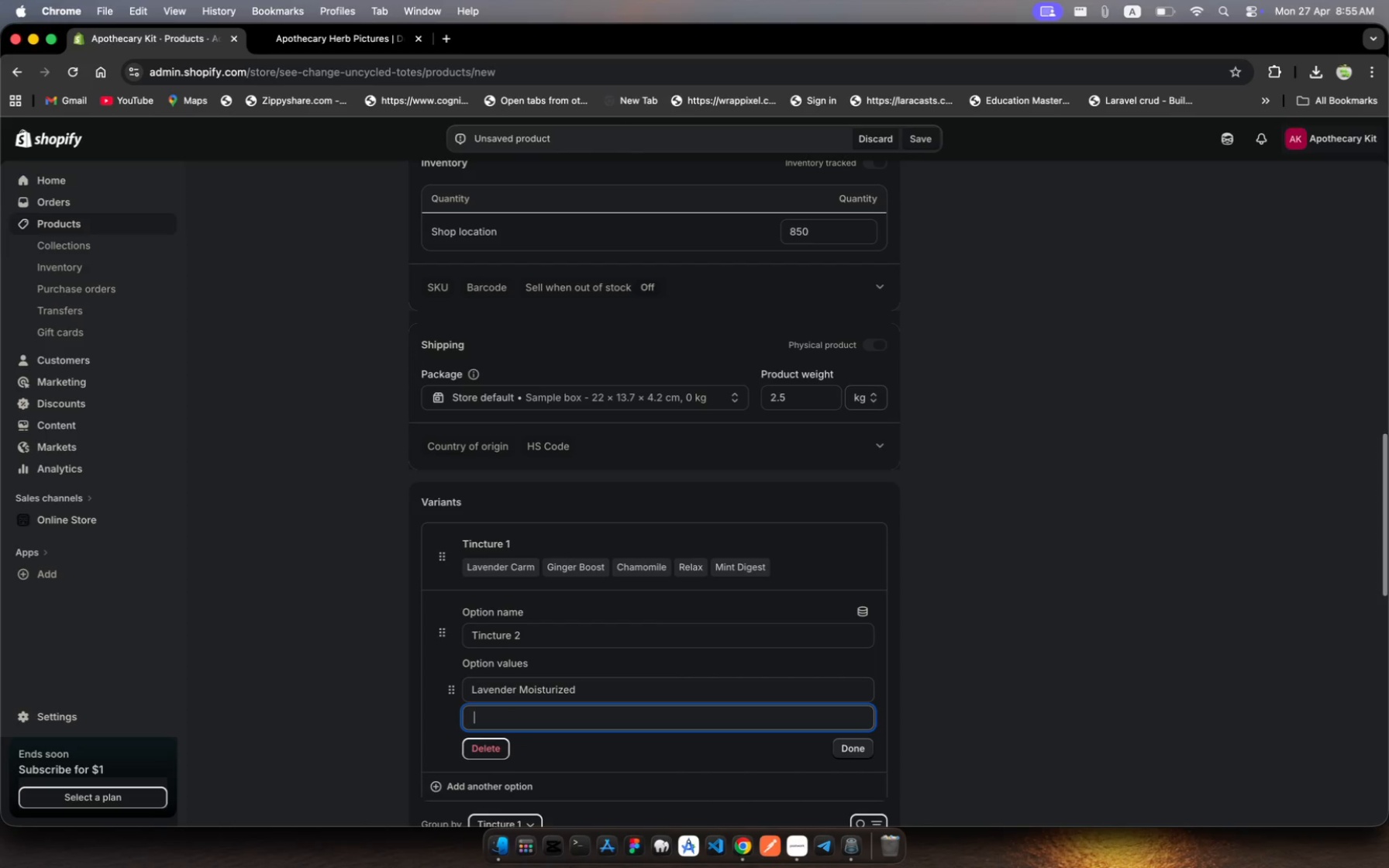 
hold_key(key=E, duration=0.31)
 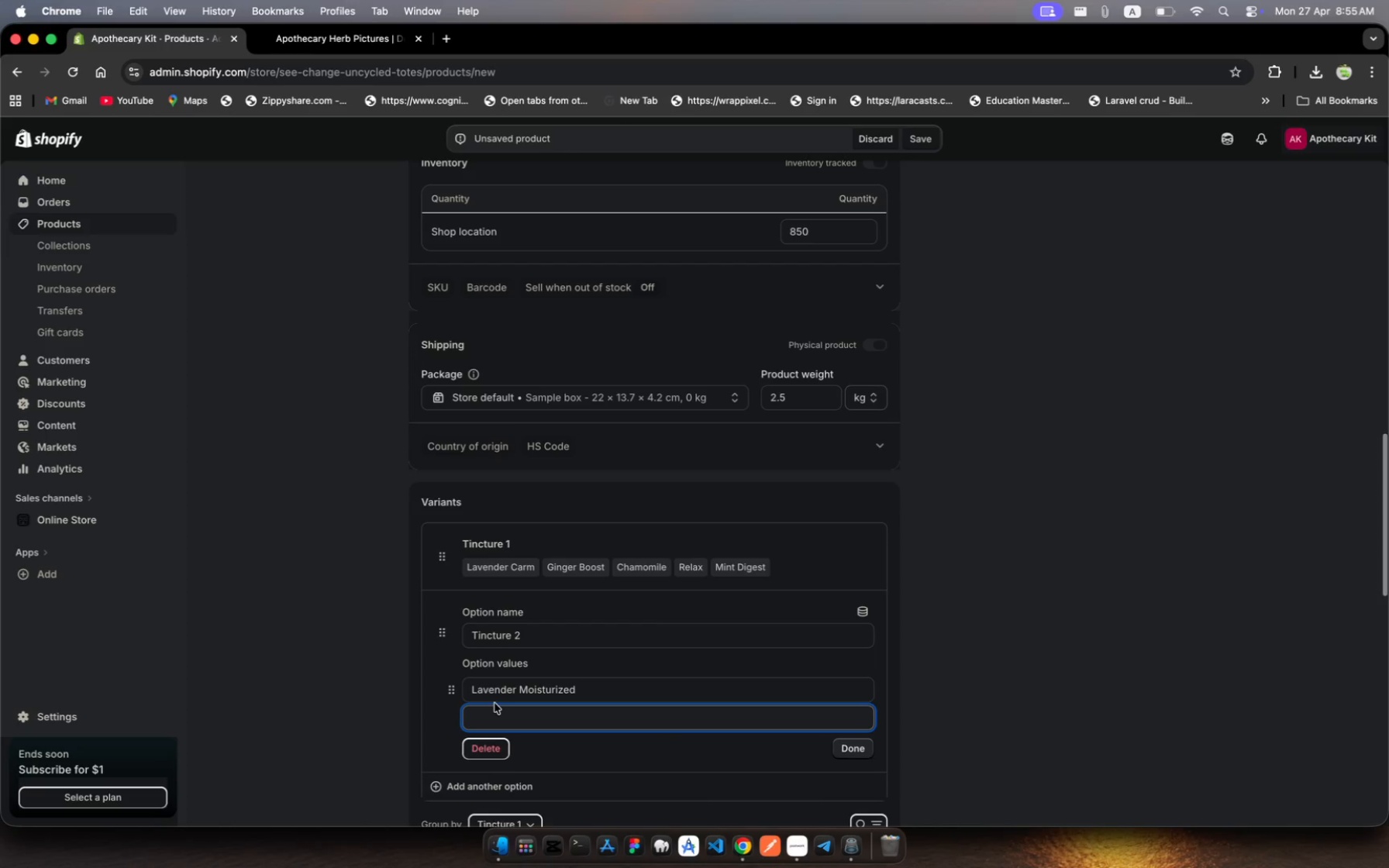 
wait(16.1)
 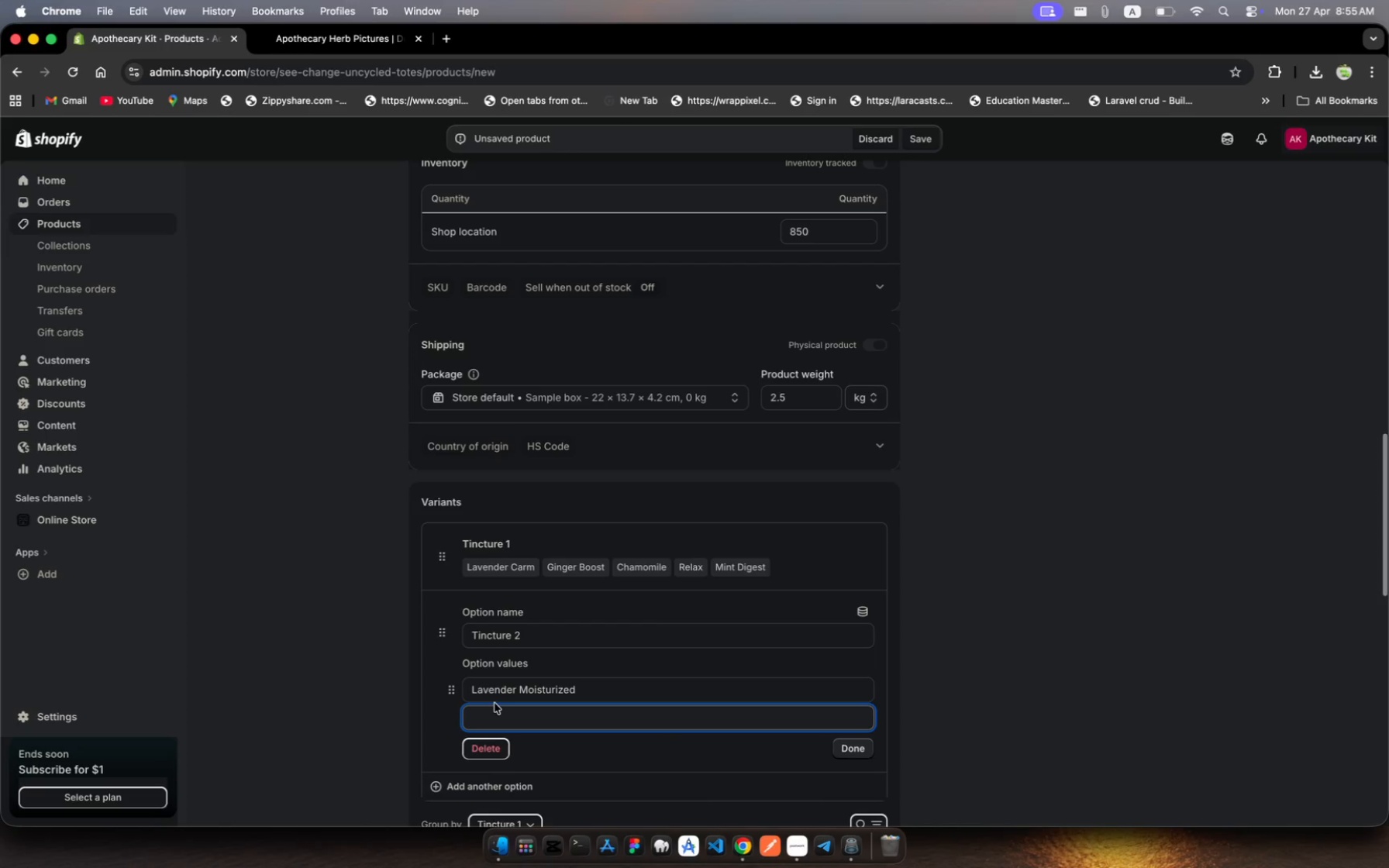 
left_click([861, 750])
 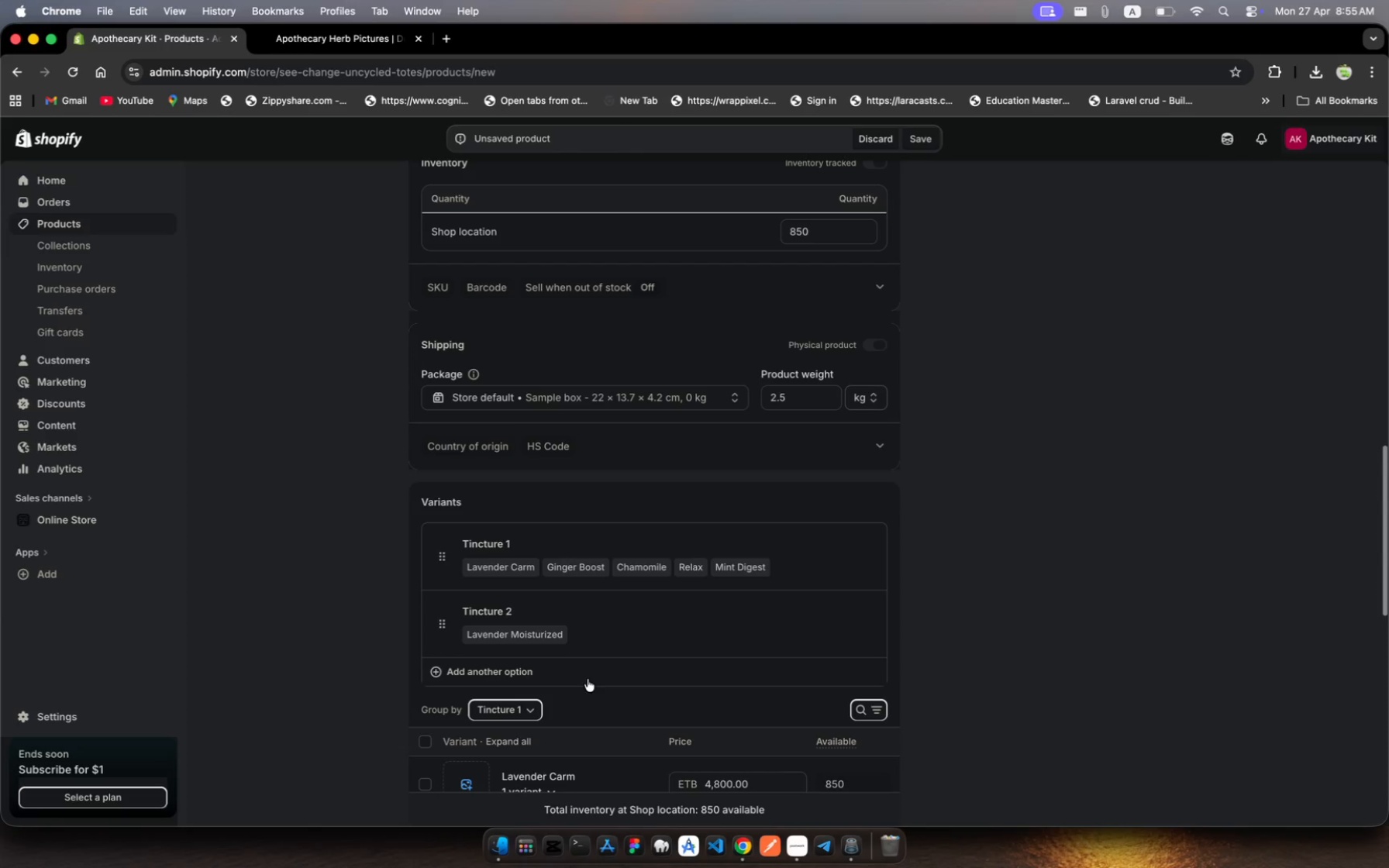 
wait(5.83)
 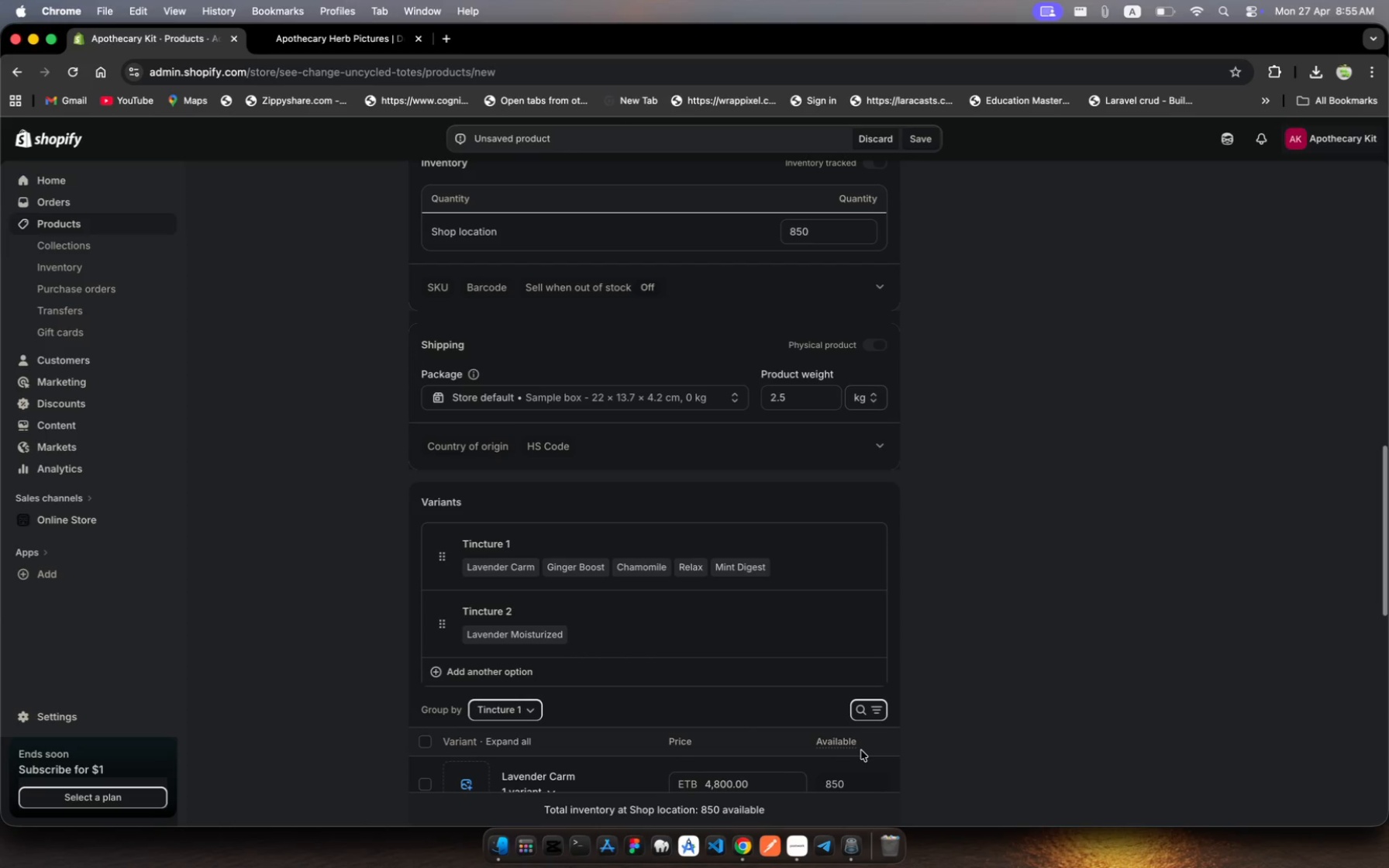 
left_click([481, 663])
 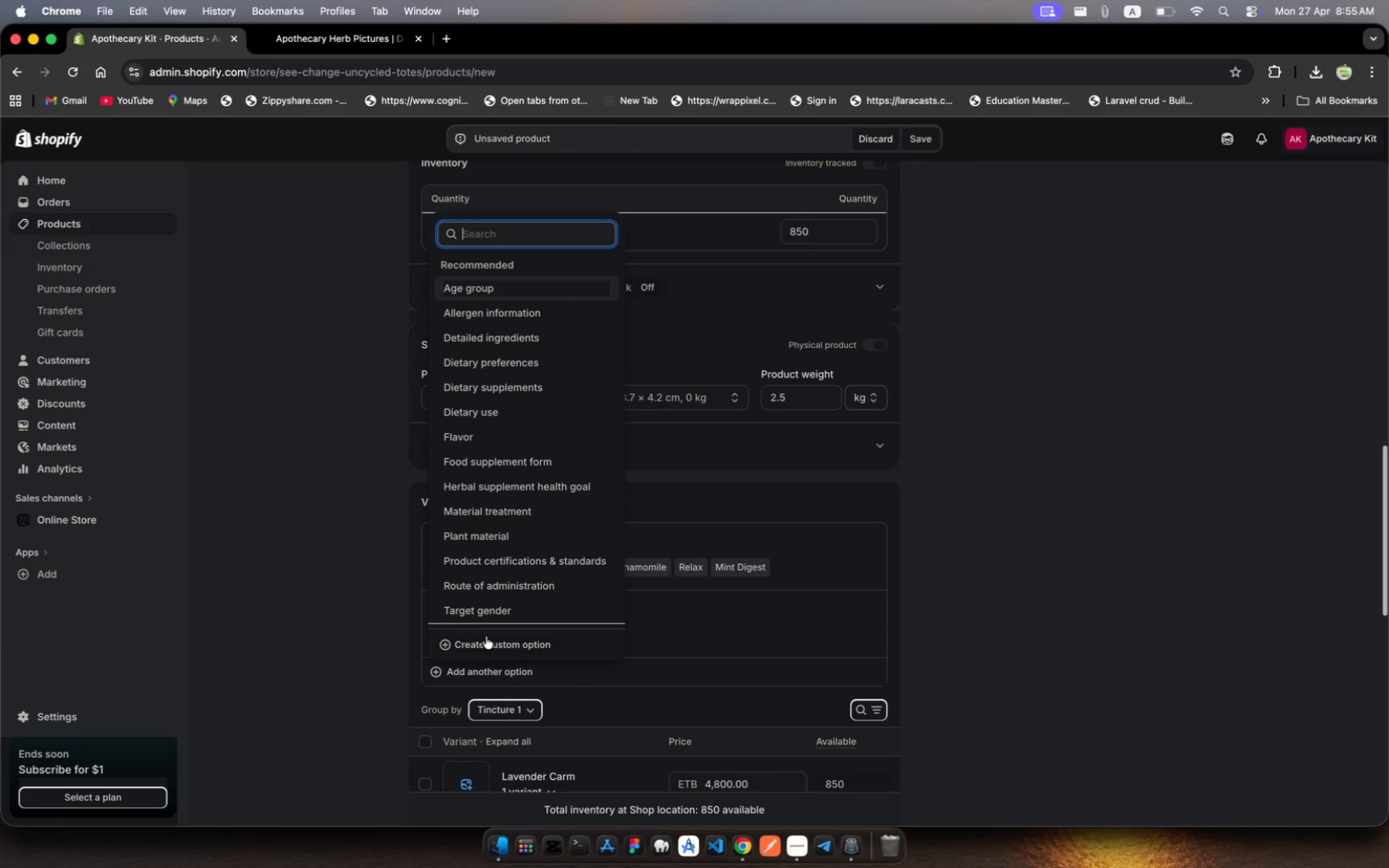 
left_click([487, 640])
 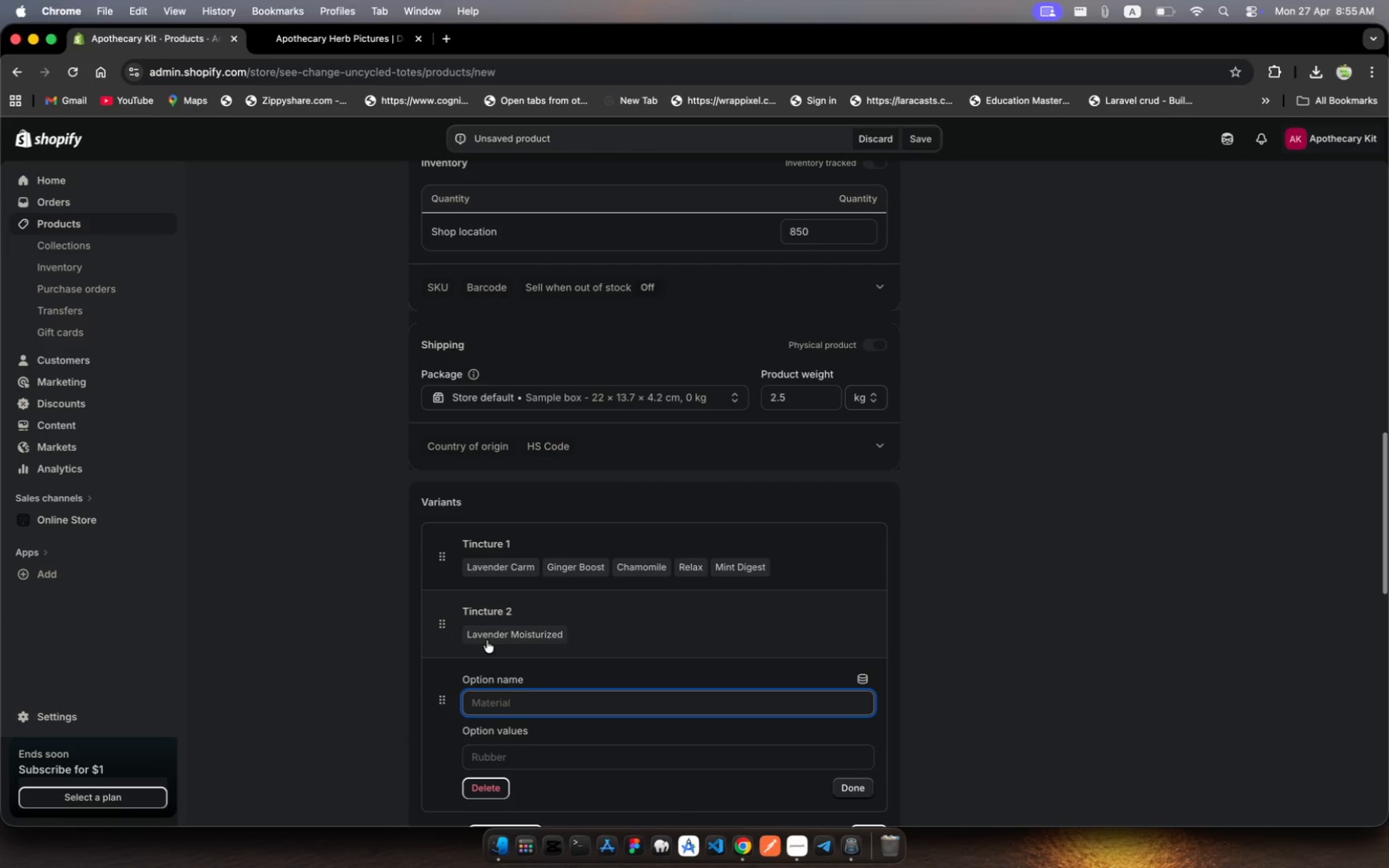 
scroll: coordinate [487, 640], scroll_direction: down, amount: 13.0
 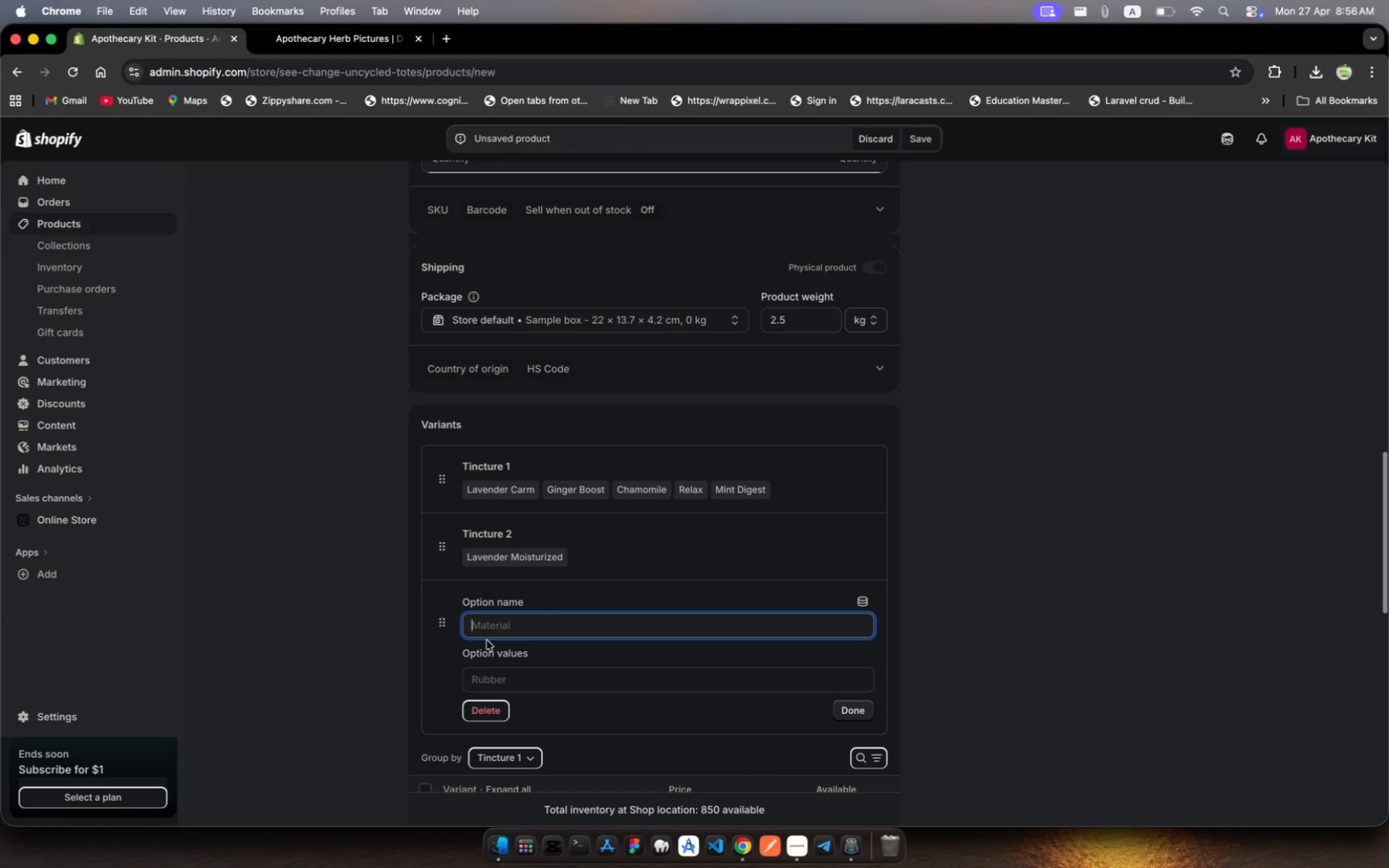 
wait(7.55)
 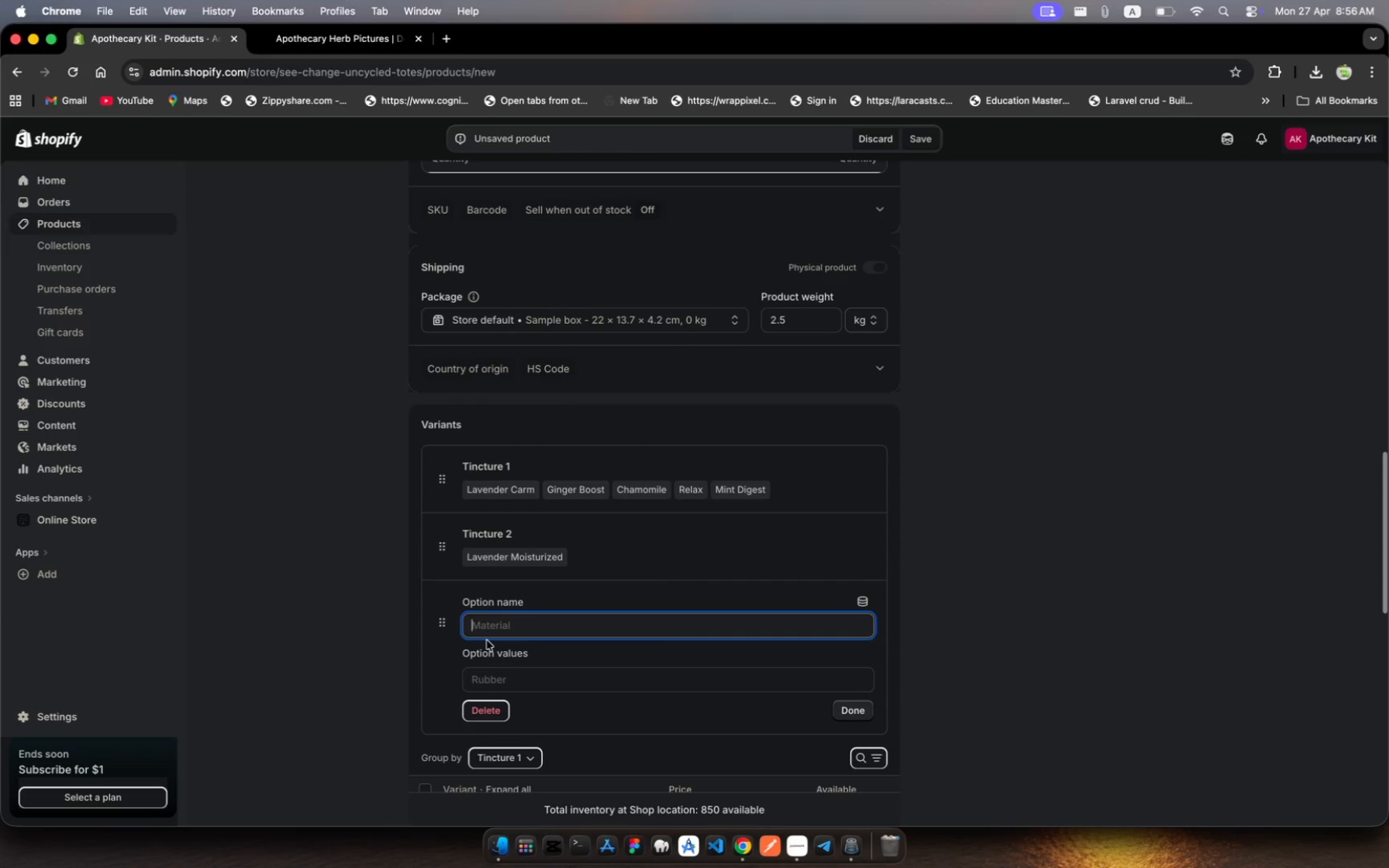 
type(Tincture 3)
 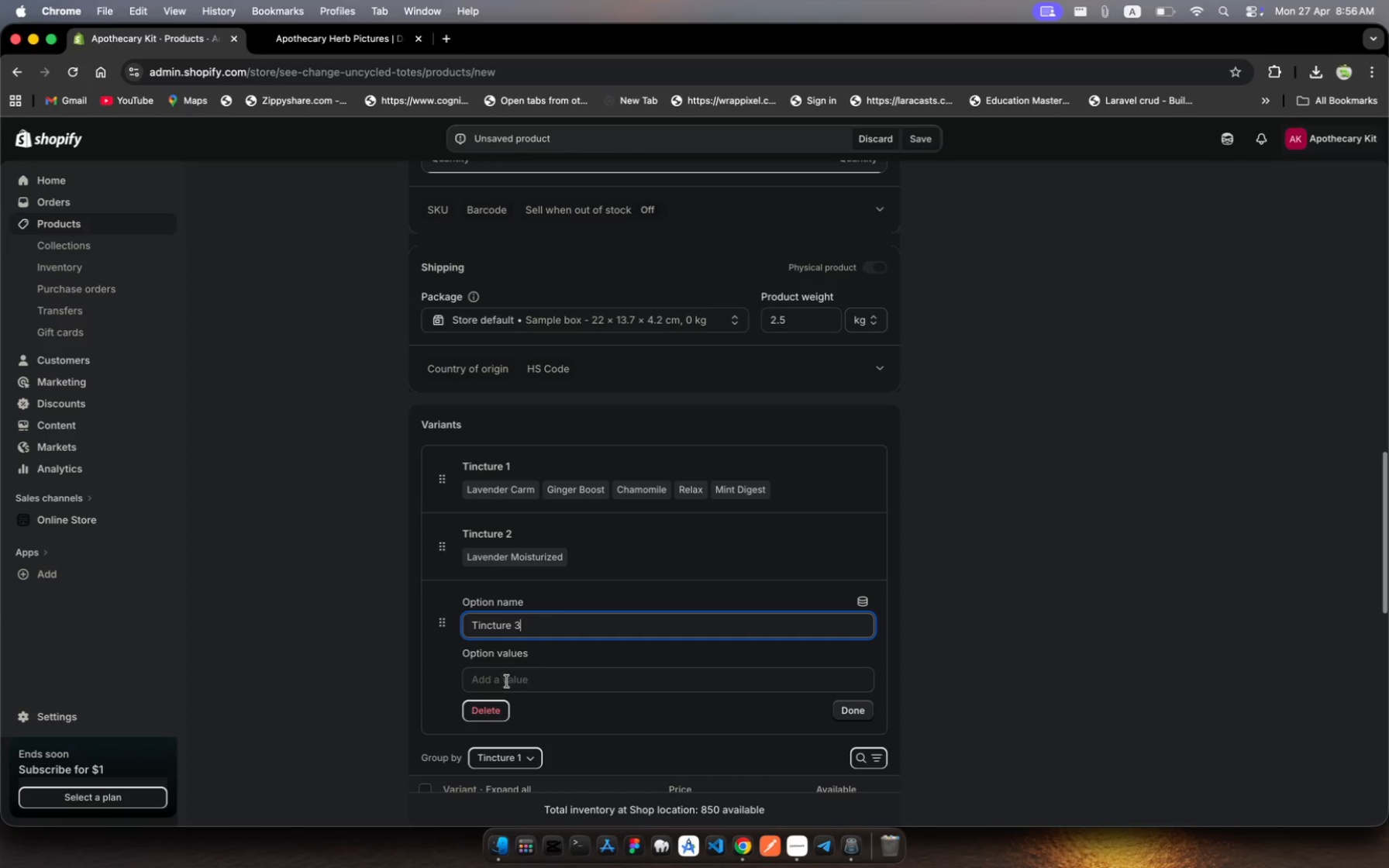 
left_click([511, 678])
 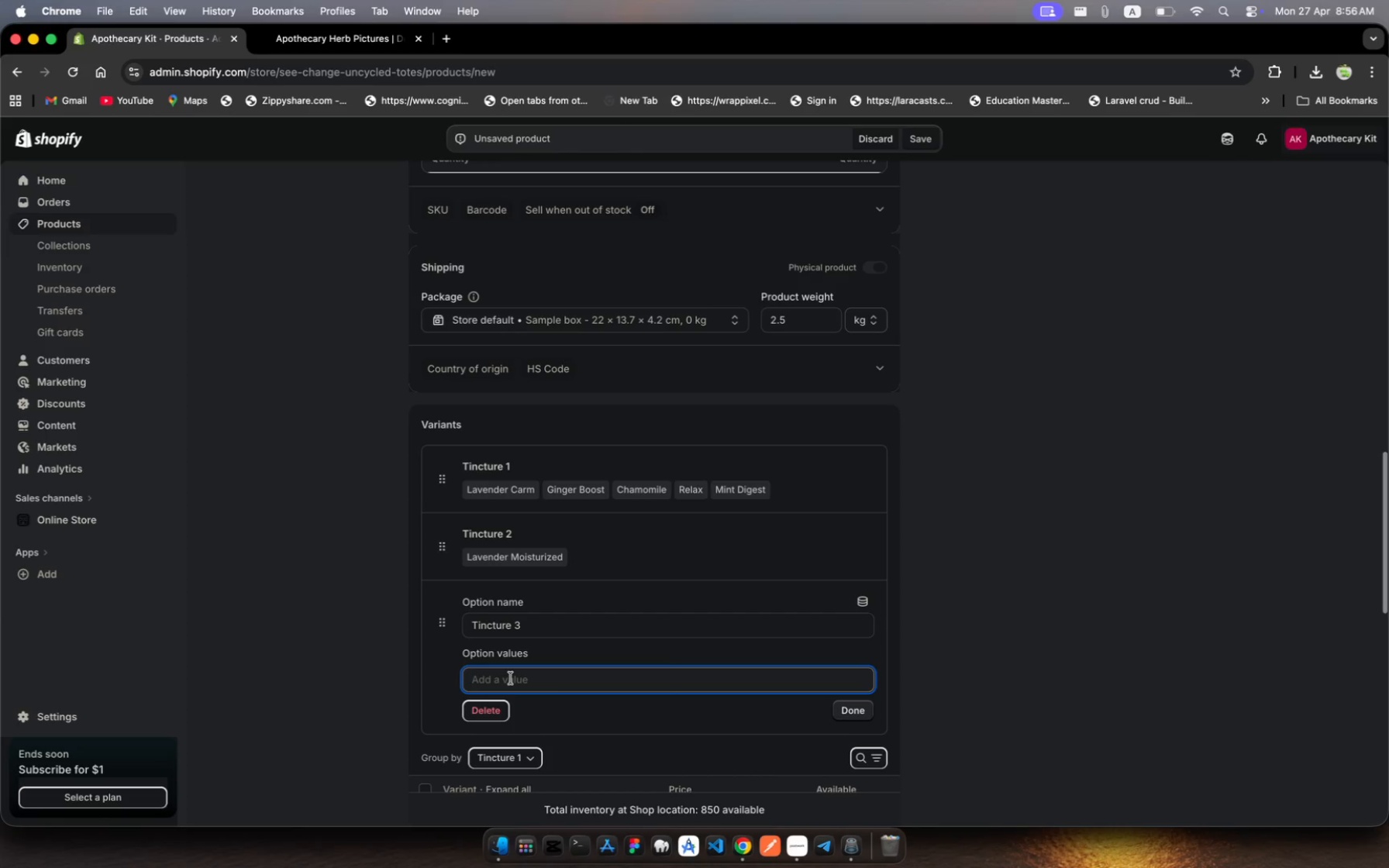 
wait(10.8)
 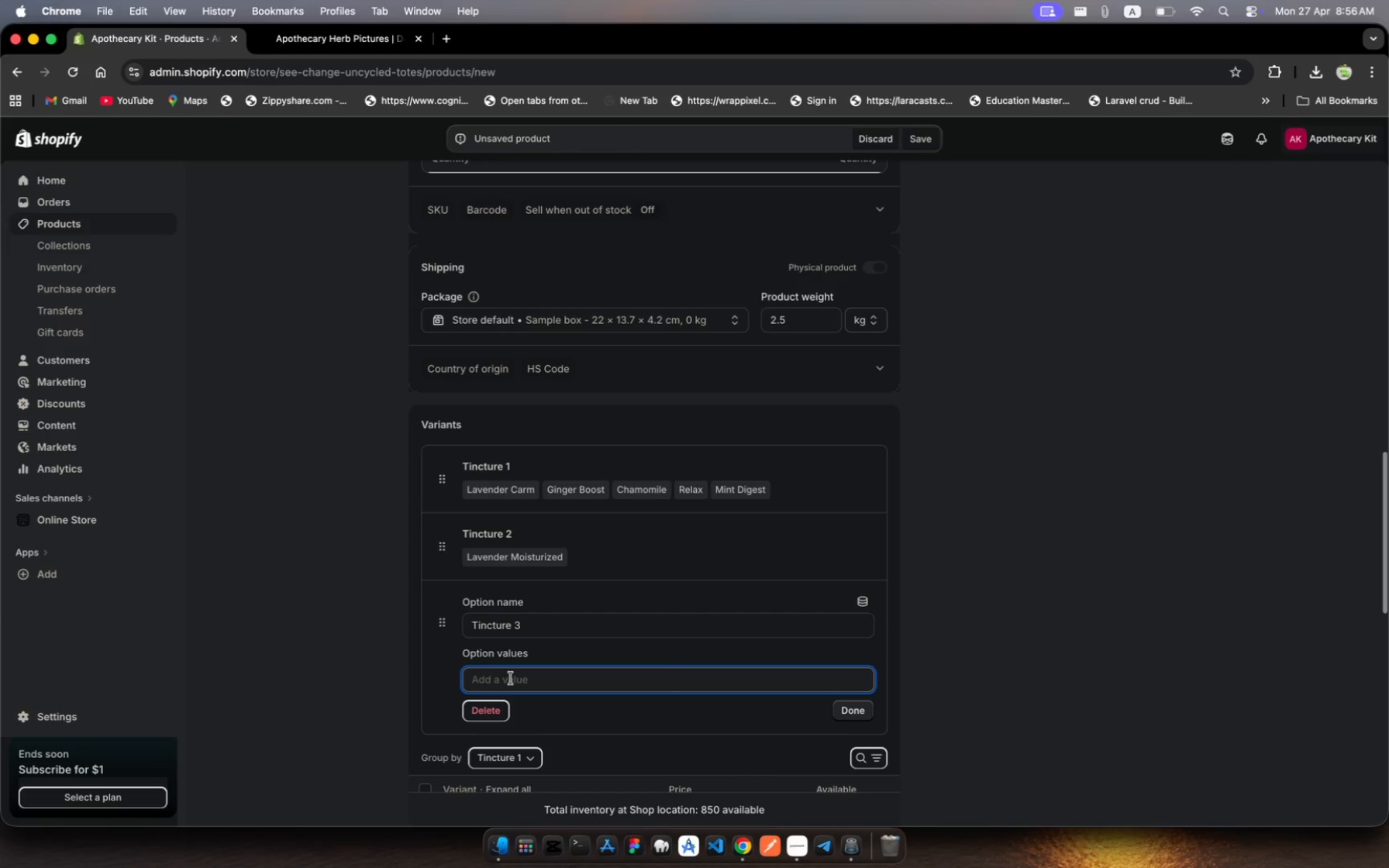 
left_click([523, 627])
 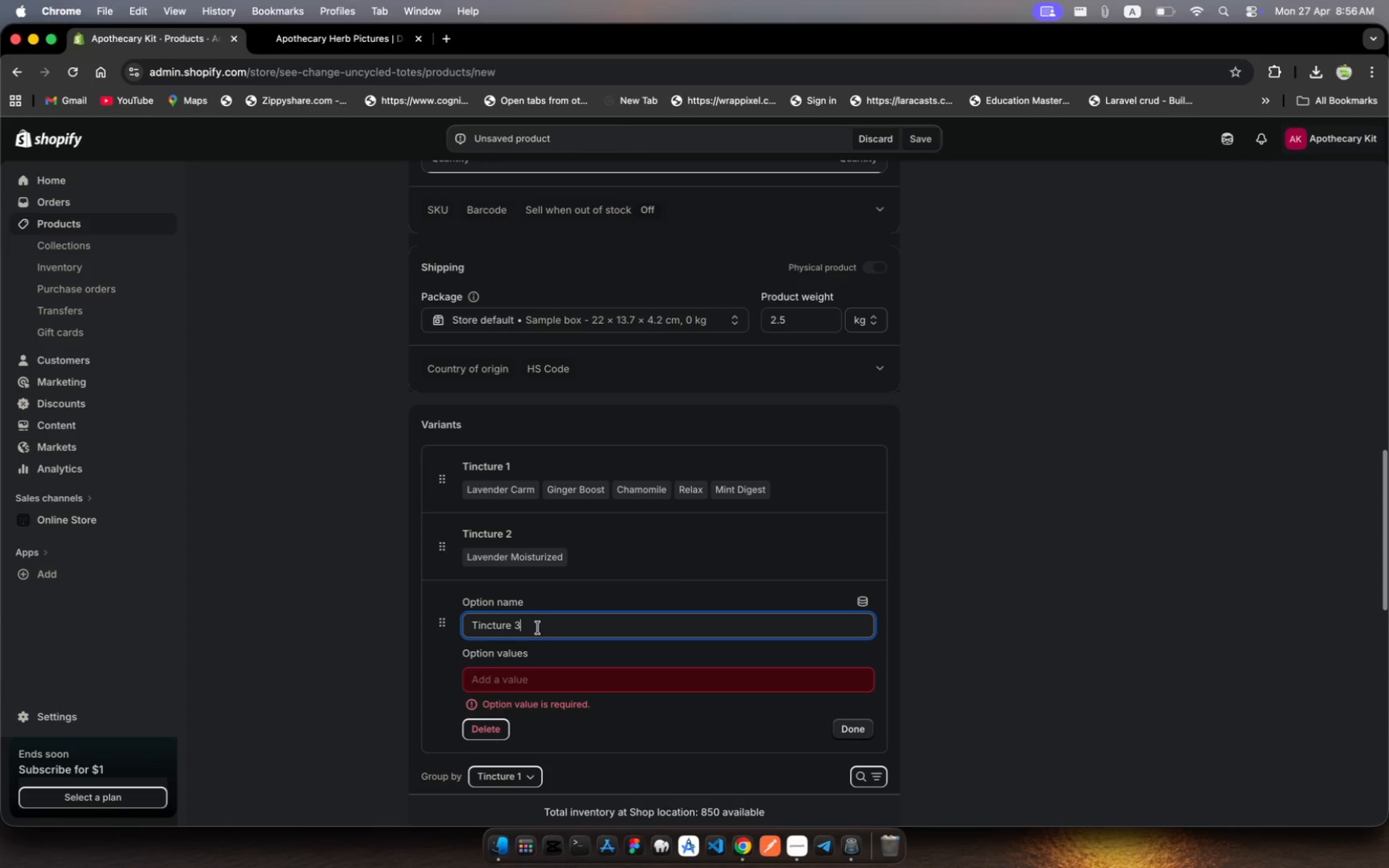 
left_click_drag(start_coordinate=[528, 625], to_coordinate=[474, 627])
 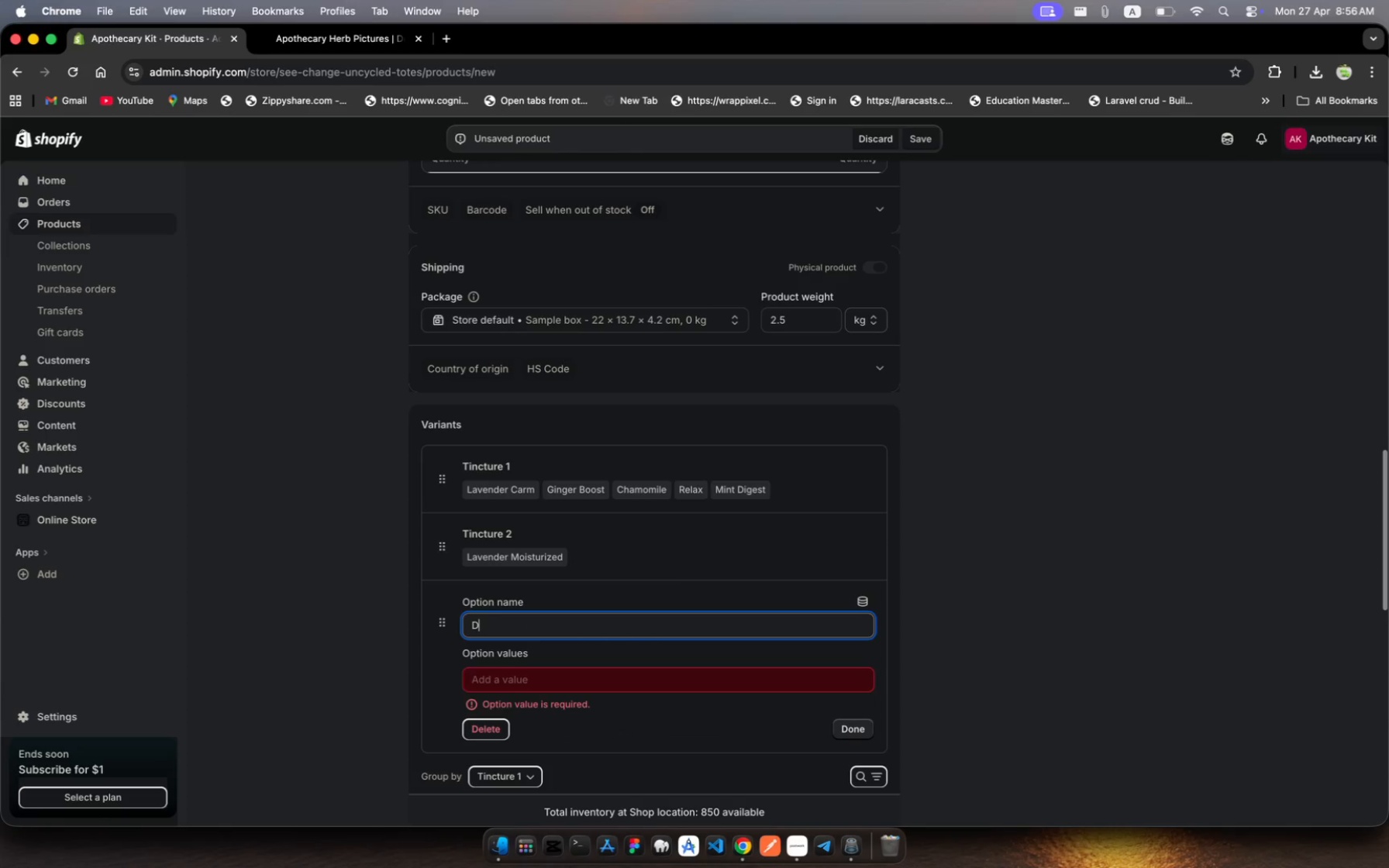 
type(Drid 3)
 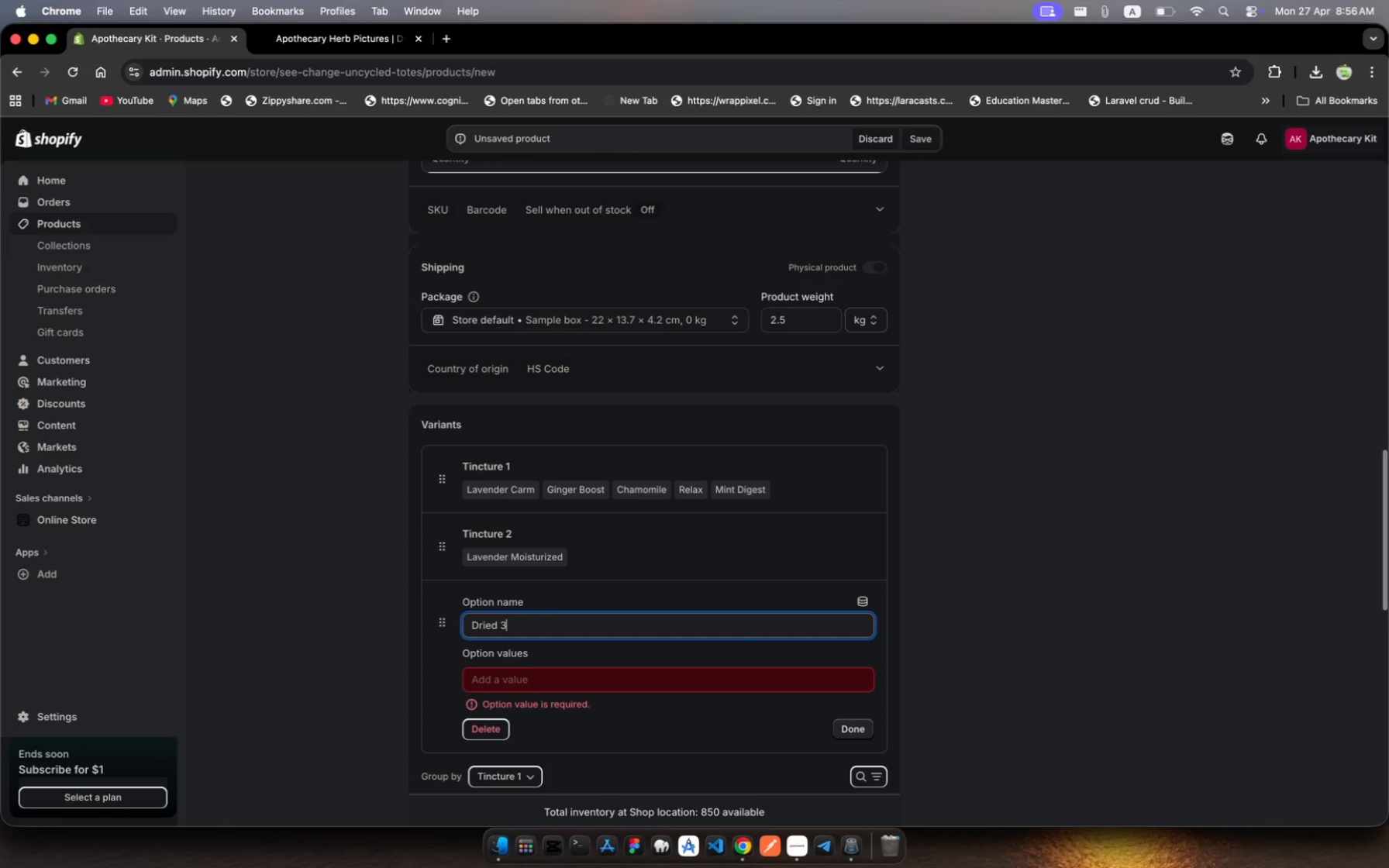 
hold_key(key=E, duration=0.35)
 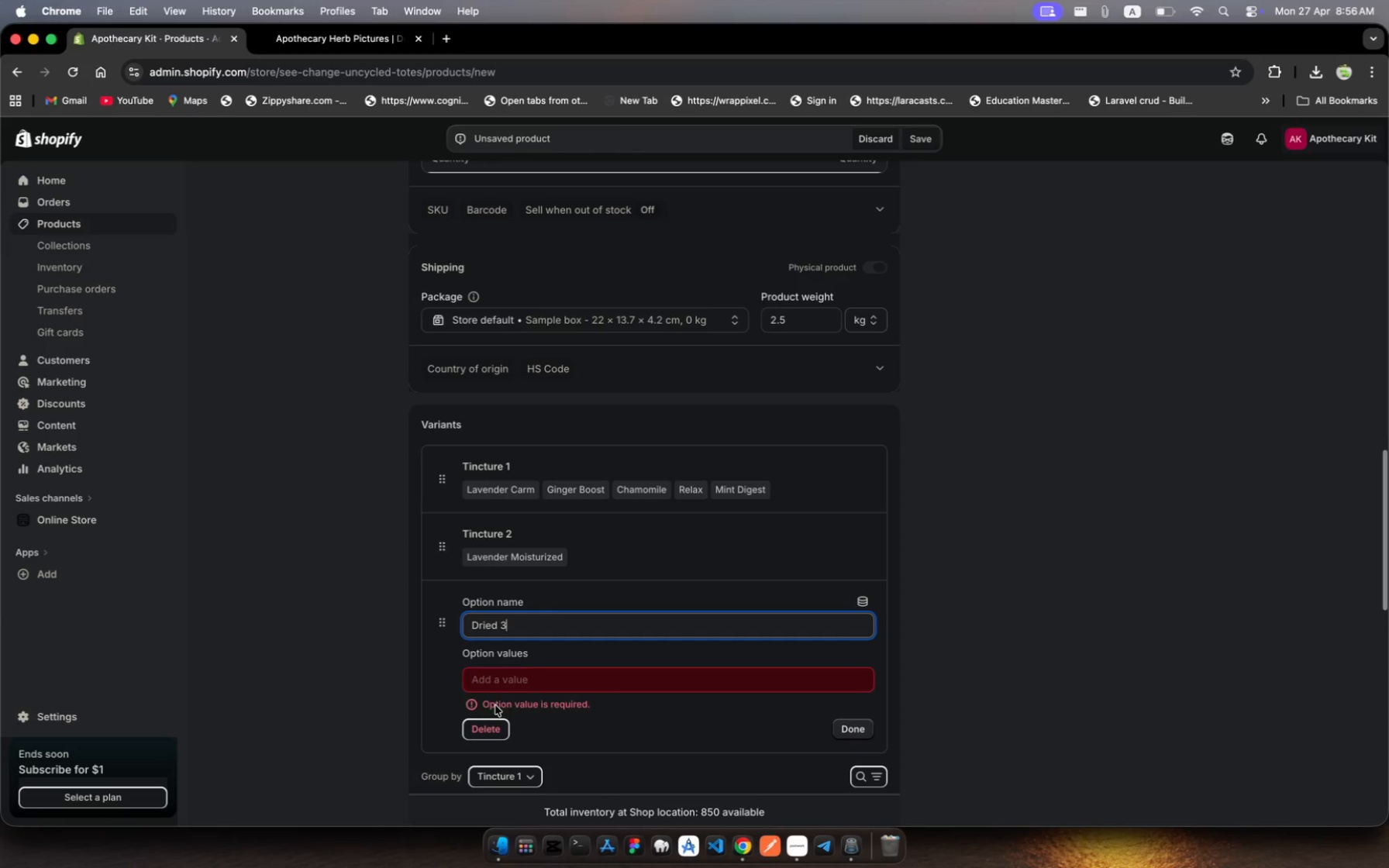 
left_click([498, 684])
 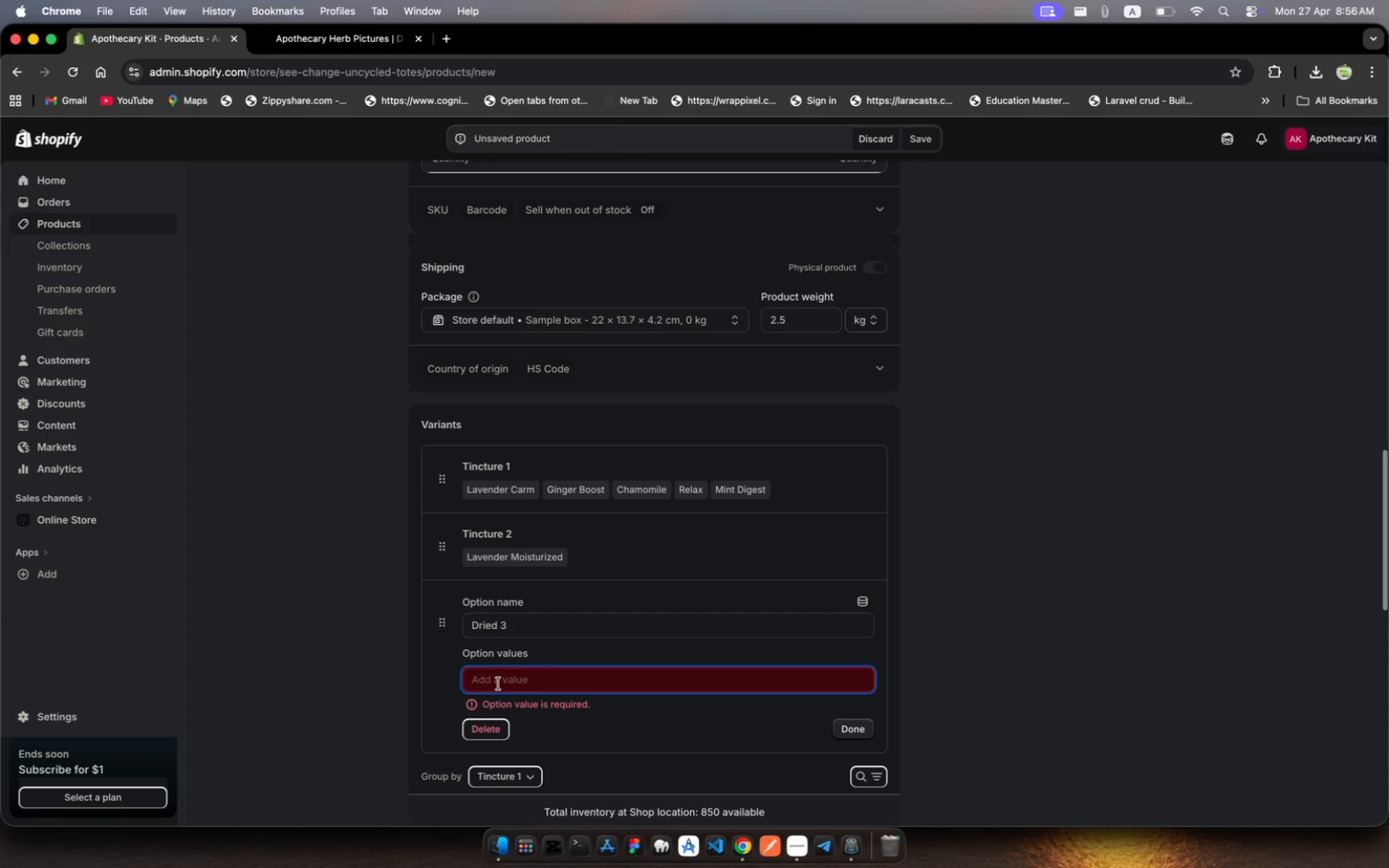 
wait(10.64)
 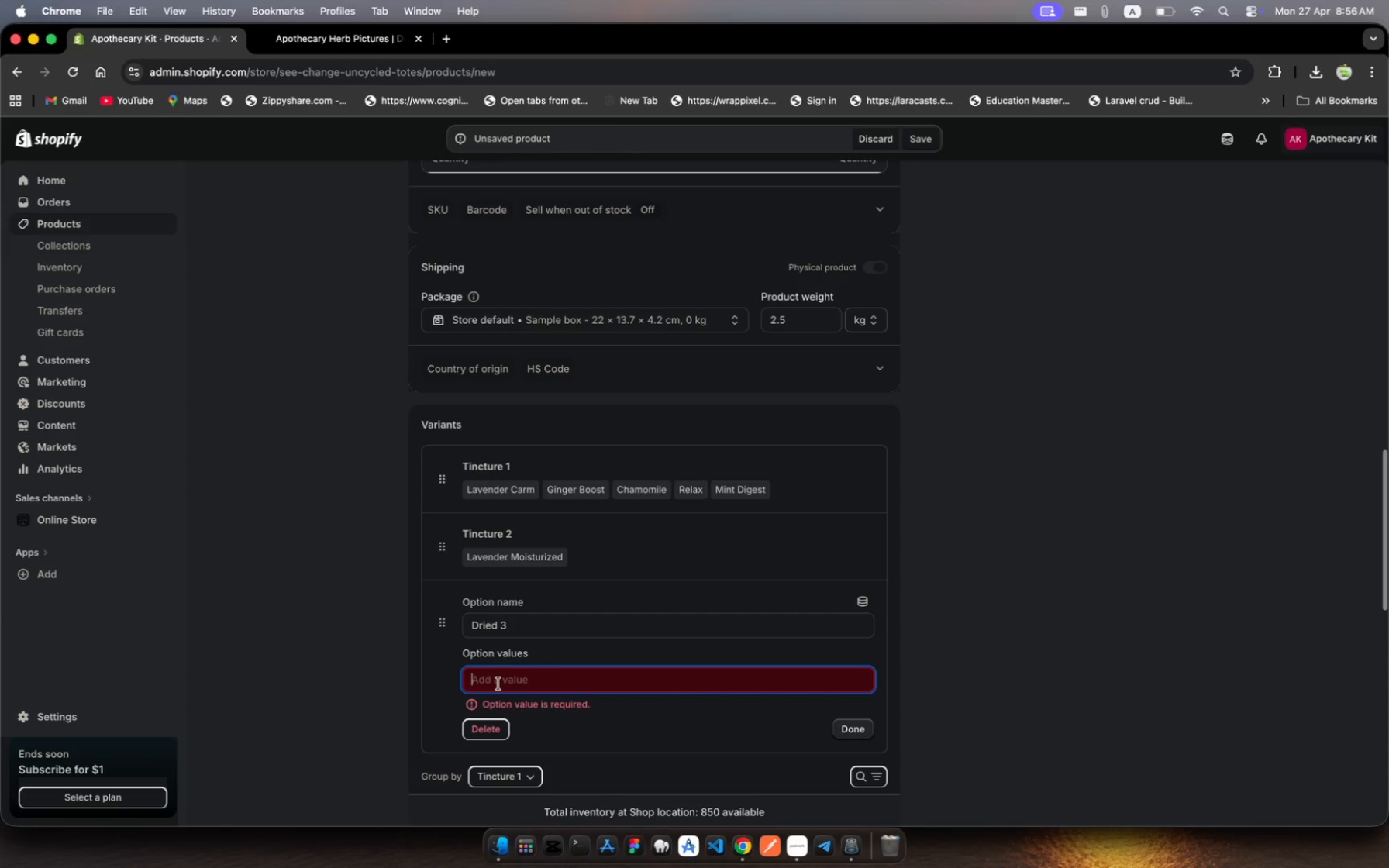 
type(Drid Lavendar)
 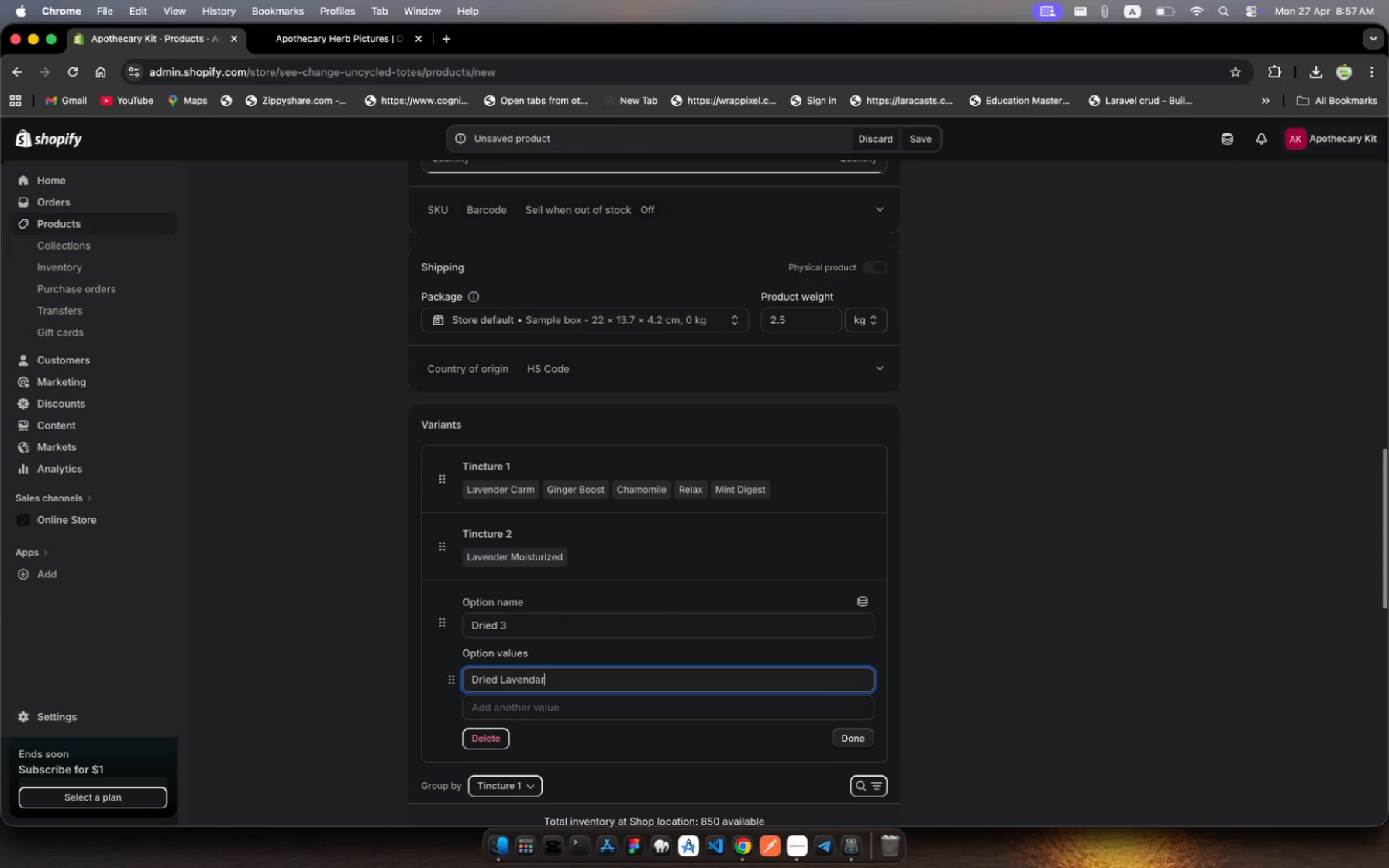 
wait(5.88)
 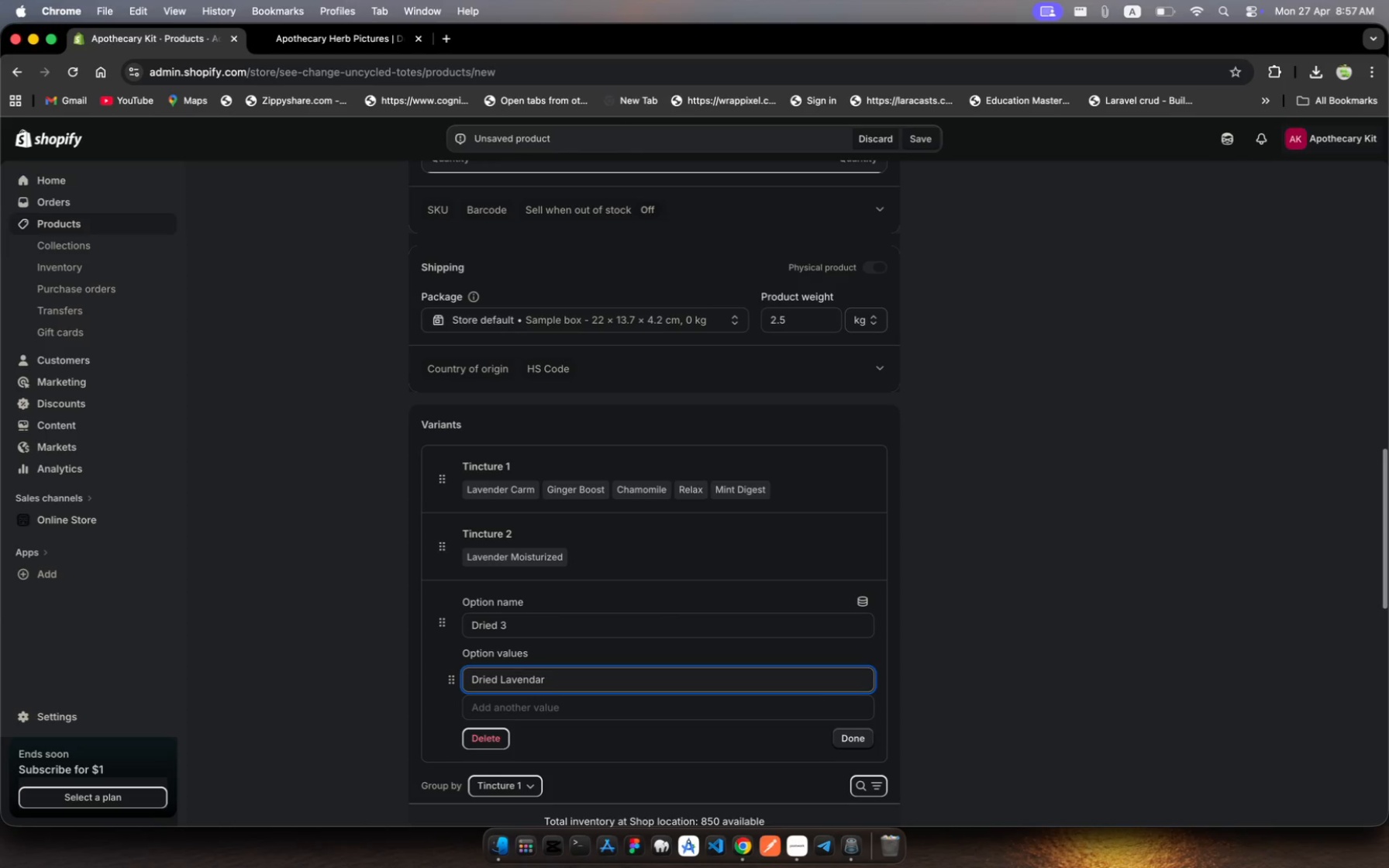 
key(ArrowLeft)
 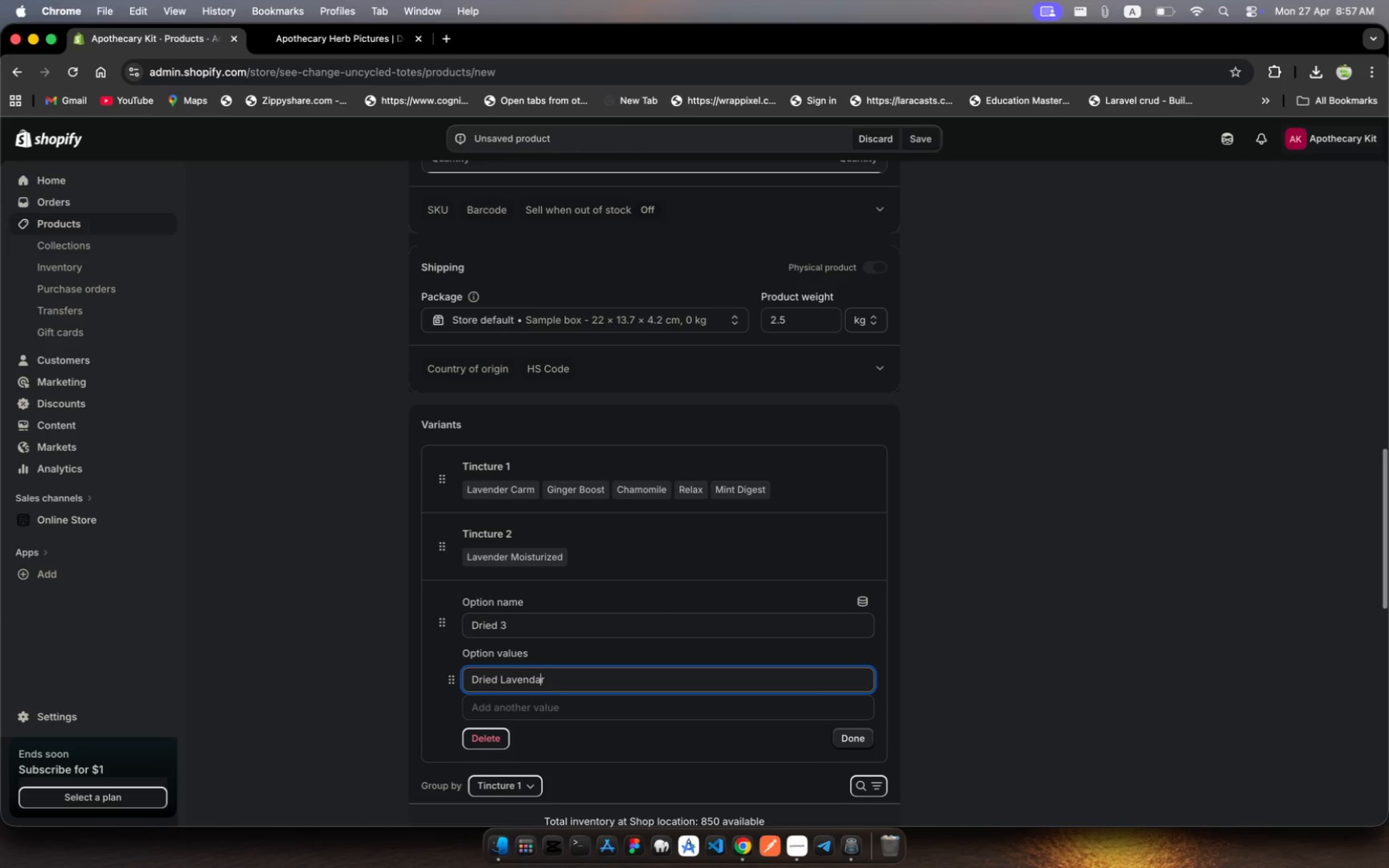 
key(ArrowLeft)
 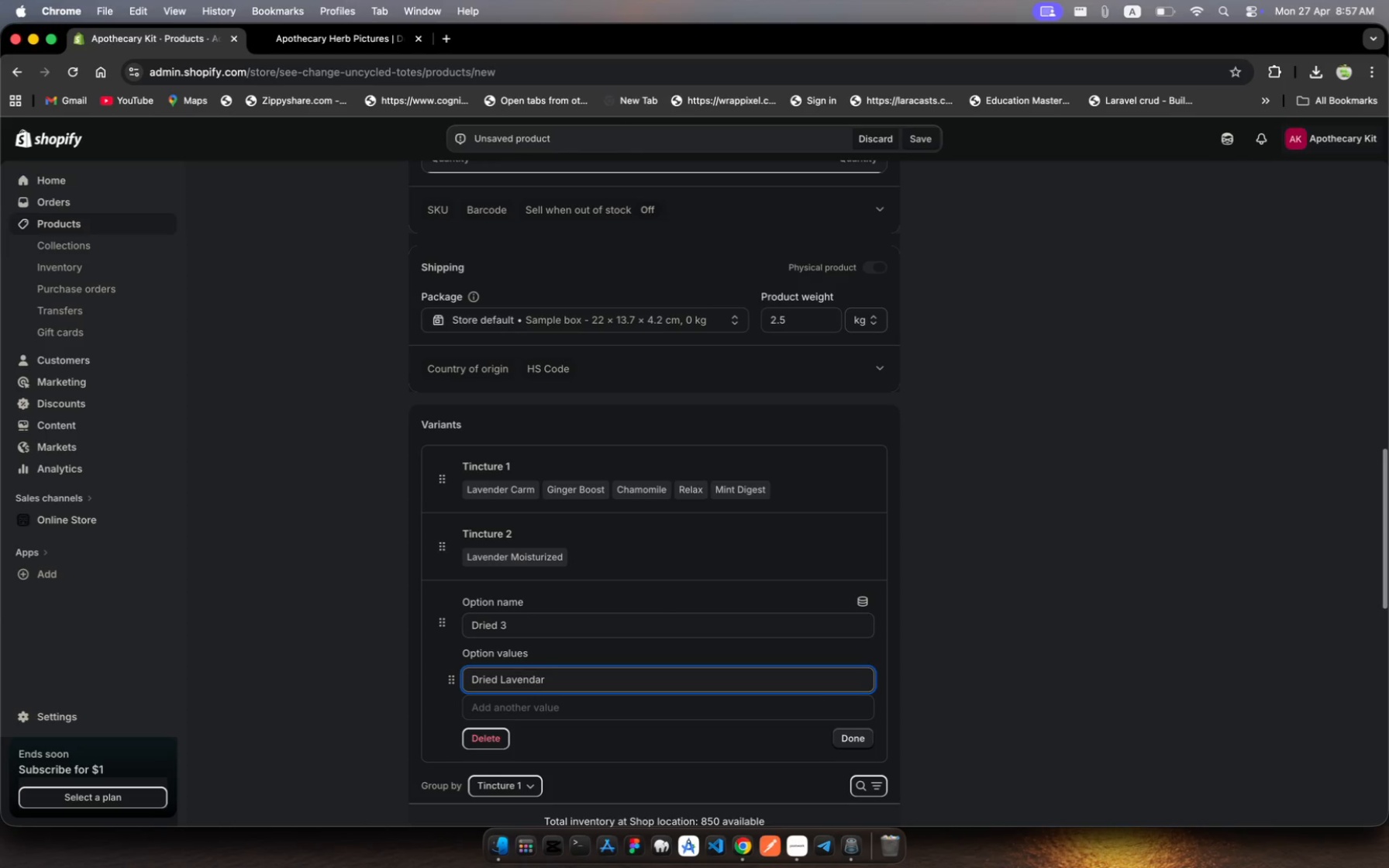 
key(ArrowRight)
 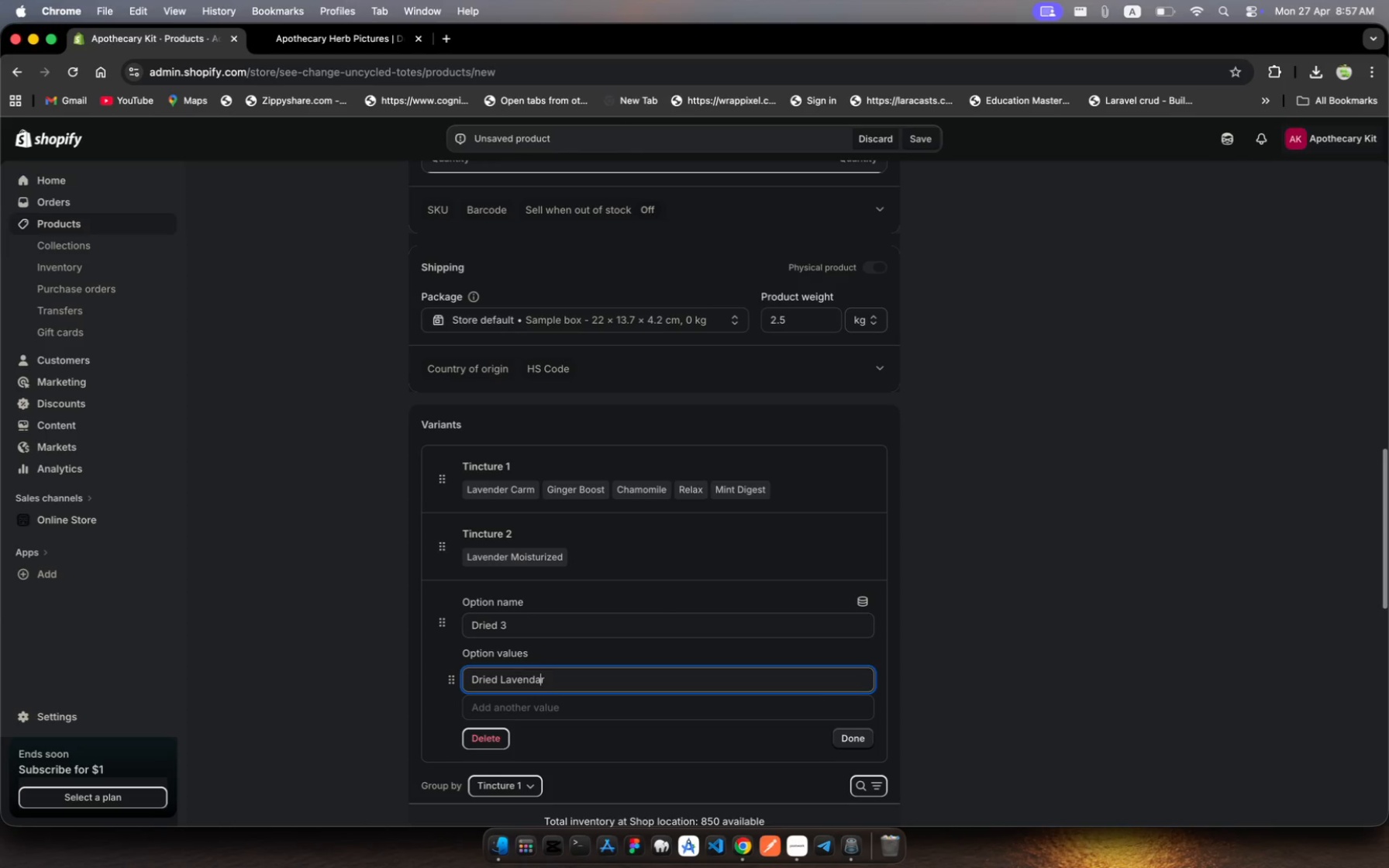 
key(Backspace)
 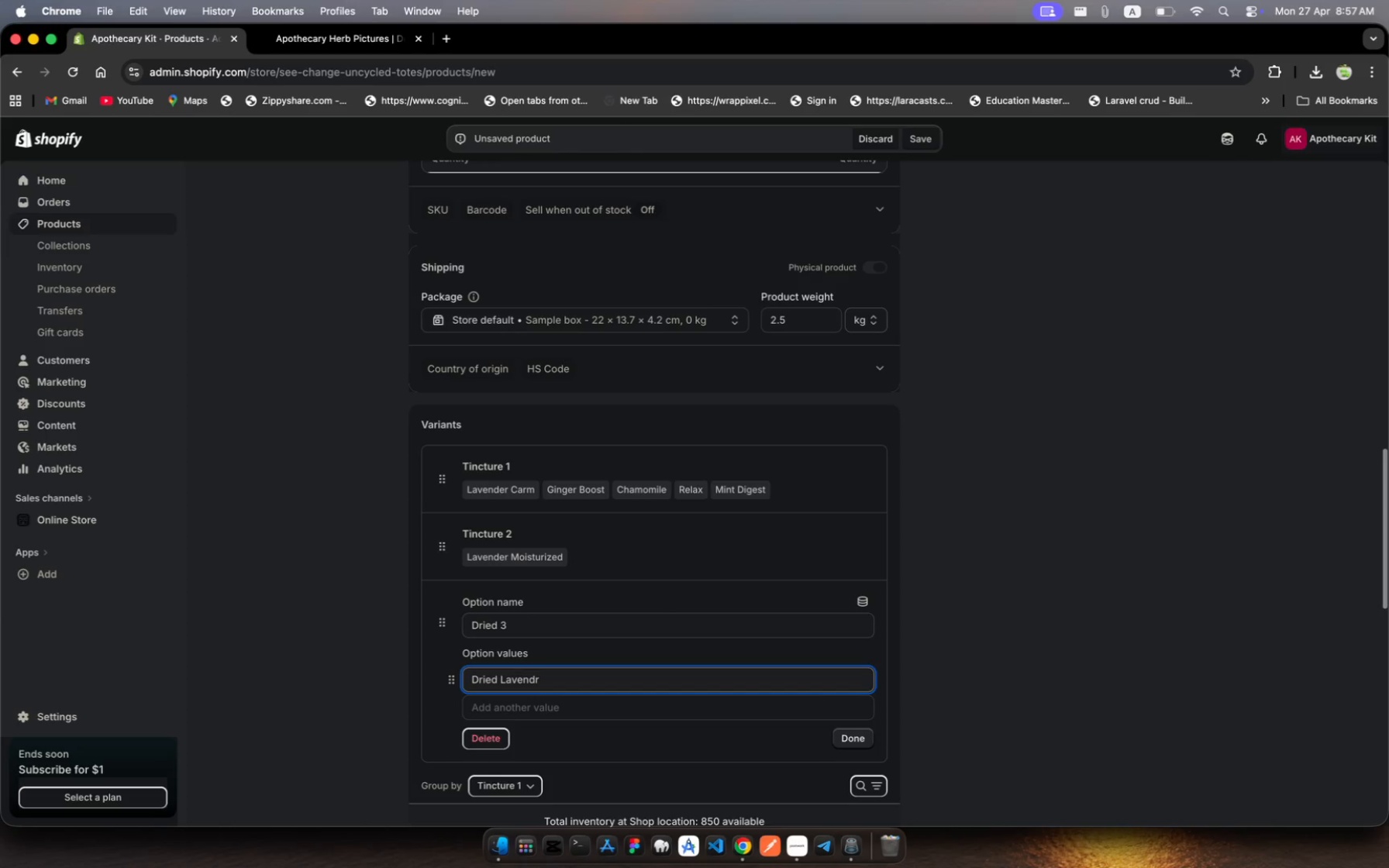 
key(E)
 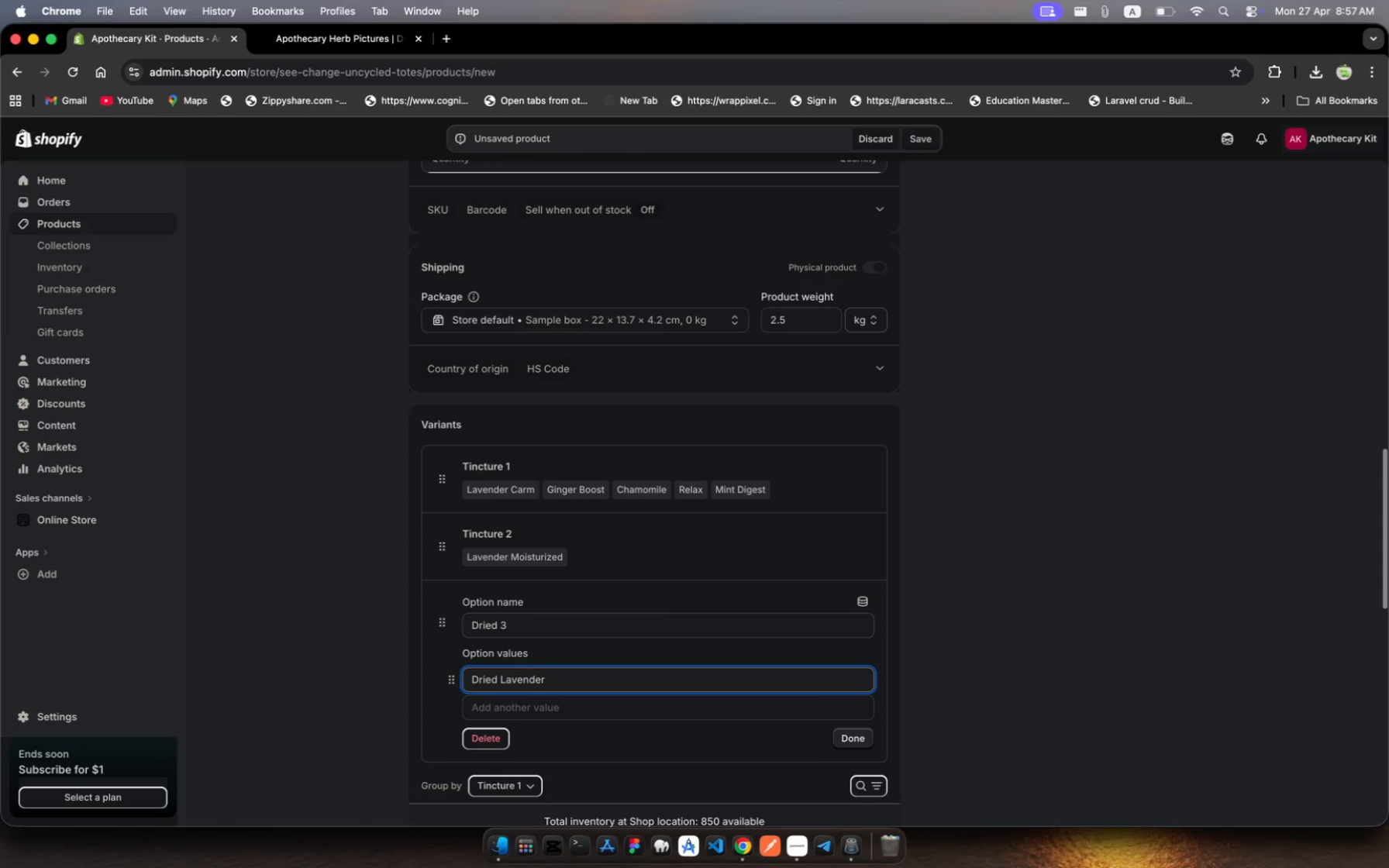 
key(ArrowRight)
 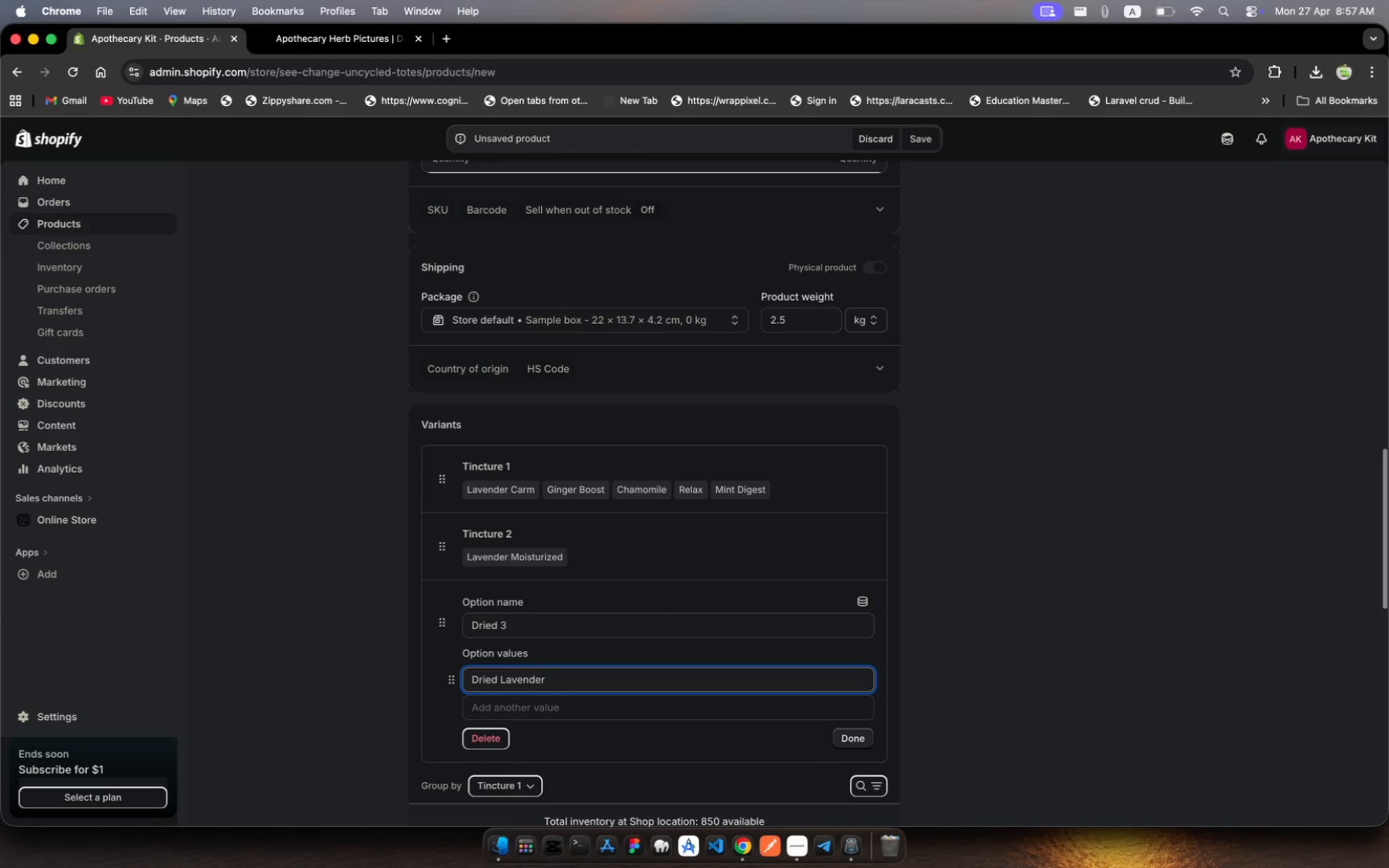 
key(Period)
 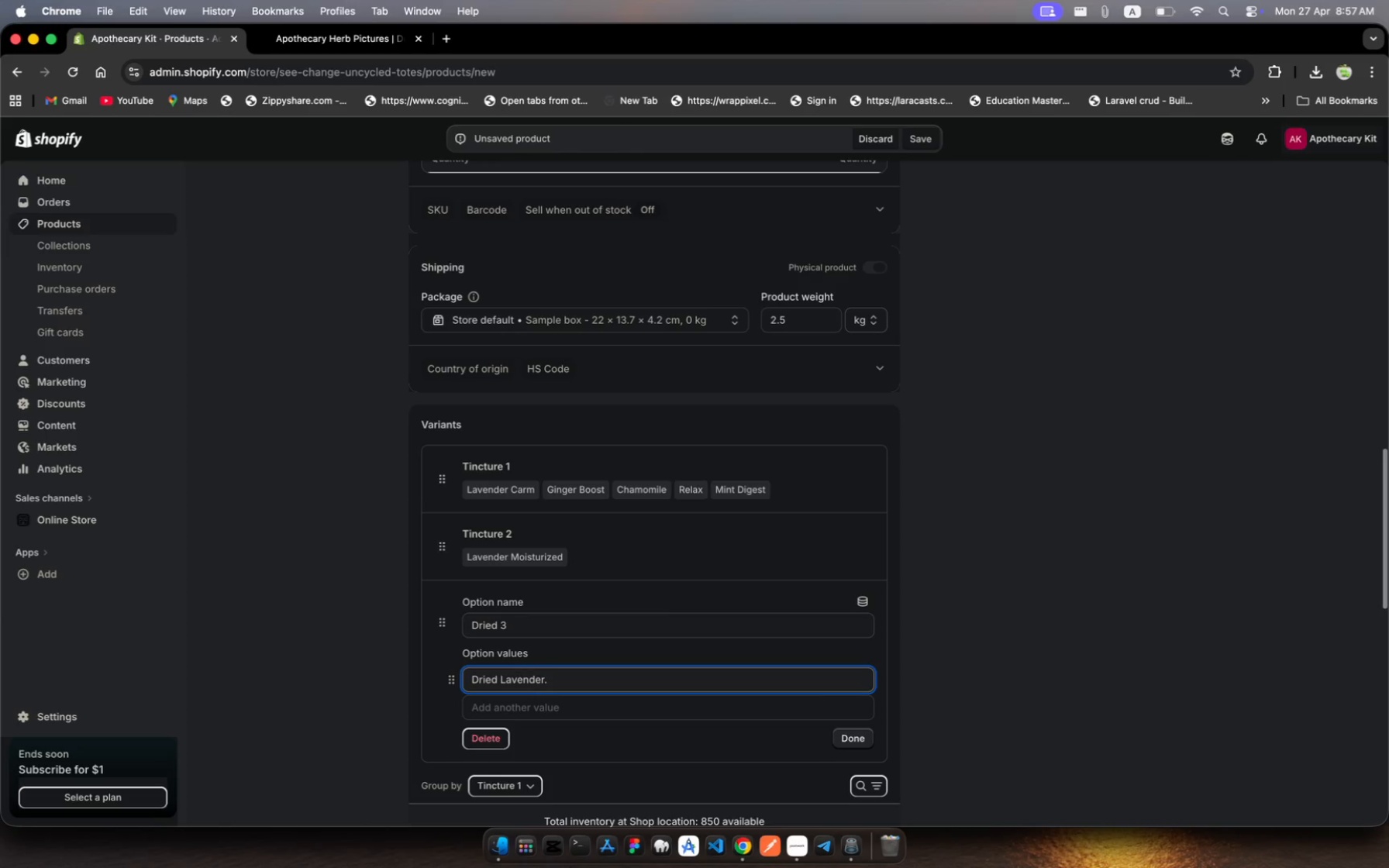 
key(Backspace)
 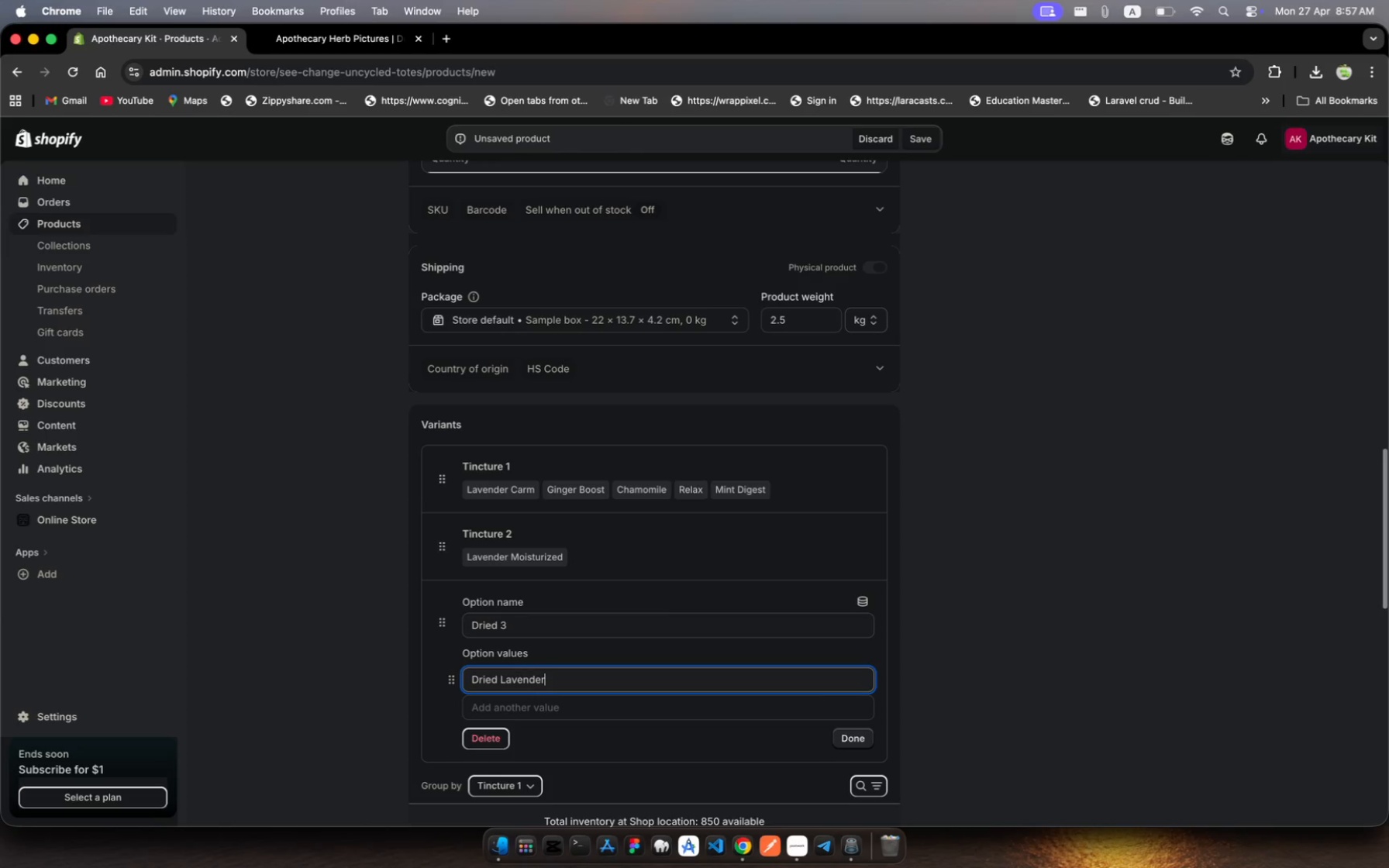 
key(Comma)
 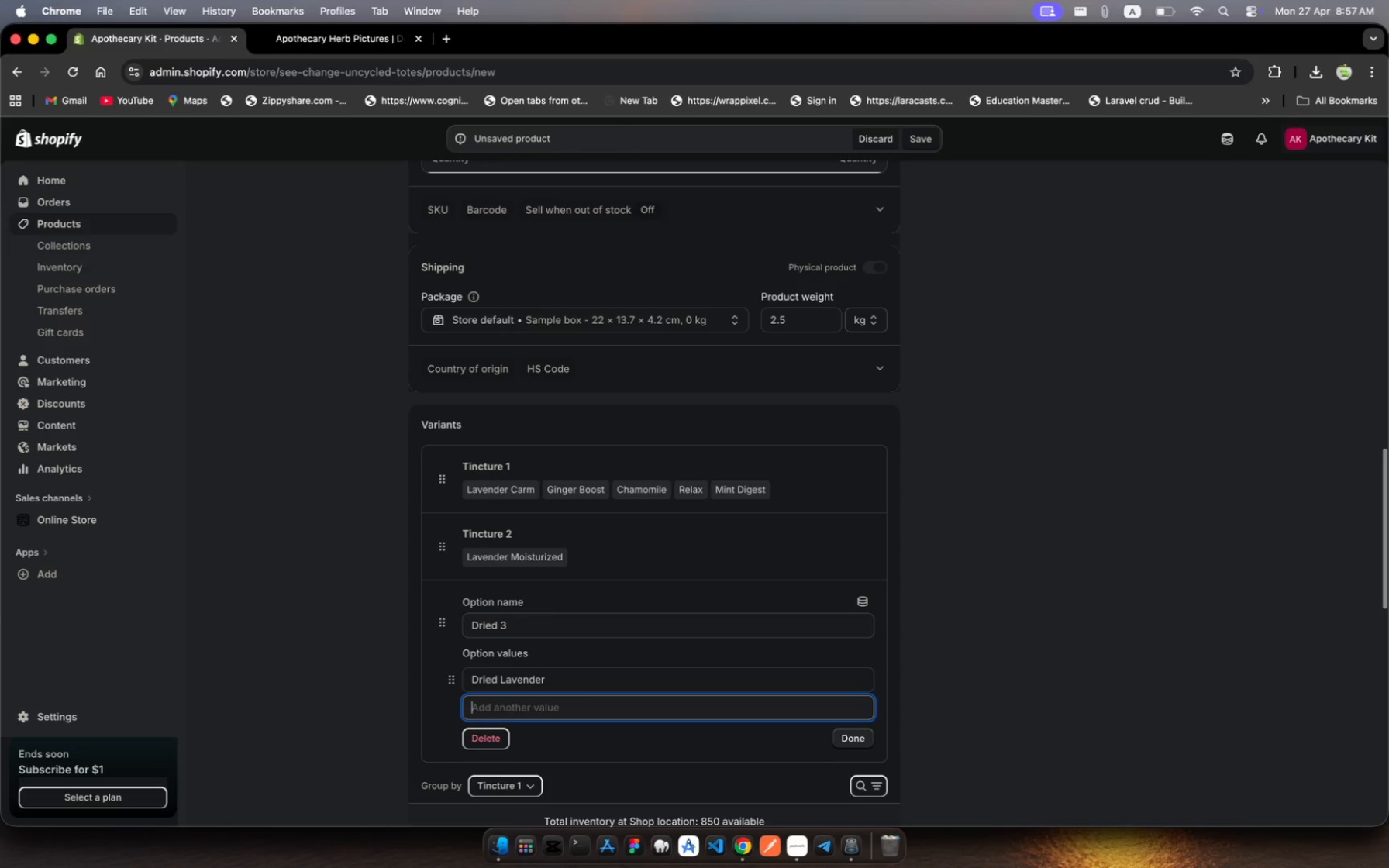 
wait(12.92)
 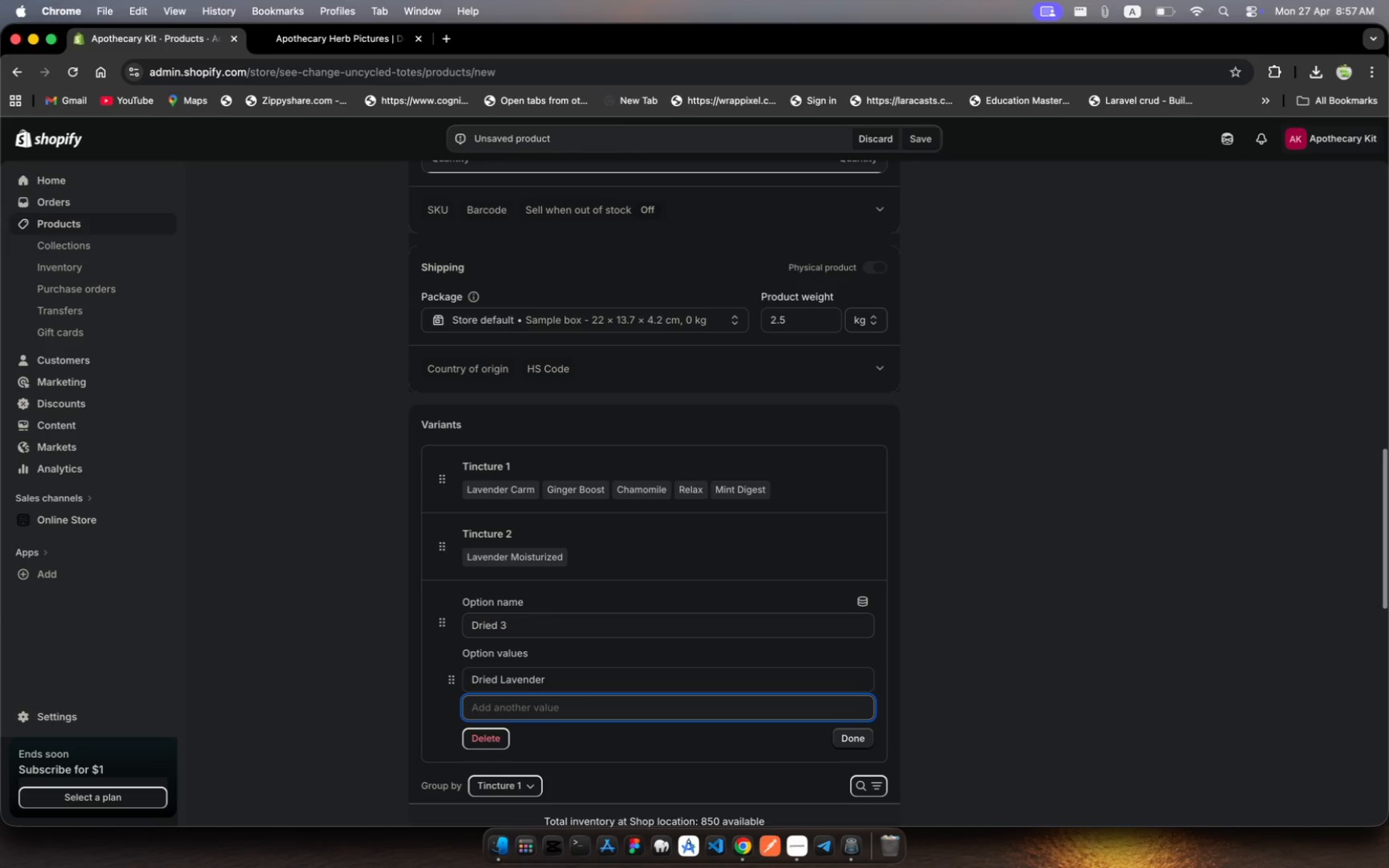 
type(Rosemary,)
 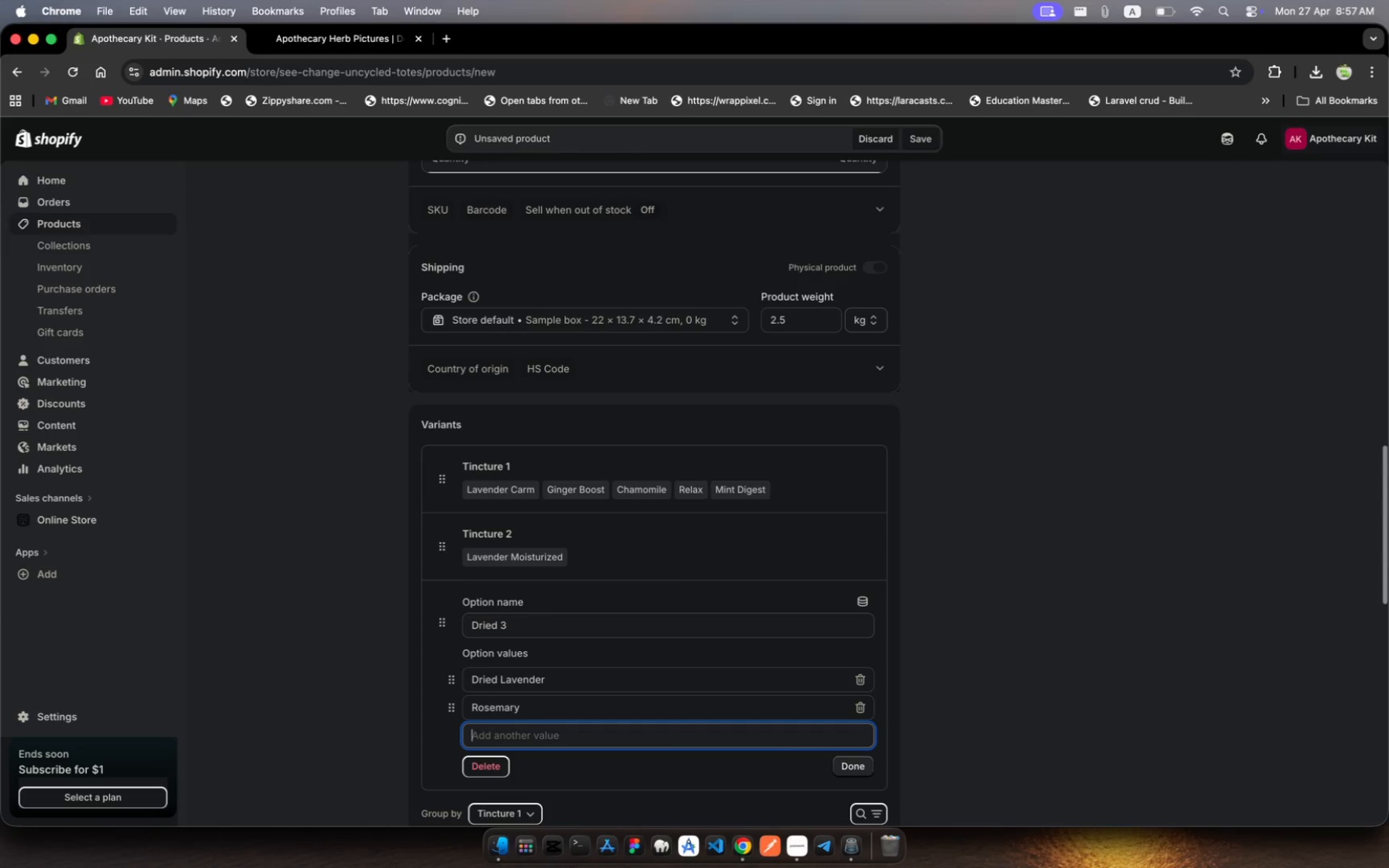 
wait(7.78)
 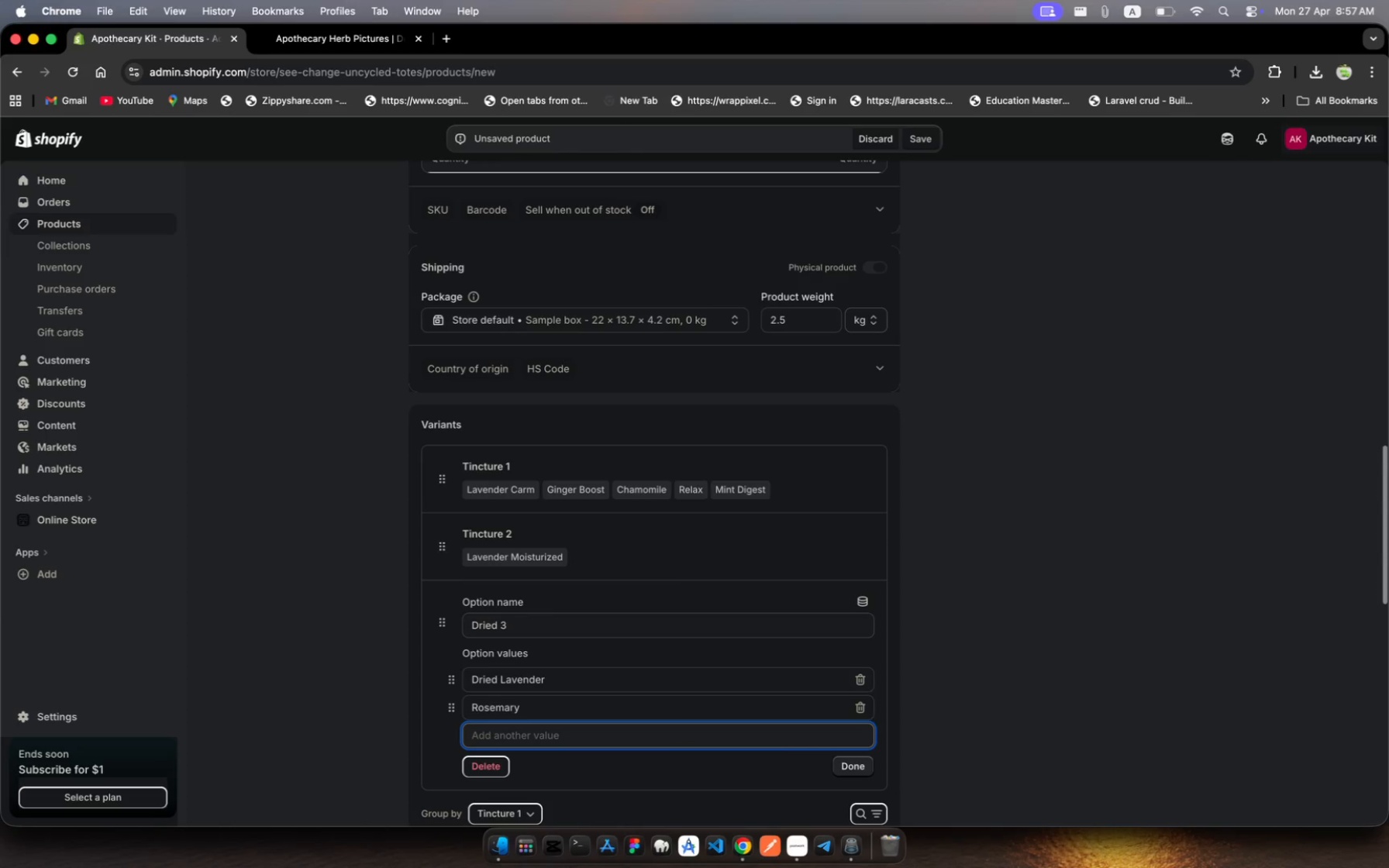 
type(Hibiscus)
 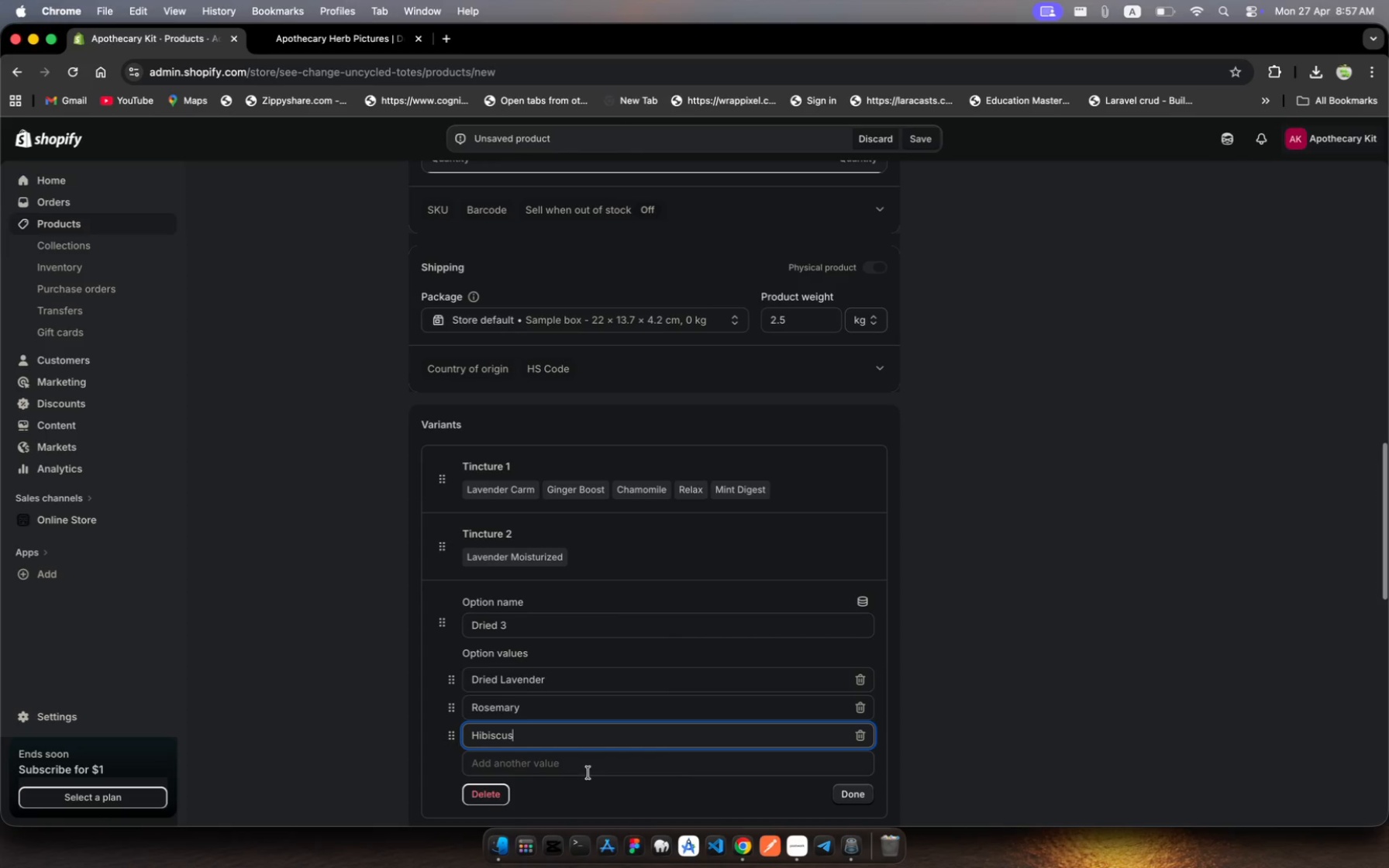 
wait(18.29)
 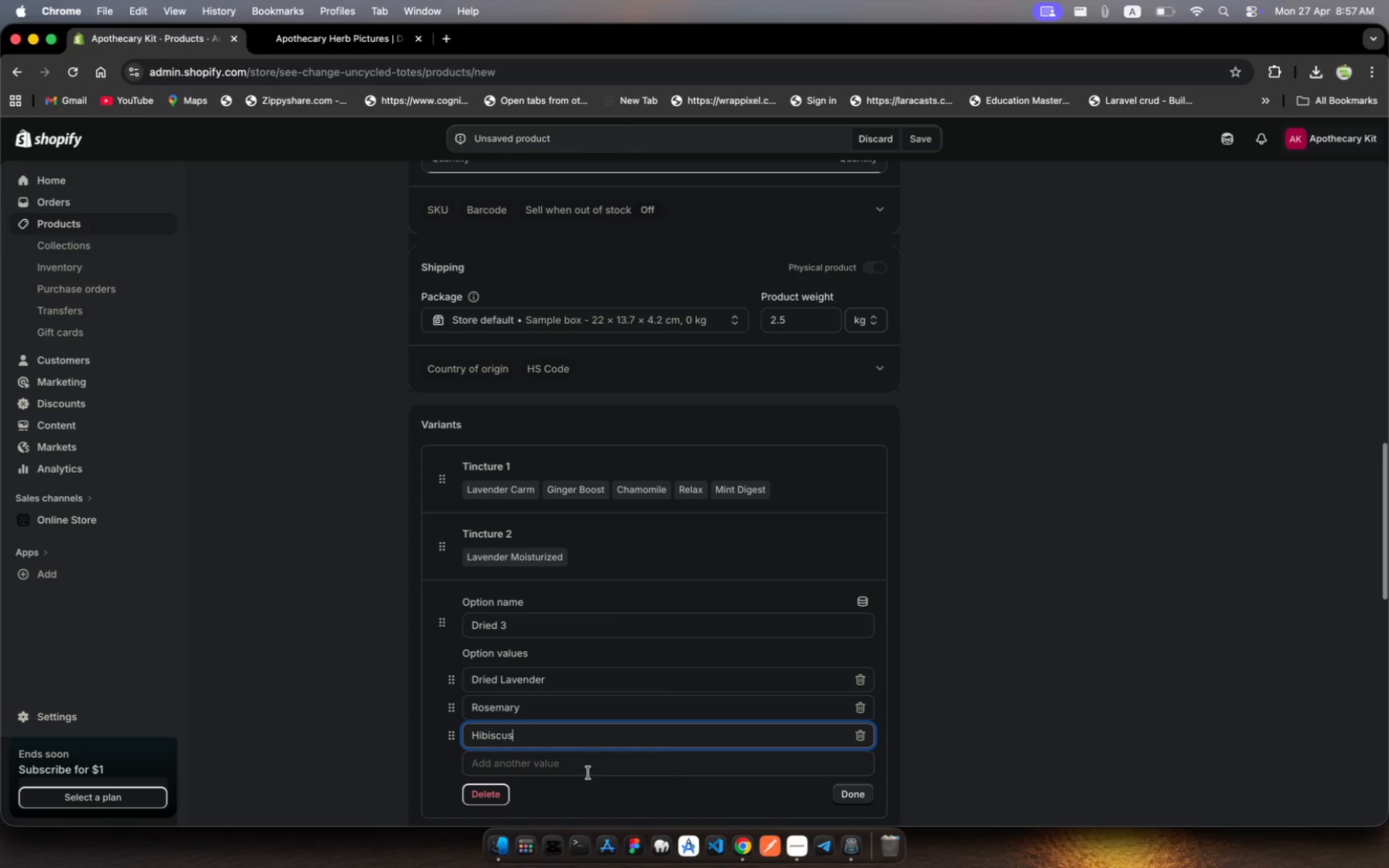 
type(, )
key(Backspace)
type(Sae)
 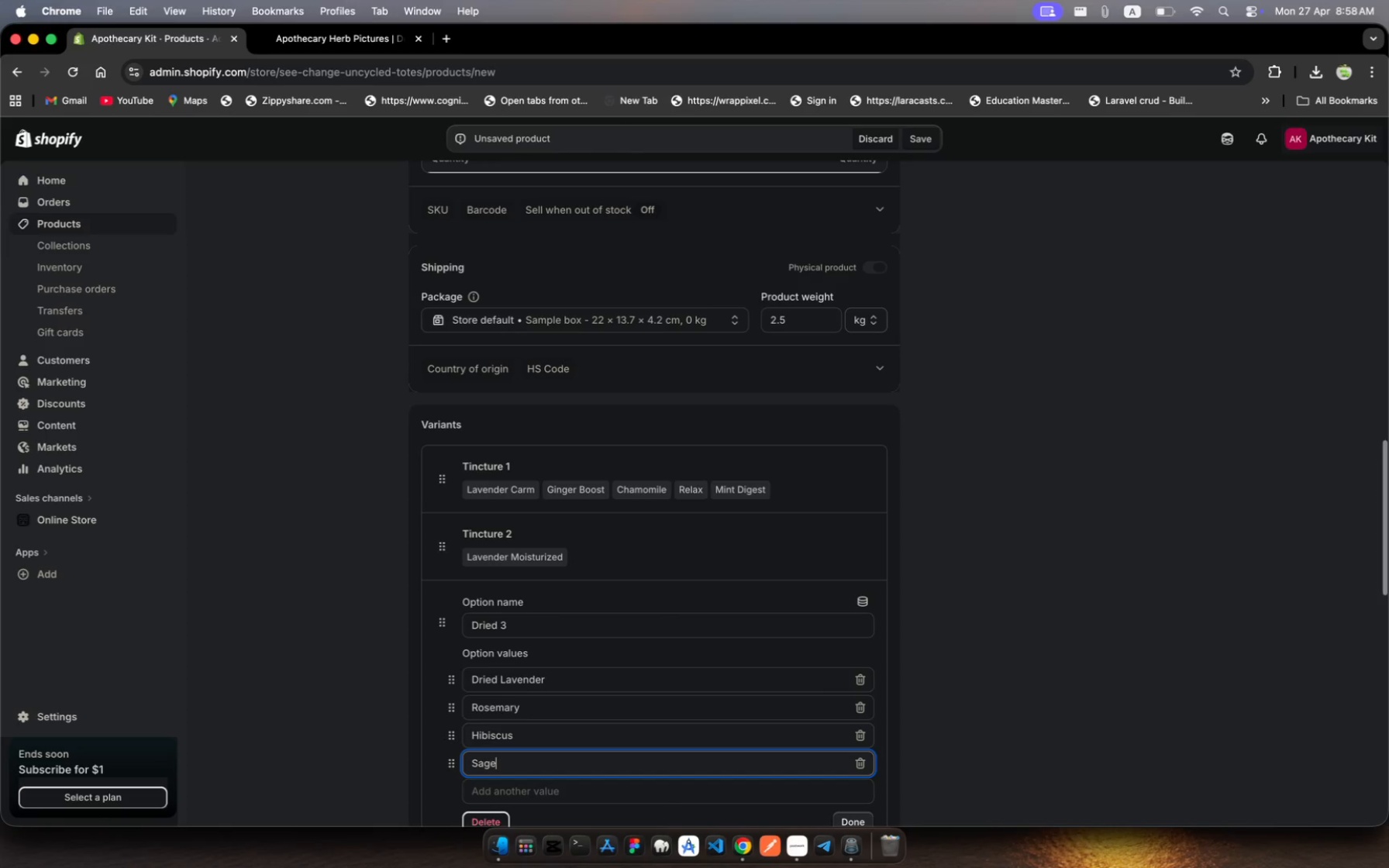 
 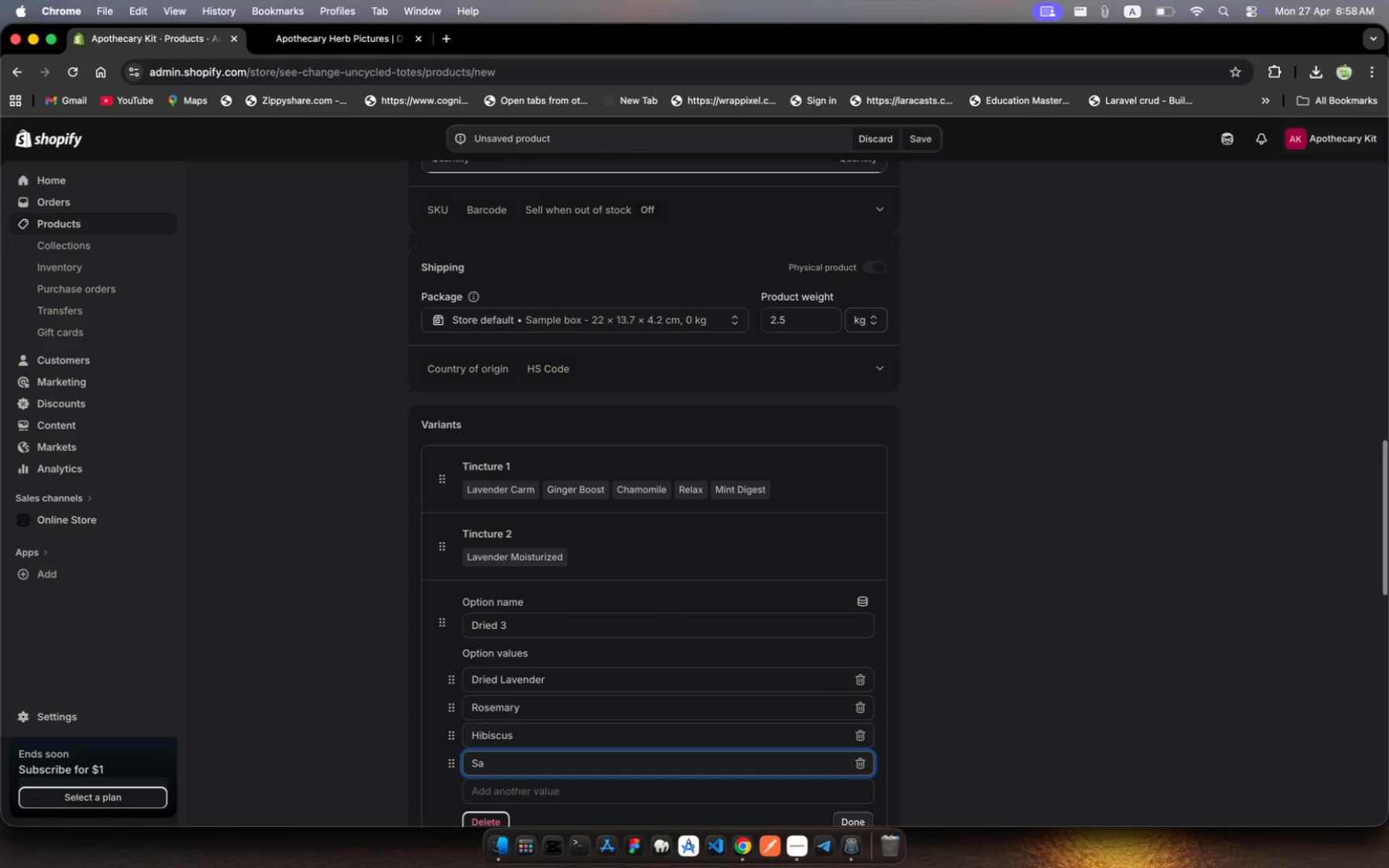 
hold_key(key=G, duration=0.33)
 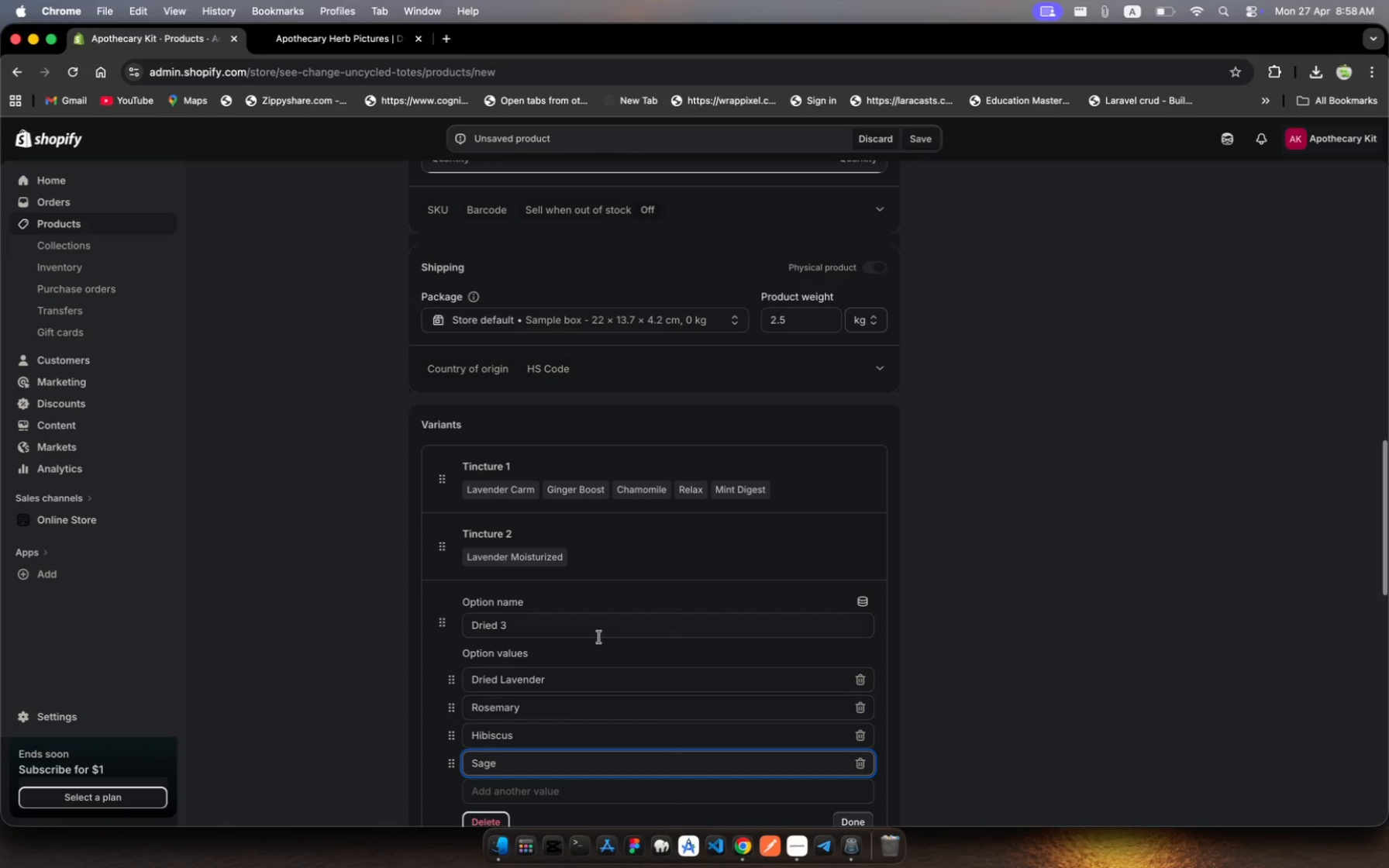 
scroll: coordinate [805, 743], scroll_direction: down, amount: 13.0
 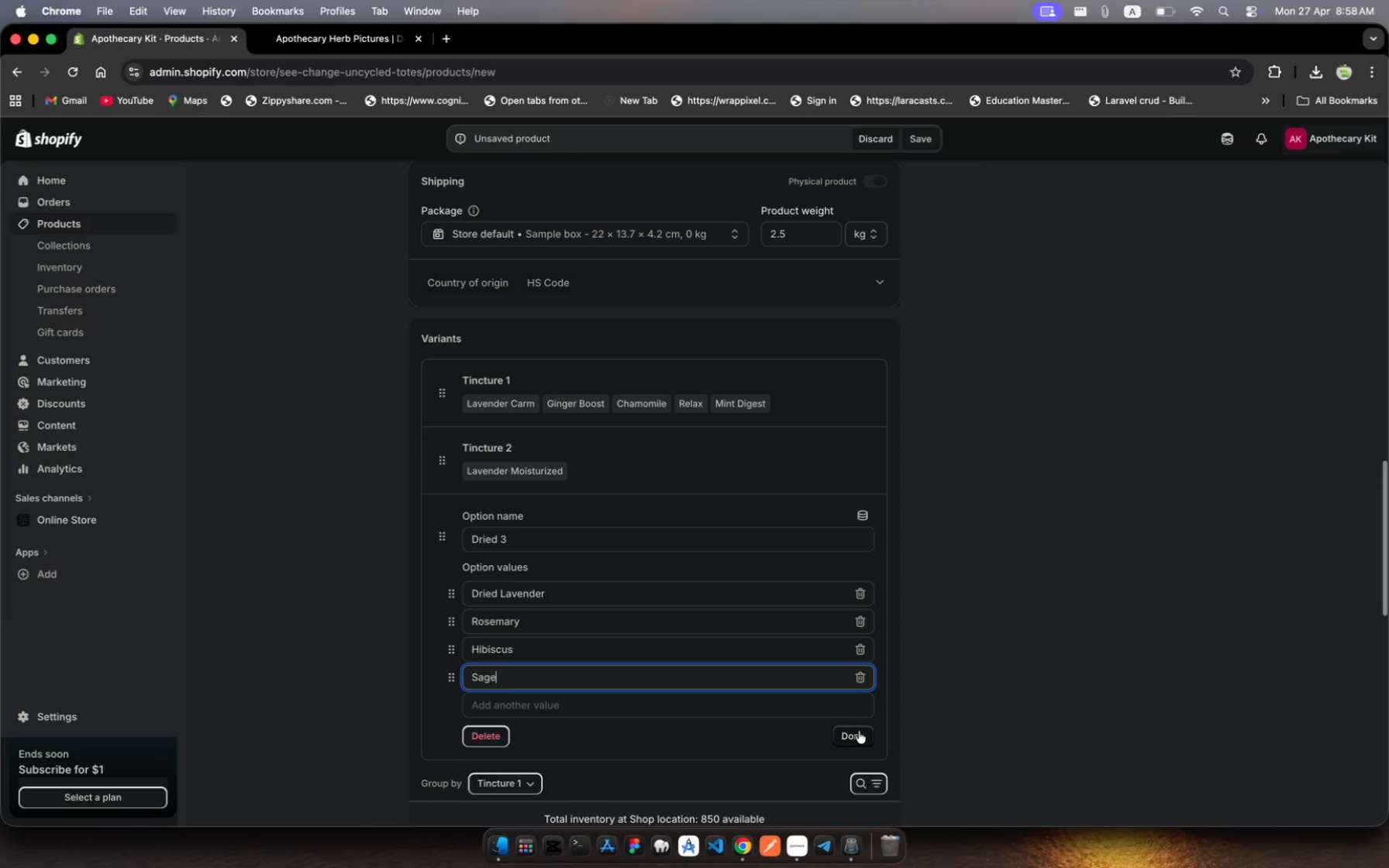 
left_click([859, 731])
 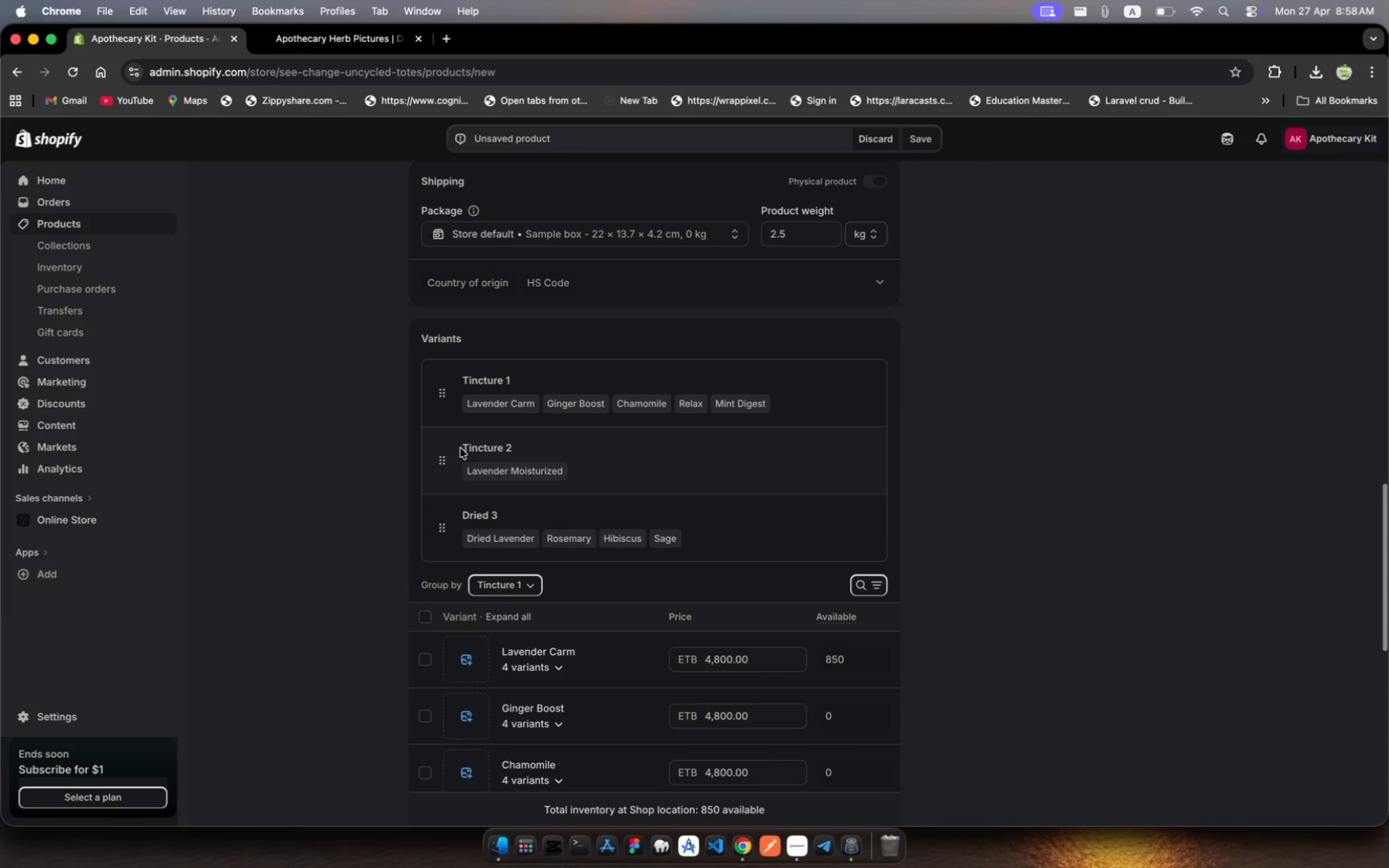 
left_click([445, 462])
 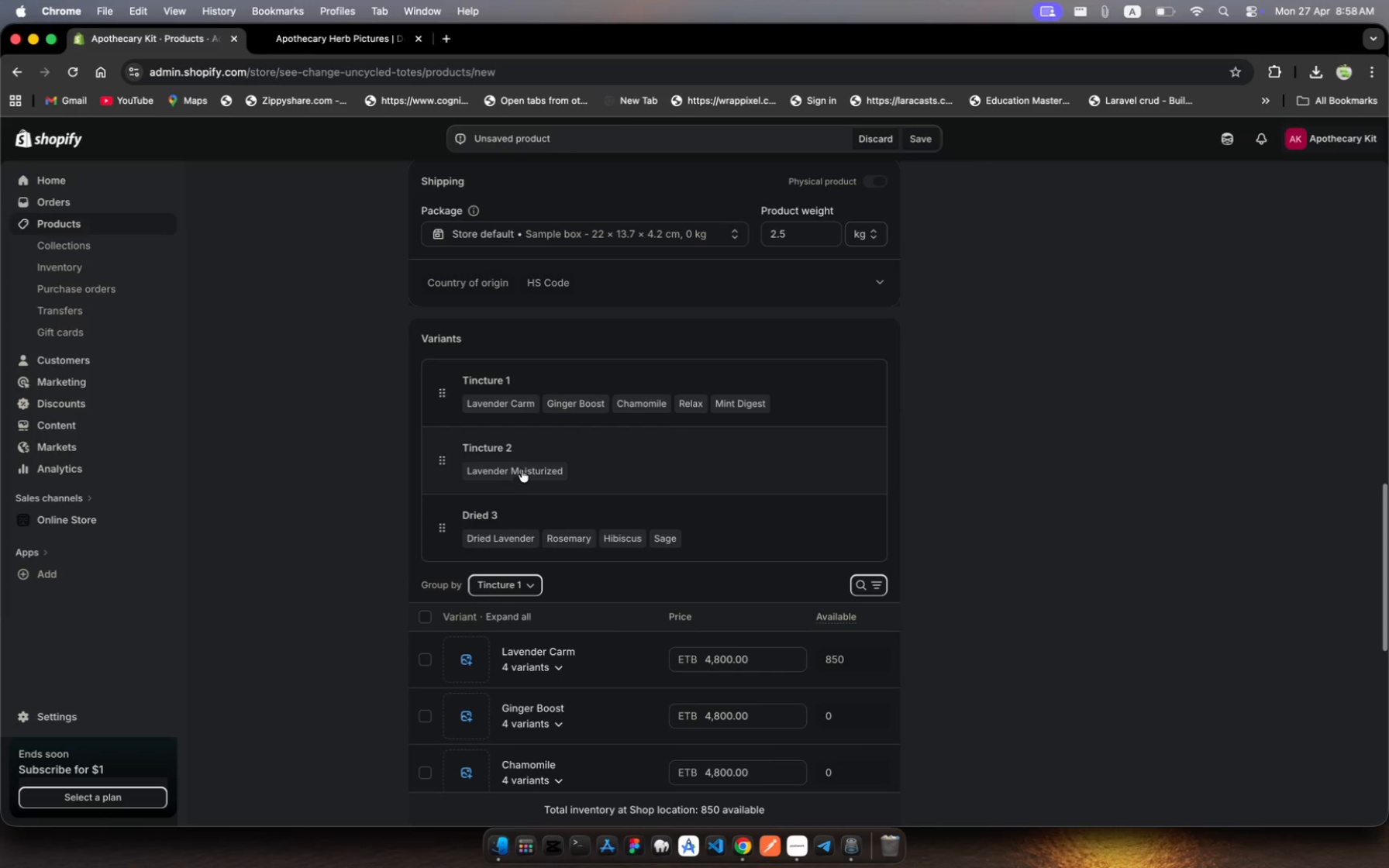 
left_click([533, 456])
 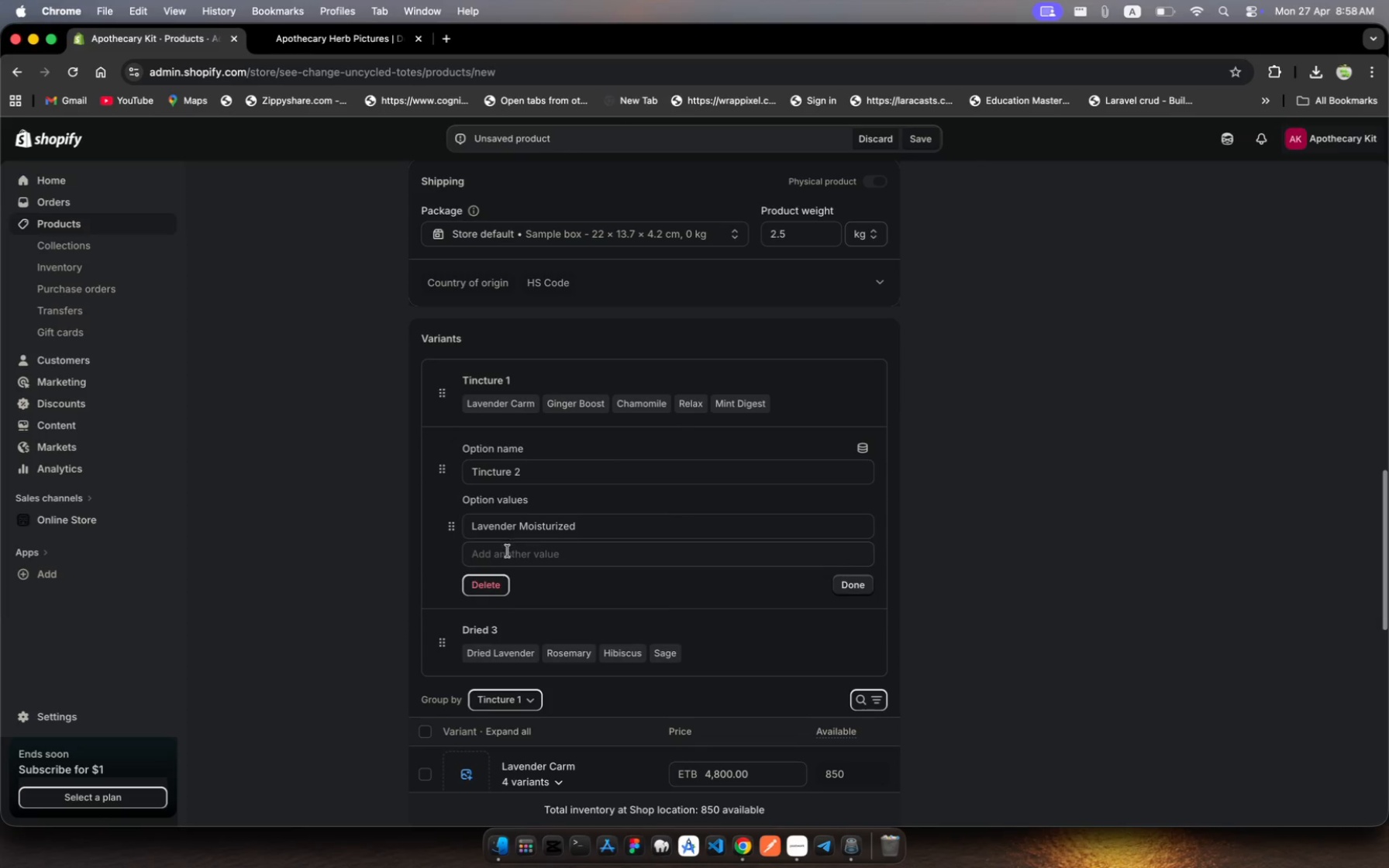 
left_click([507, 553])
 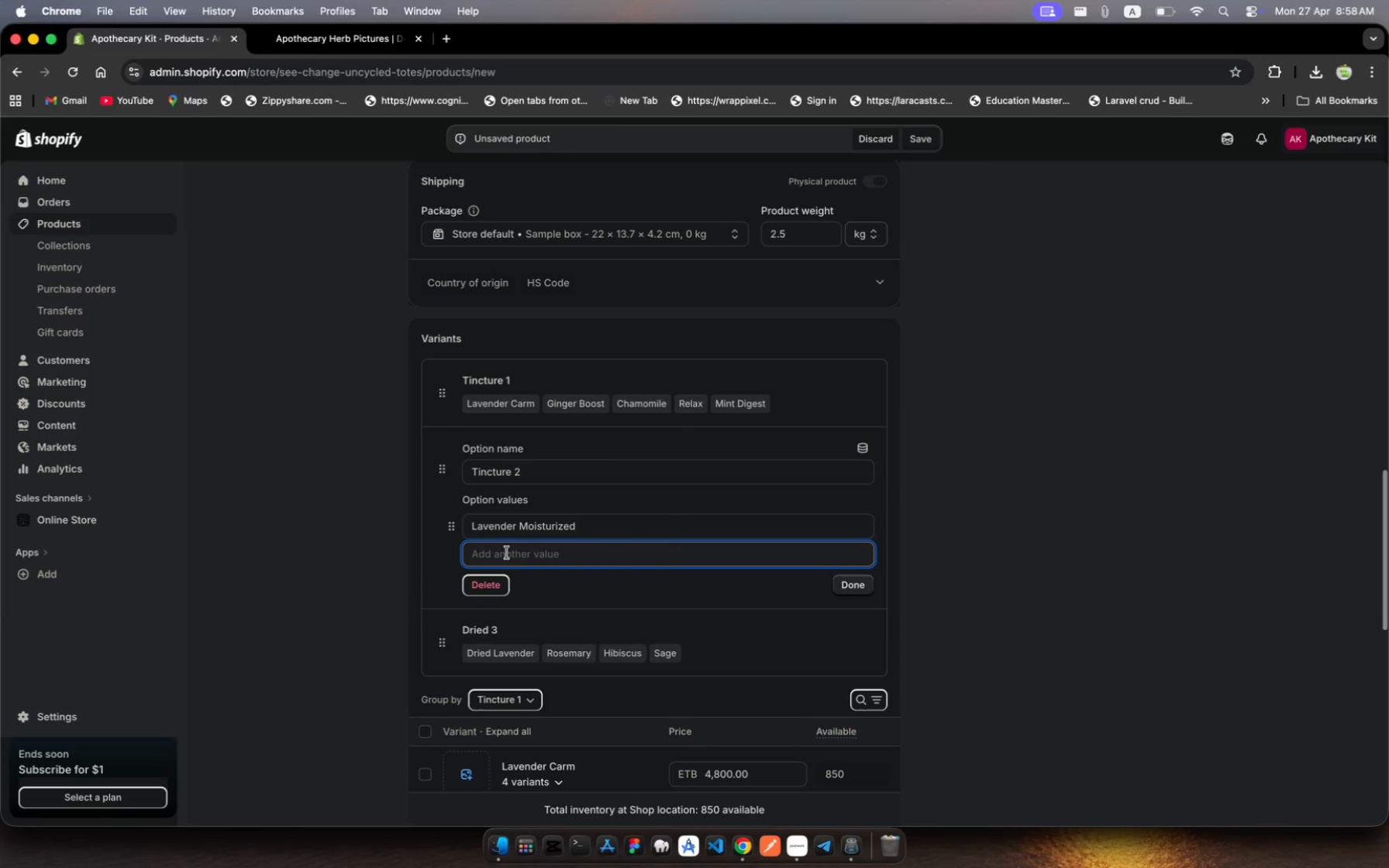 
wait(5.79)
 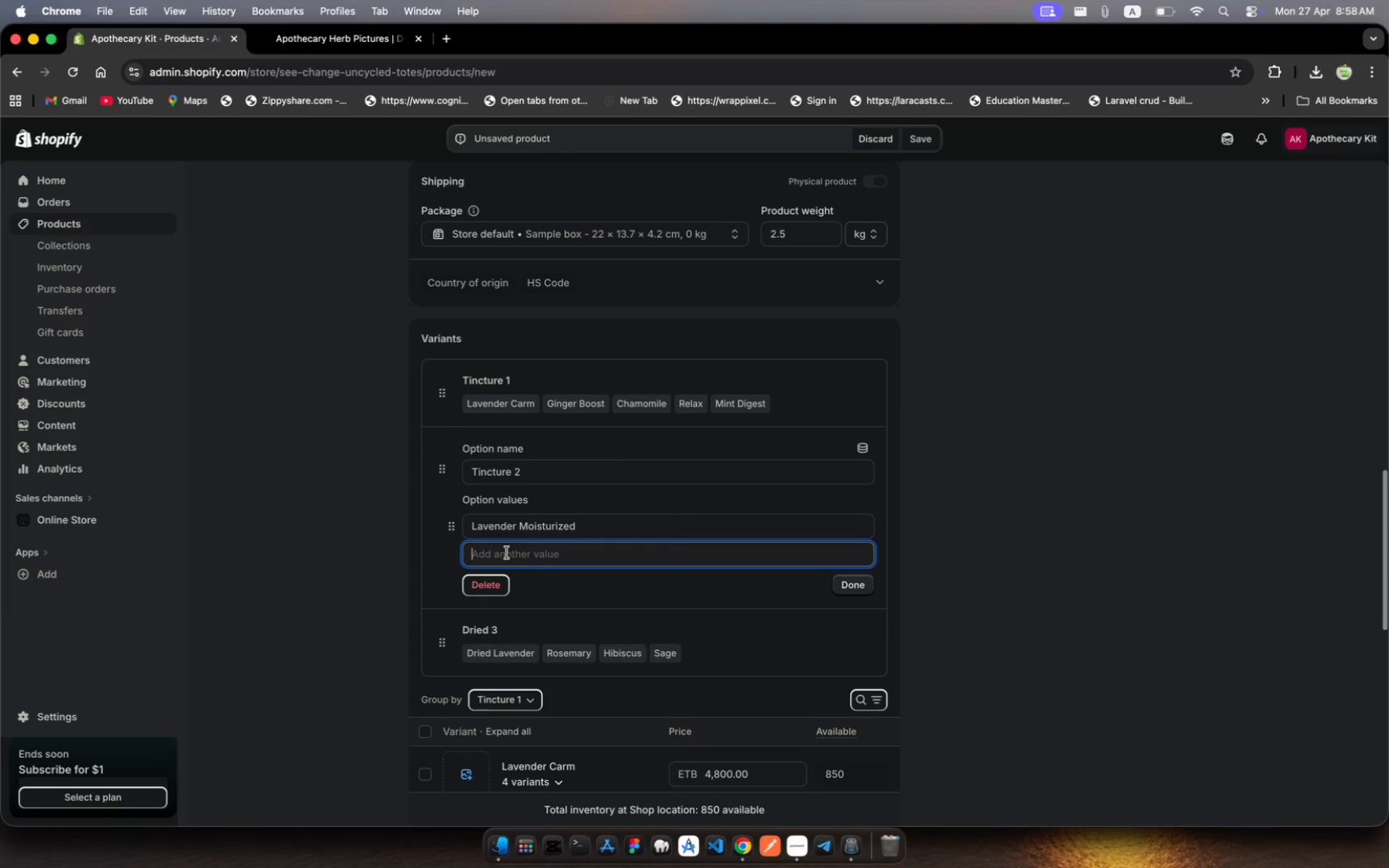 
type(Strawberry)
 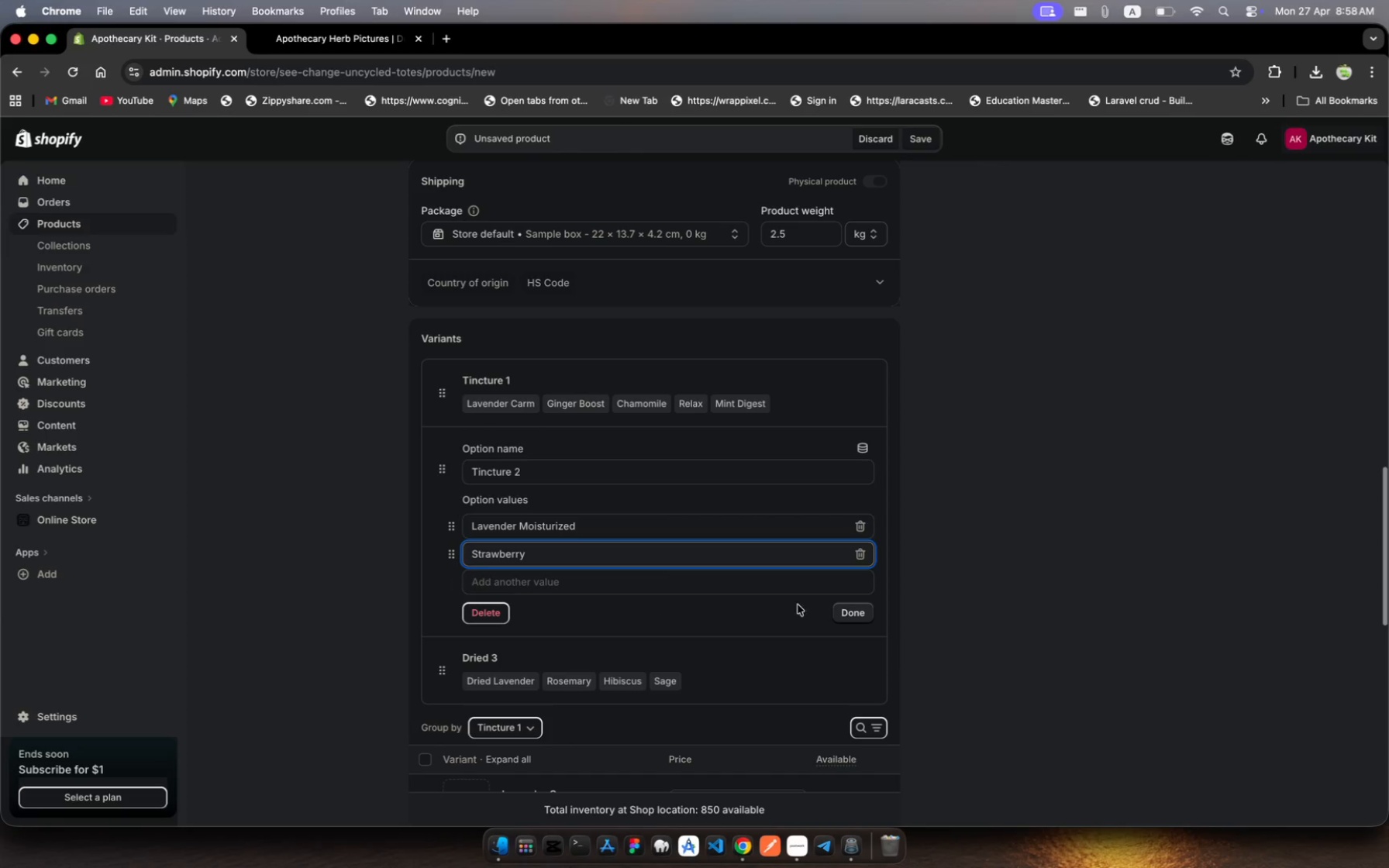 
left_click([857, 608])
 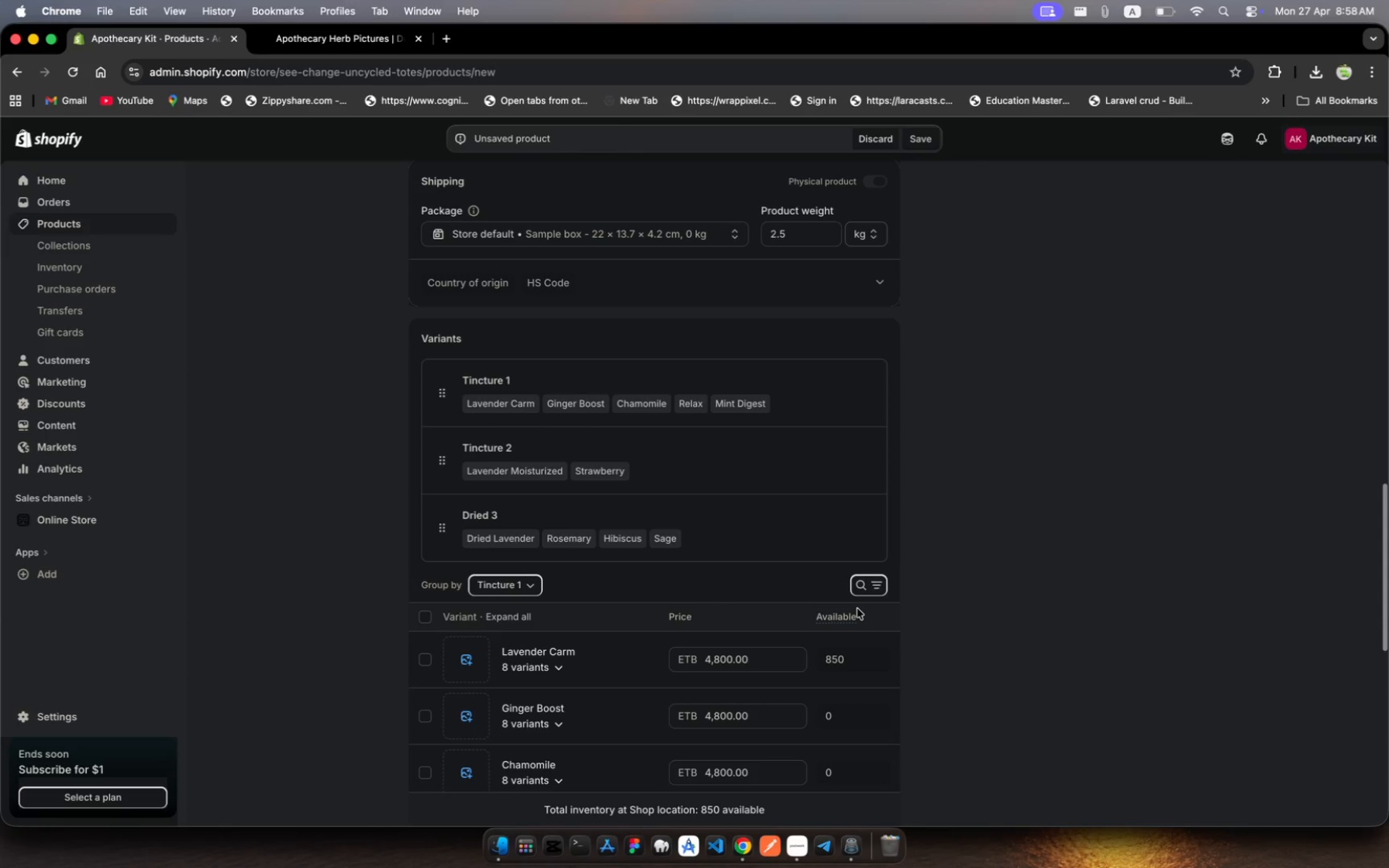 
wait(22.44)
 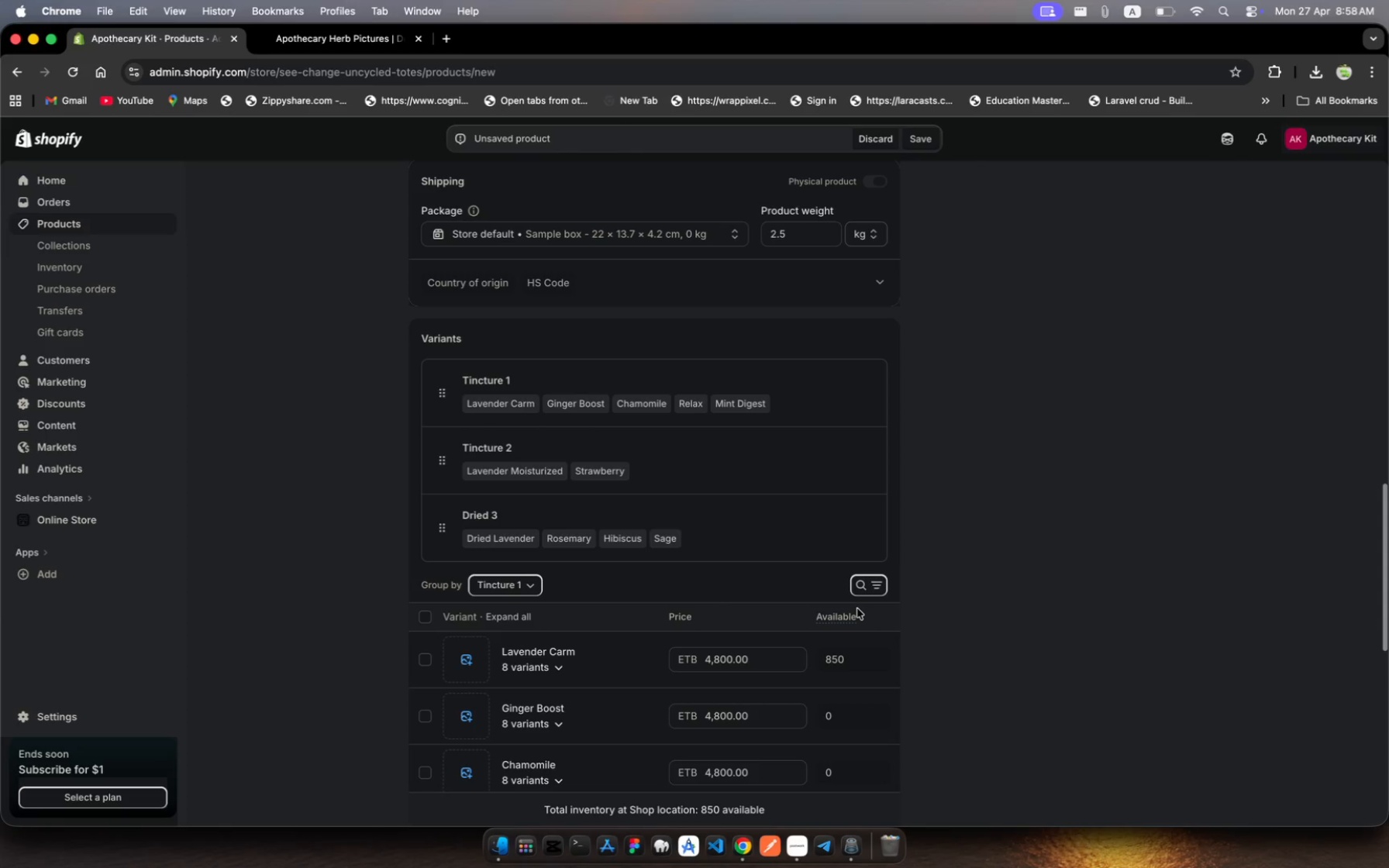 
scroll: coordinate [857, 608], scroll_direction: down, amount: 38.0
 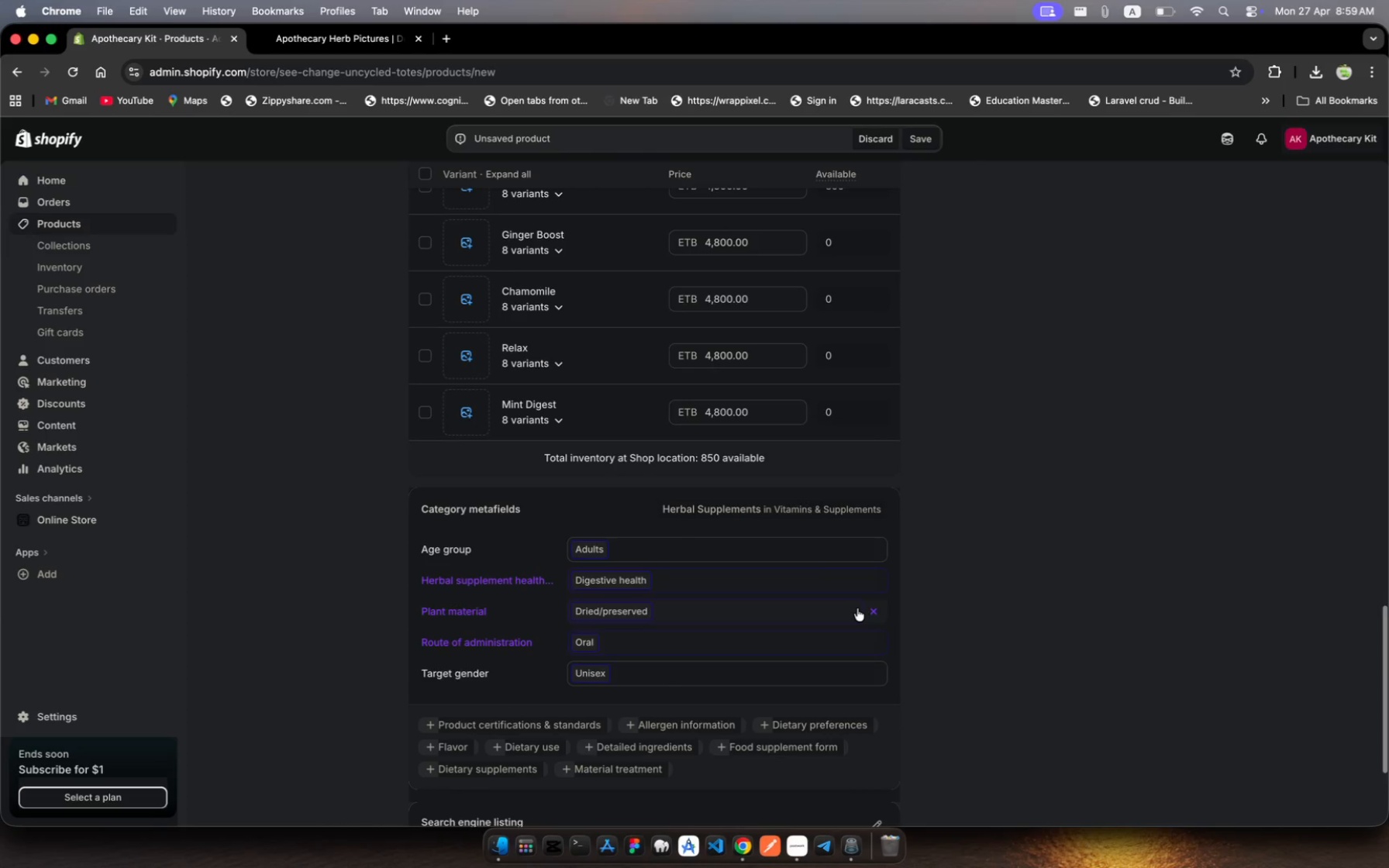 
scroll: coordinate [736, 425], scroll_direction: up, amount: 109.0
 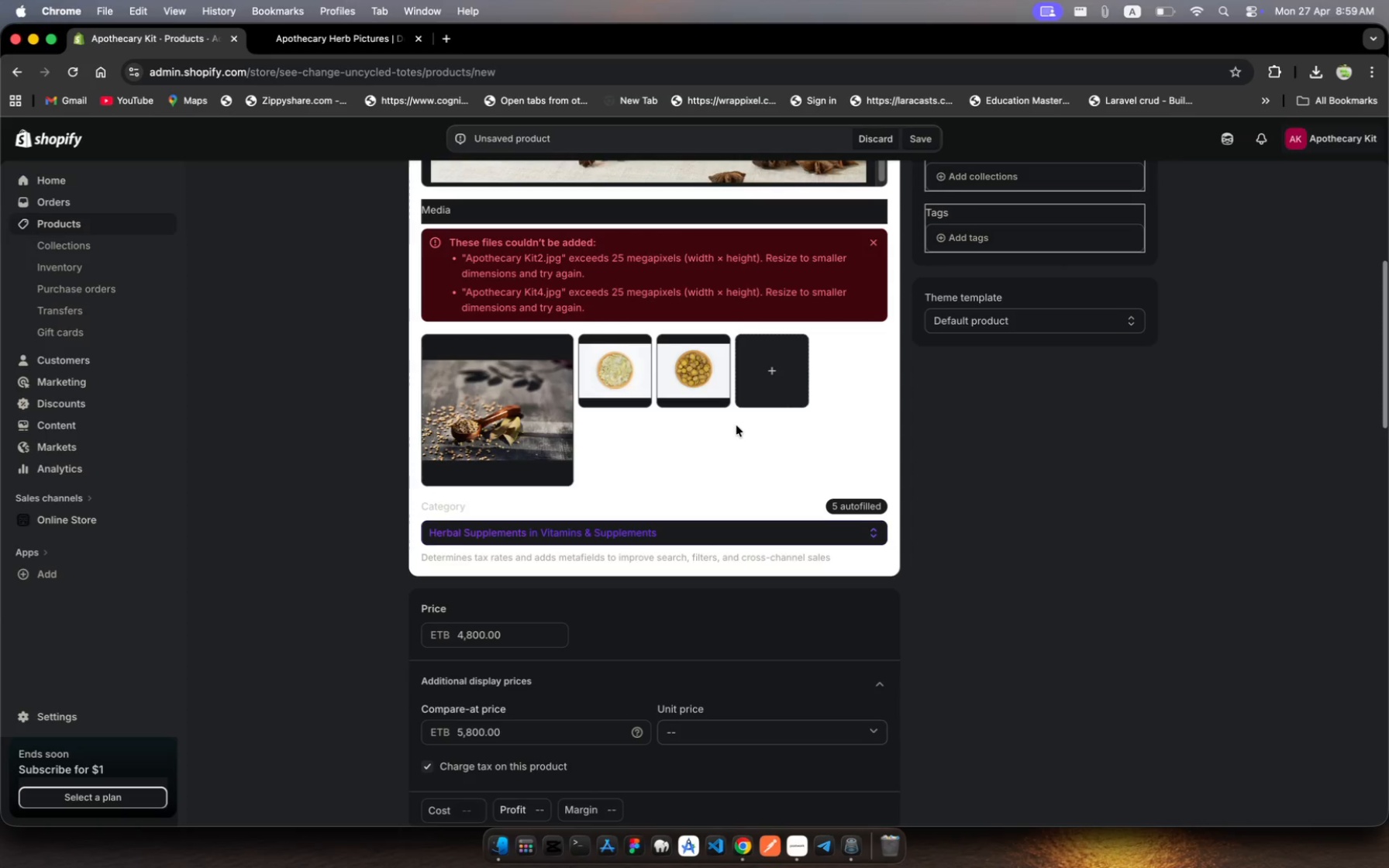 
scroll: coordinate [736, 433], scroll_direction: down, amount: 51.0
 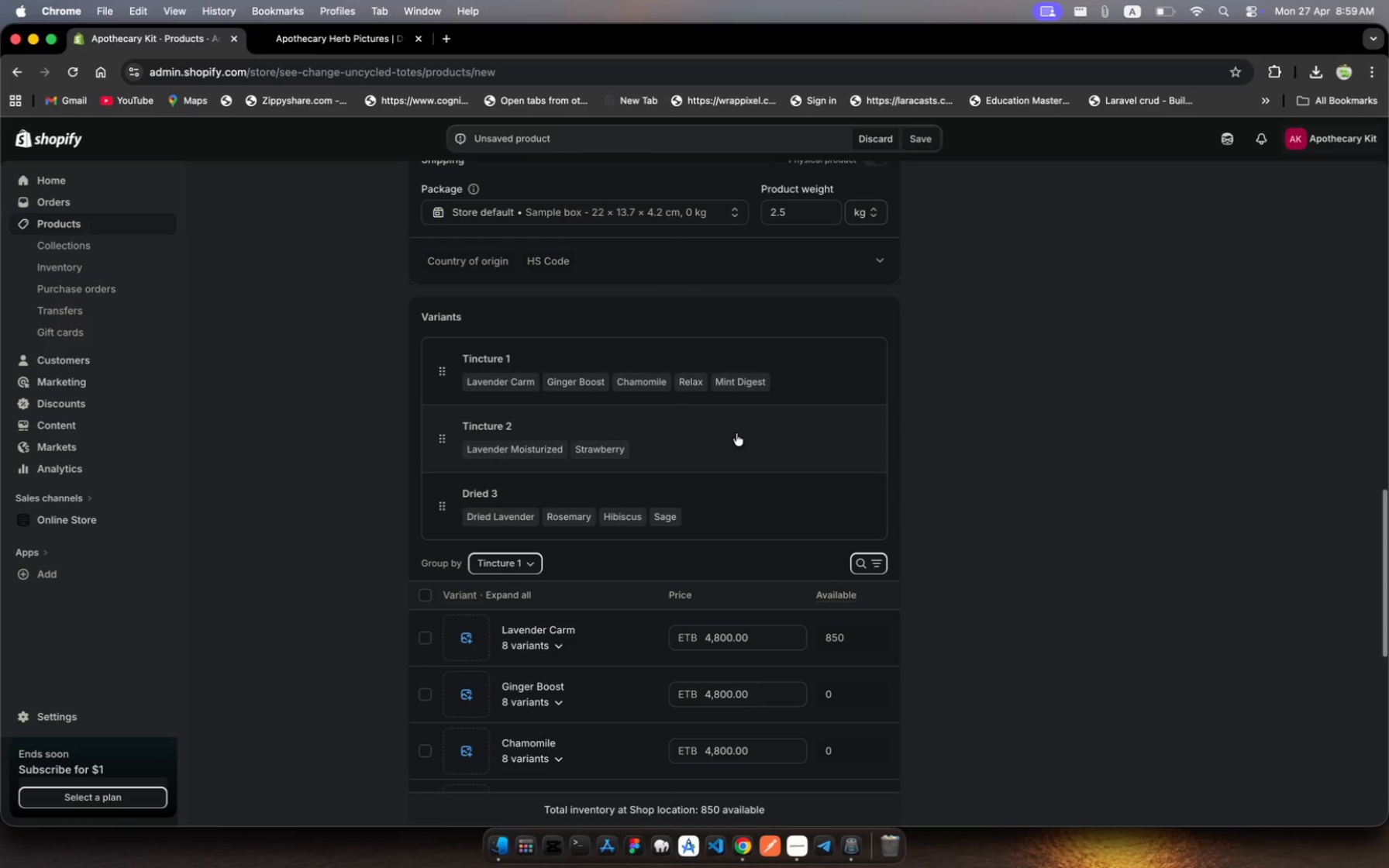 
wait(5.6)
 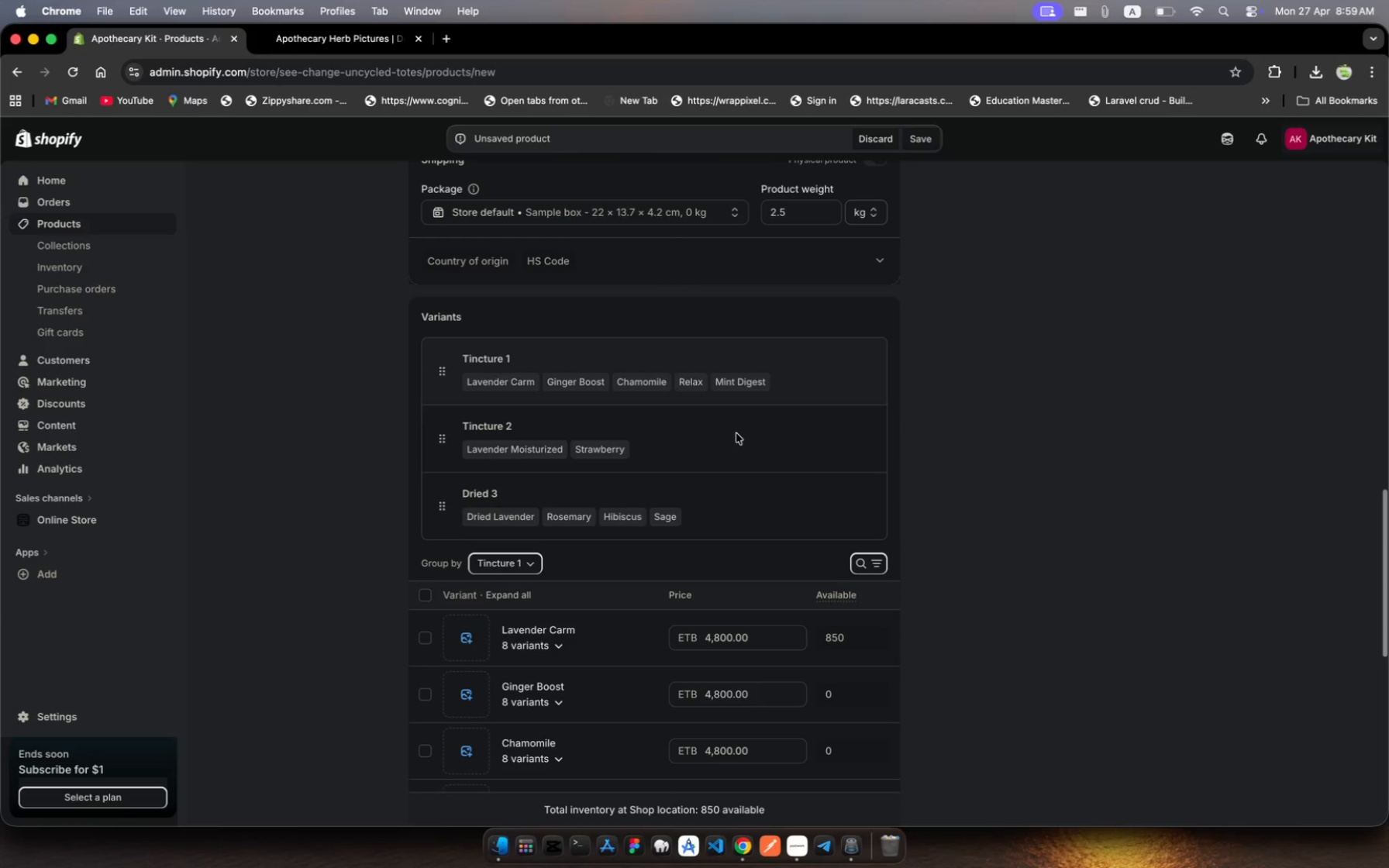 
scroll: coordinate [736, 433], scroll_direction: down, amount: 15.0
 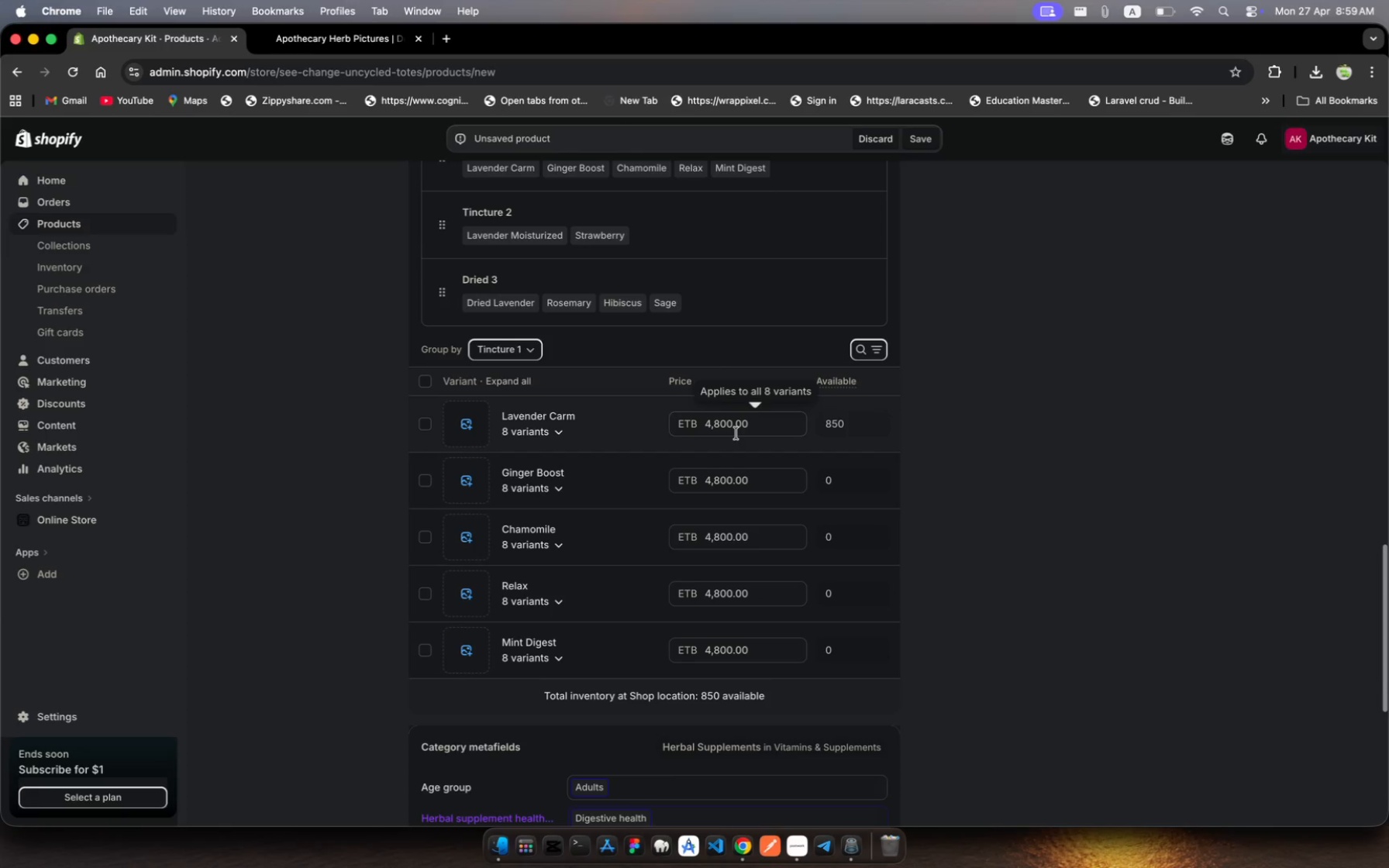 
wait(8.15)
 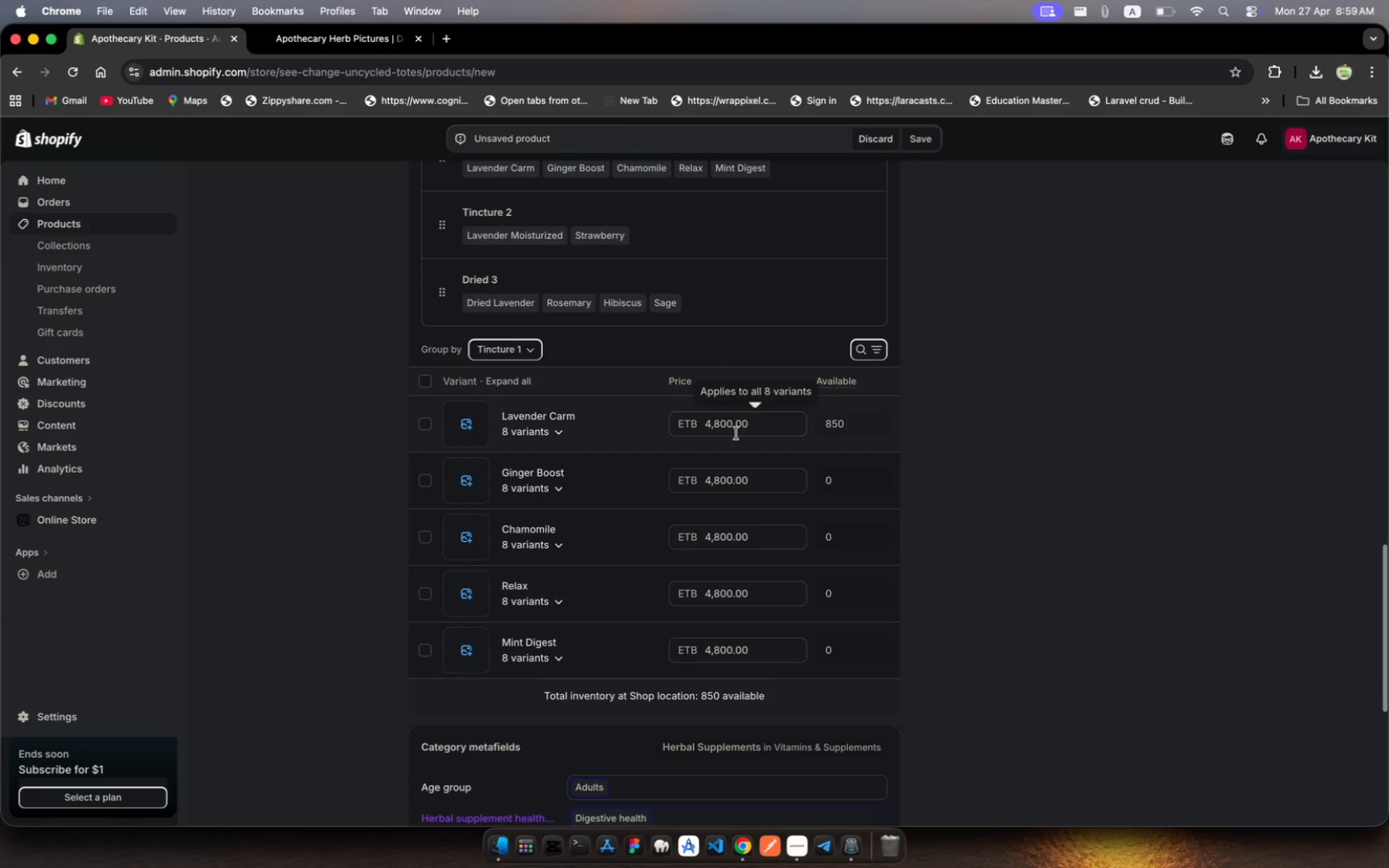 
mouse_move([860, 508])
 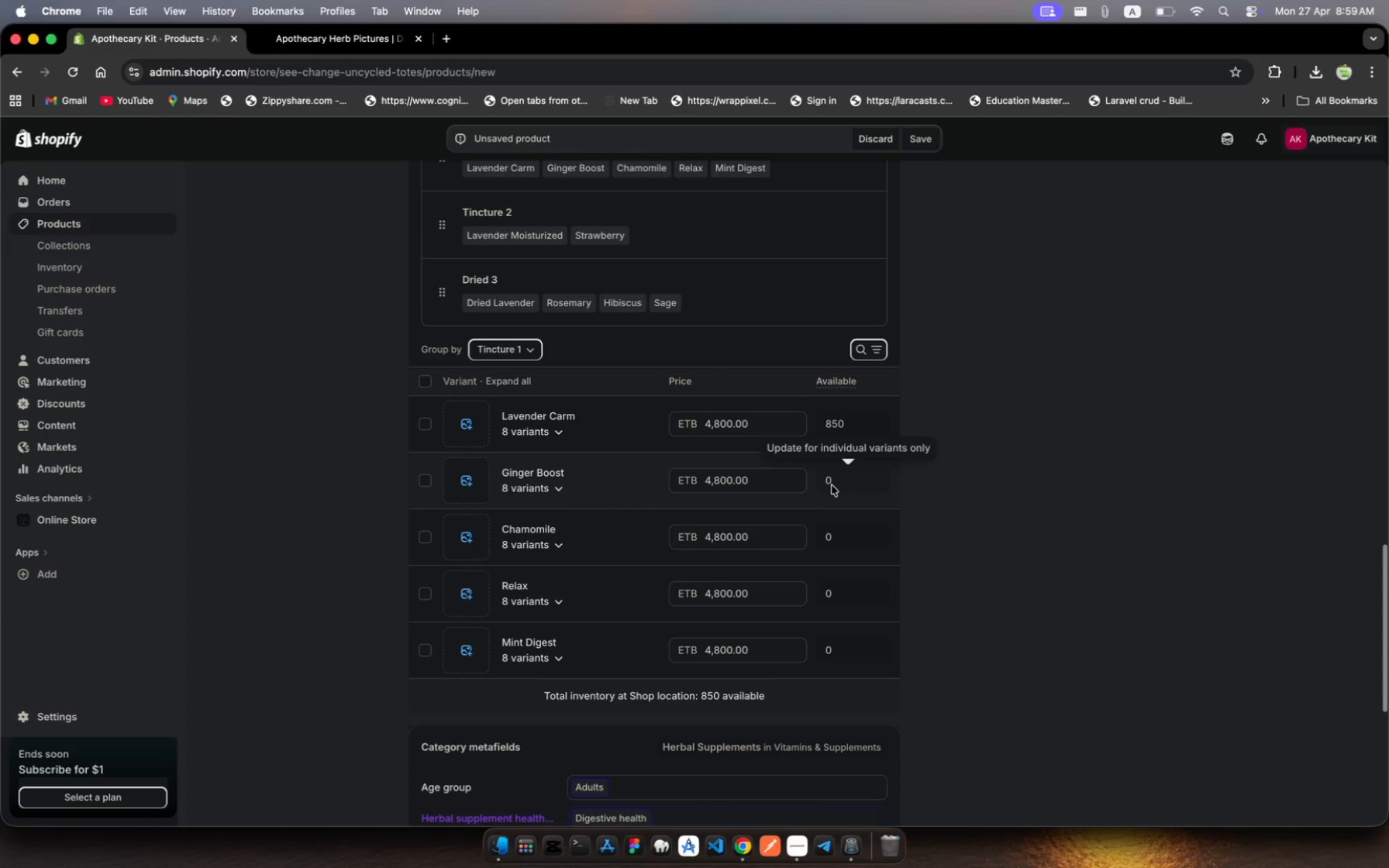 
left_click([832, 484])
 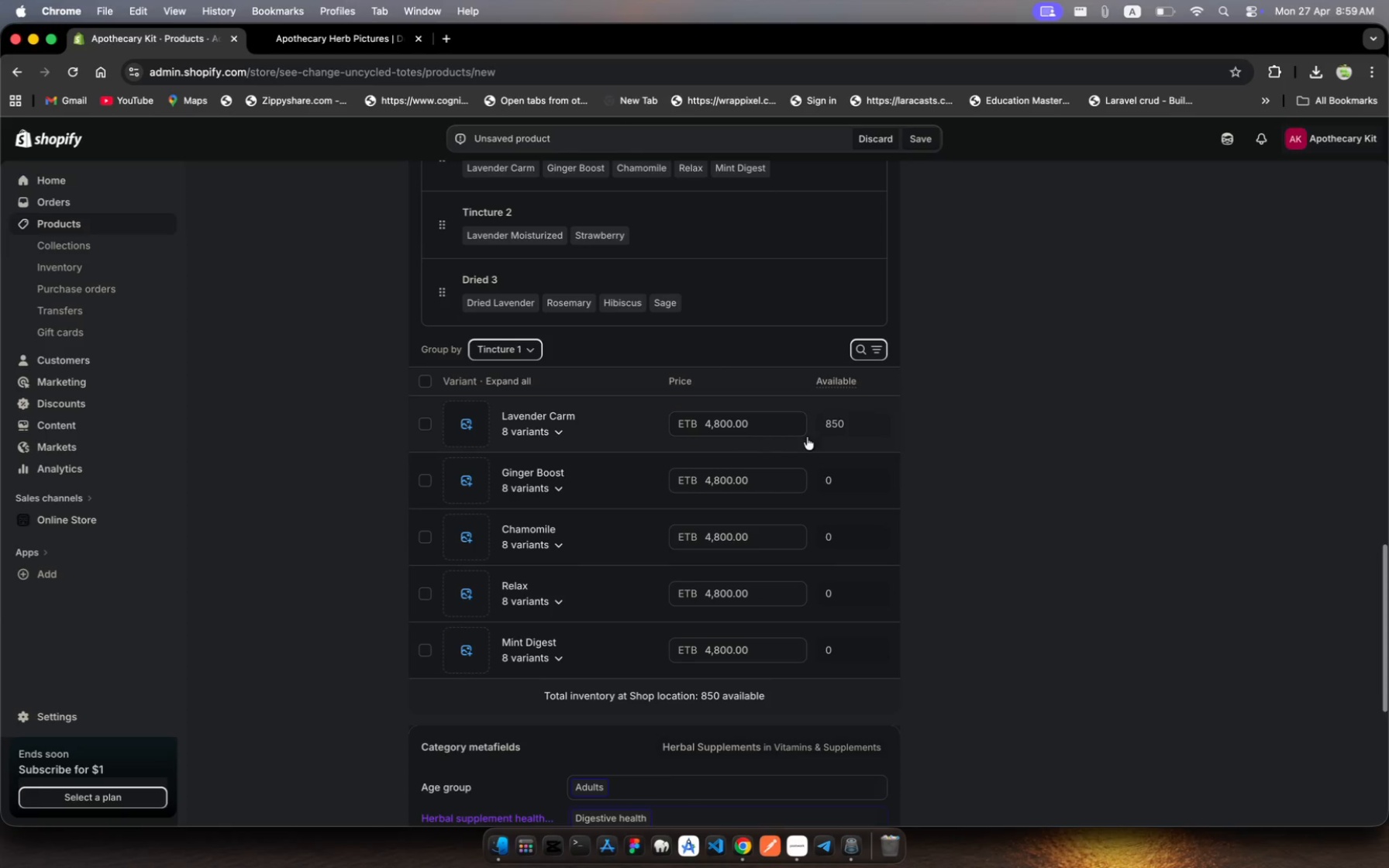 
left_click([831, 477])
 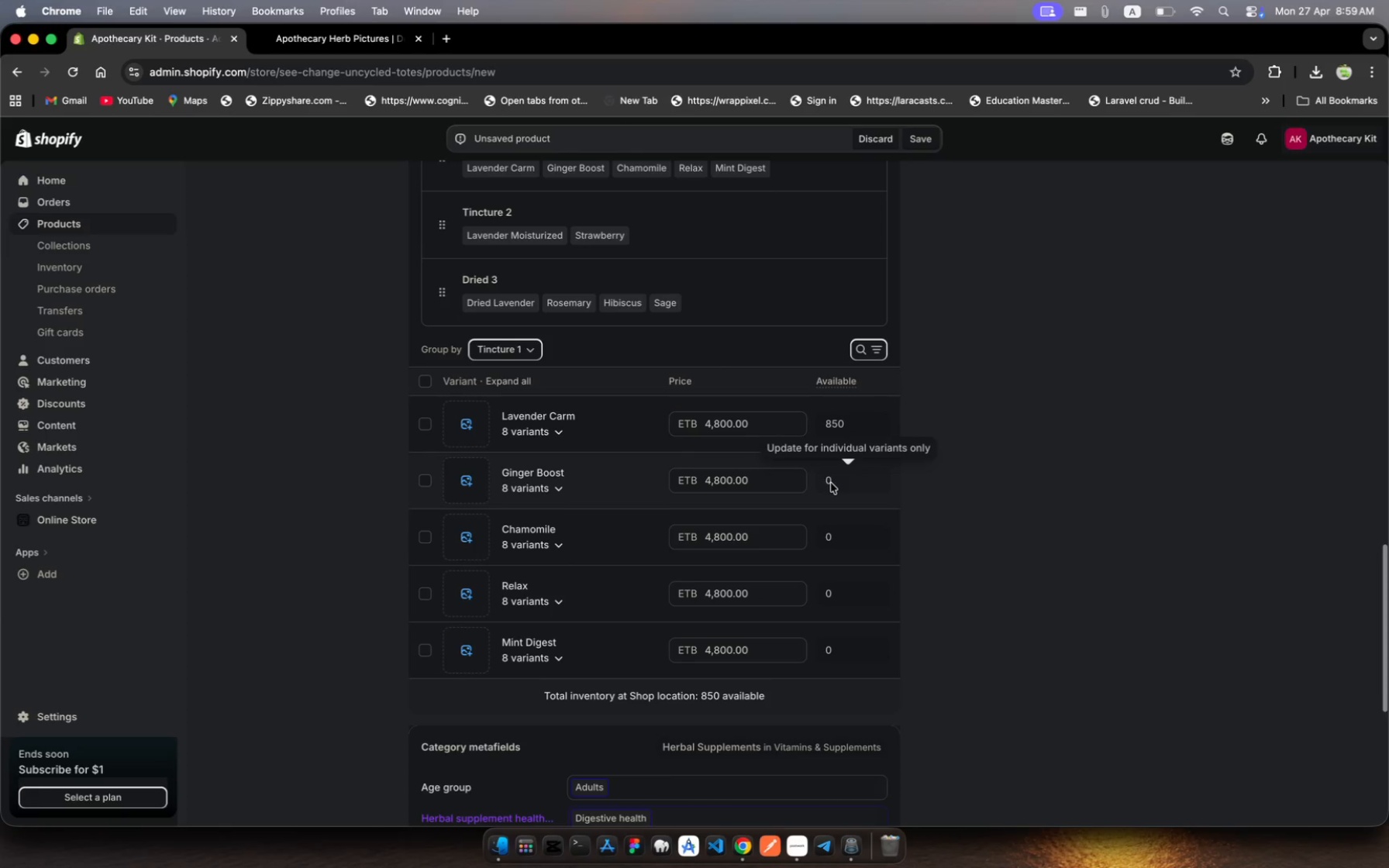 
left_click([831, 483])
 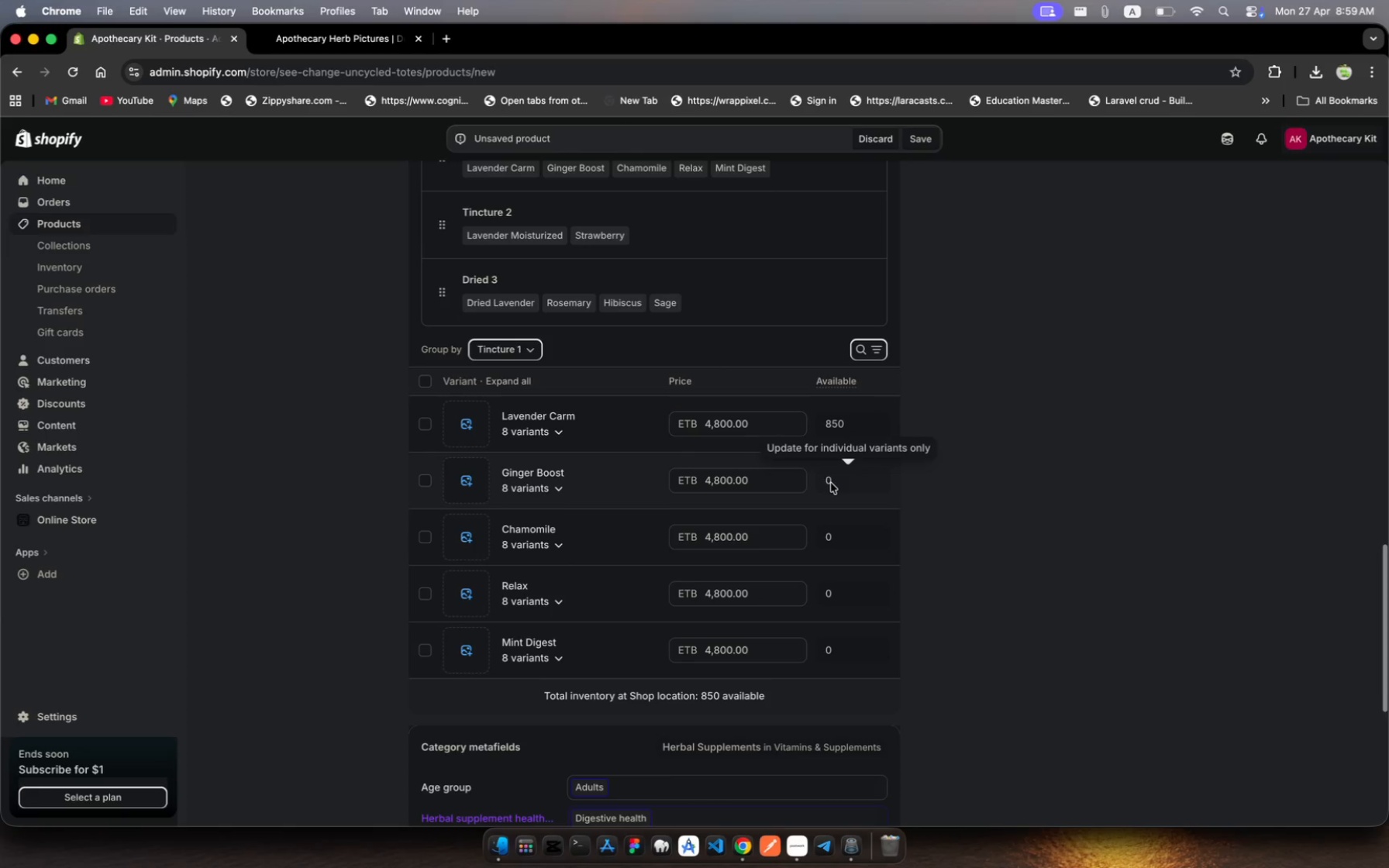 
left_click([831, 483])
 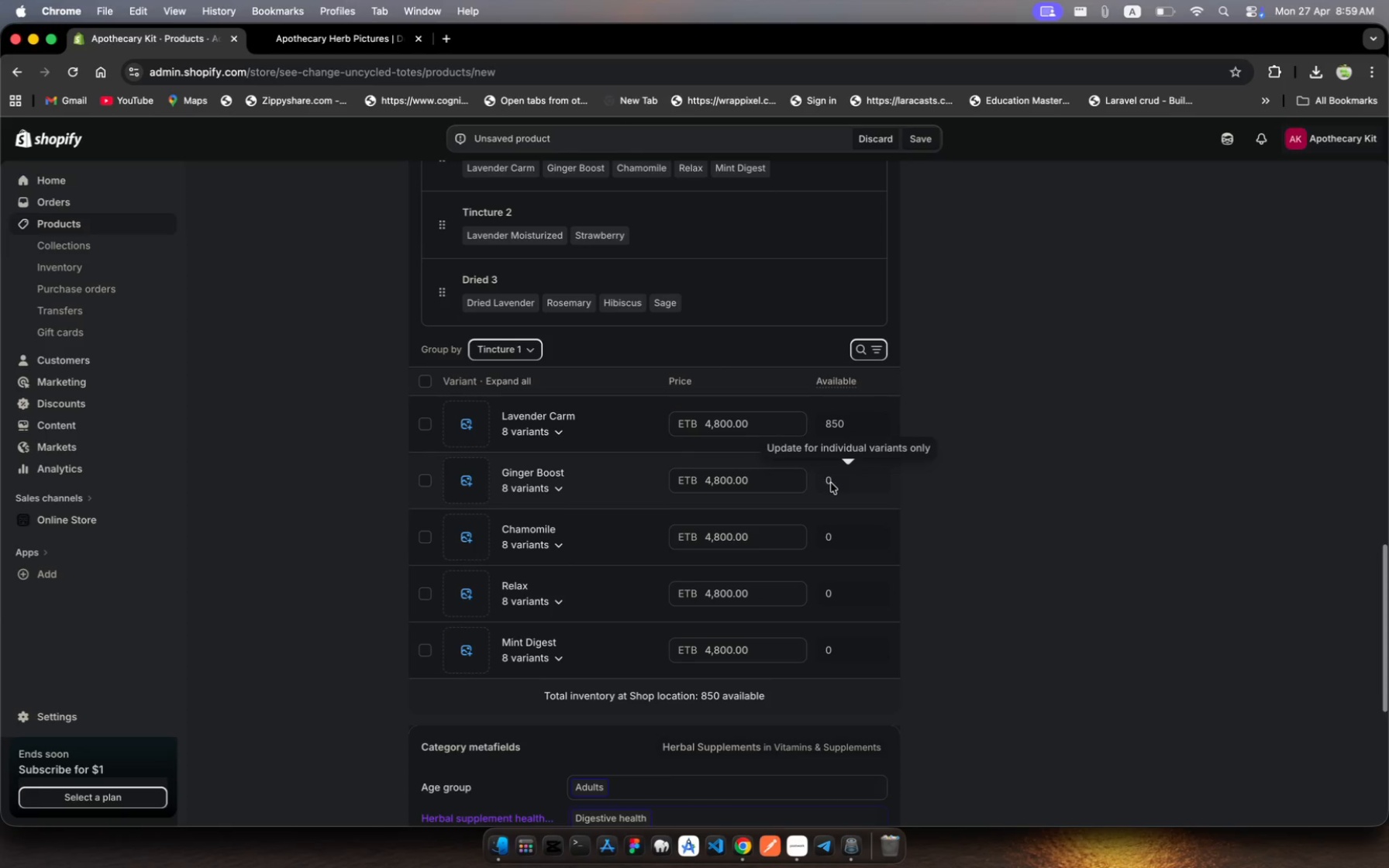 
left_click([831, 483])
 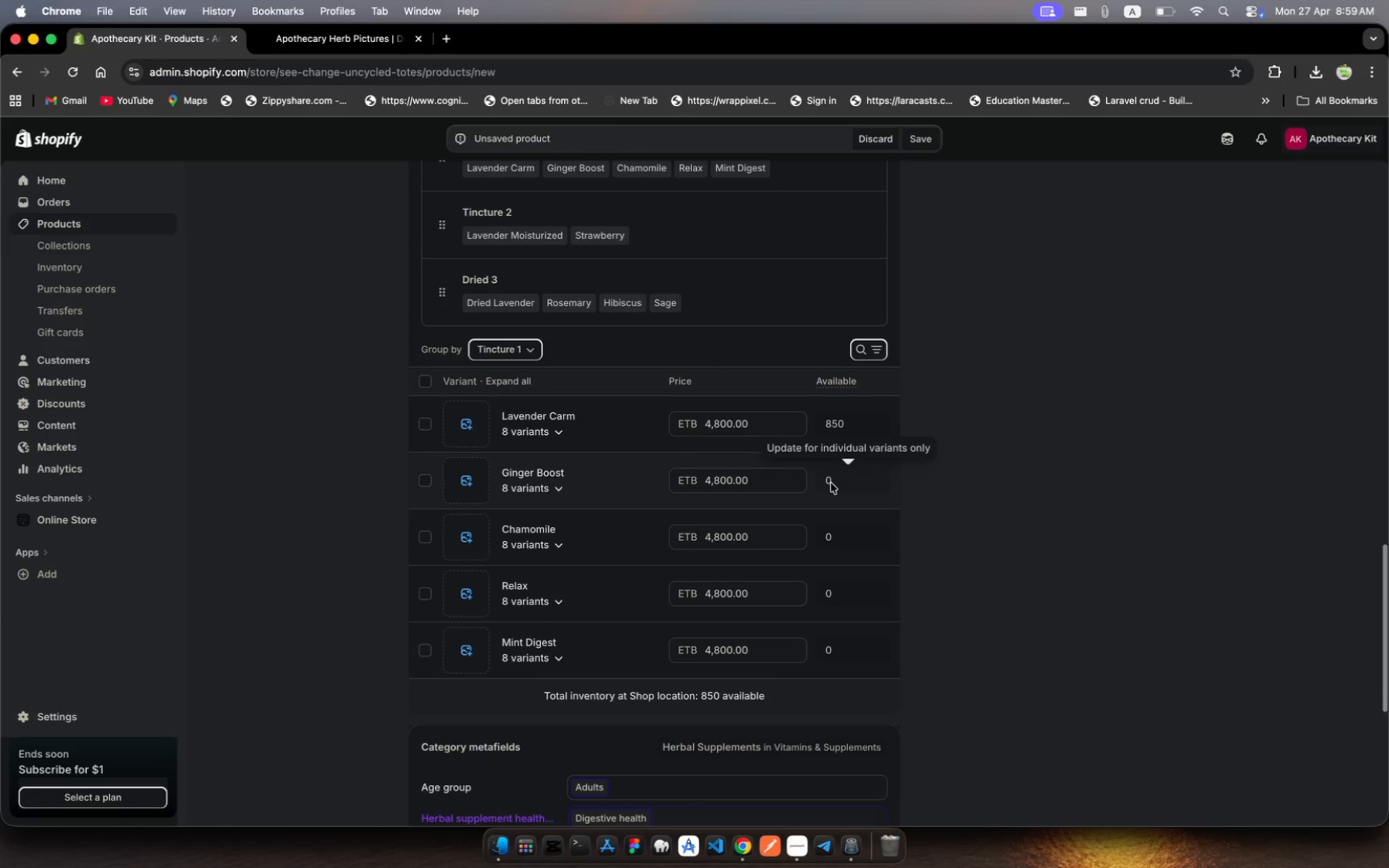 
left_click([831, 483])
 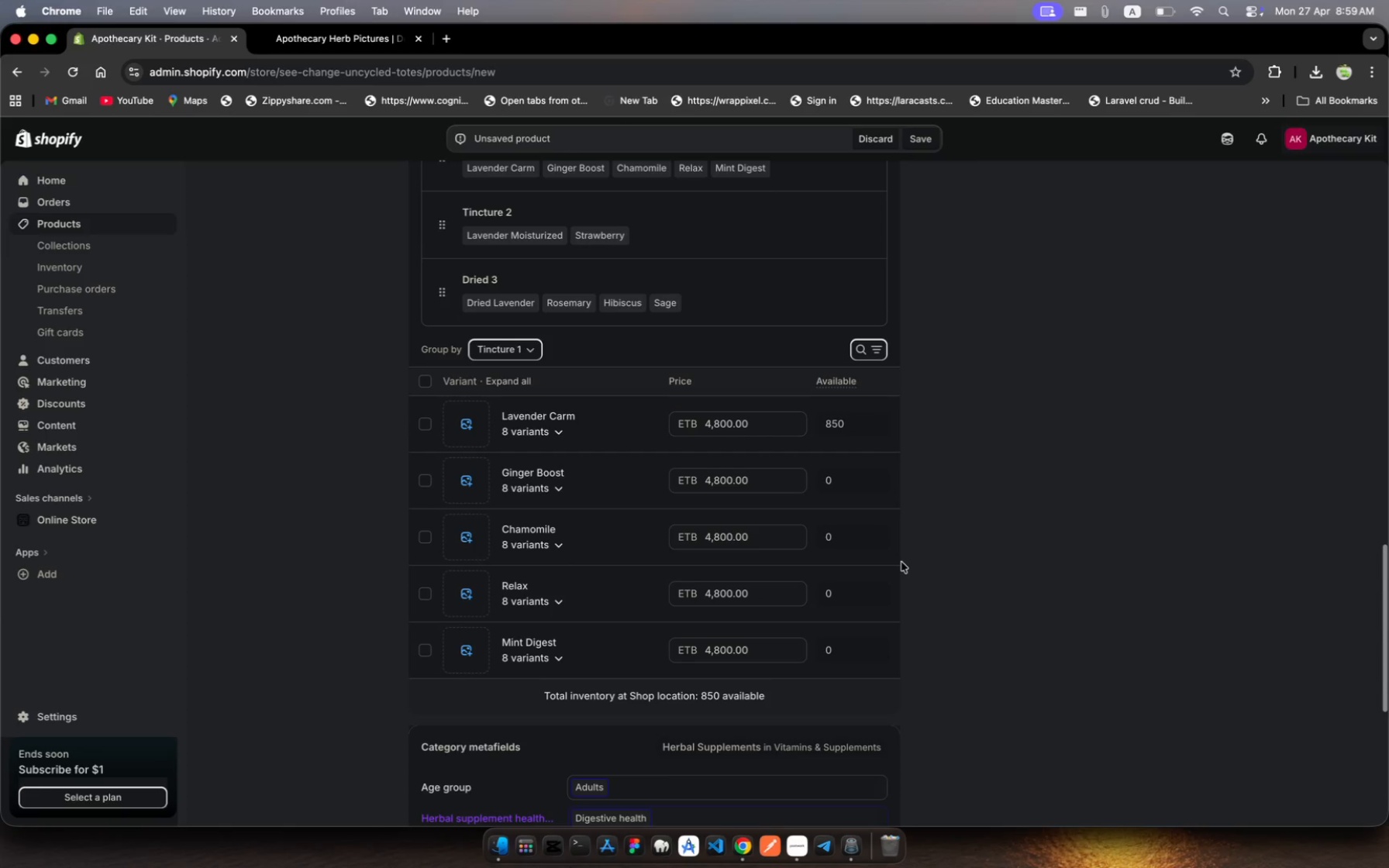 
wait(7.2)
 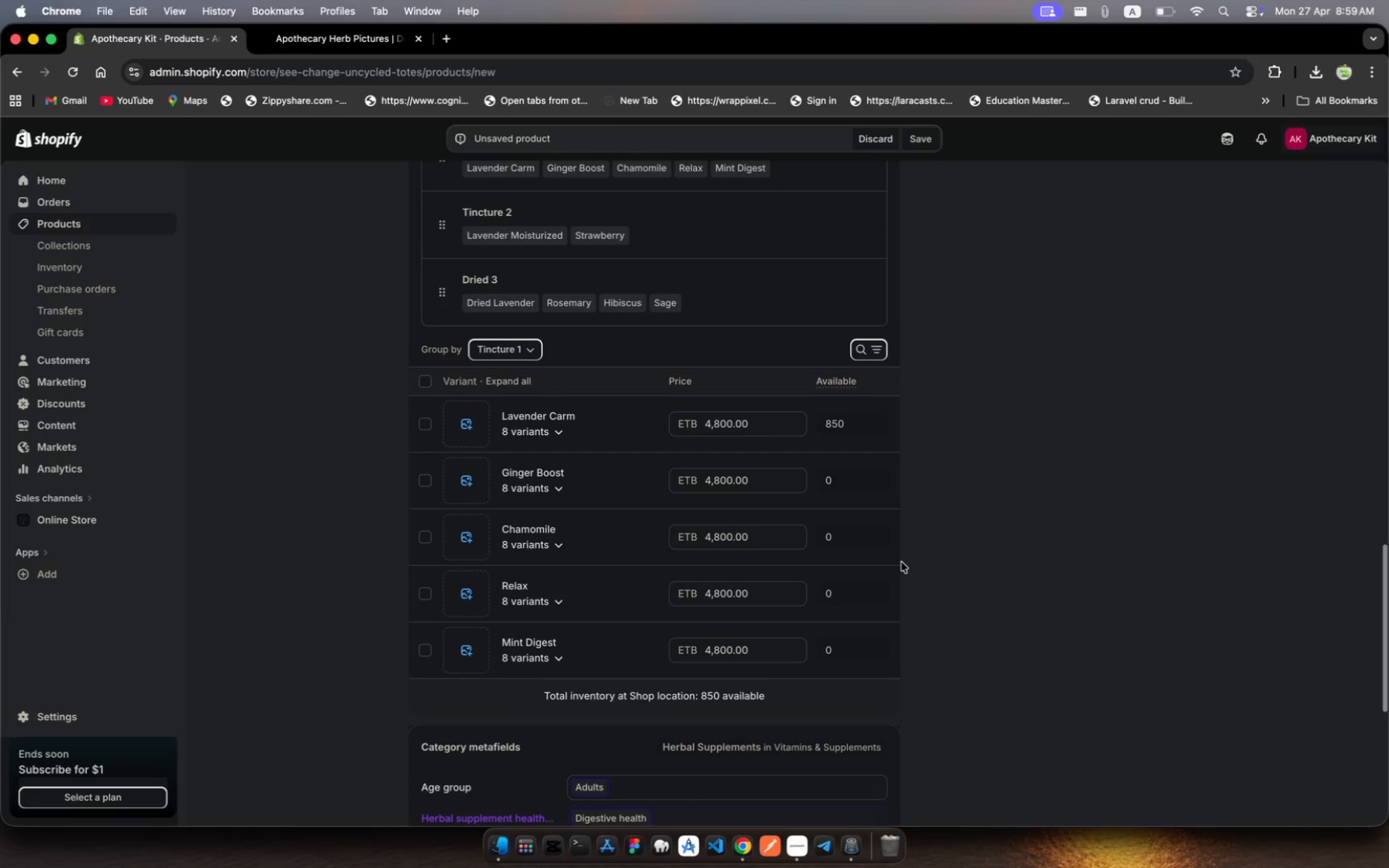 
scroll: coordinate [901, 562], scroll_direction: up, amount: 27.0
 